 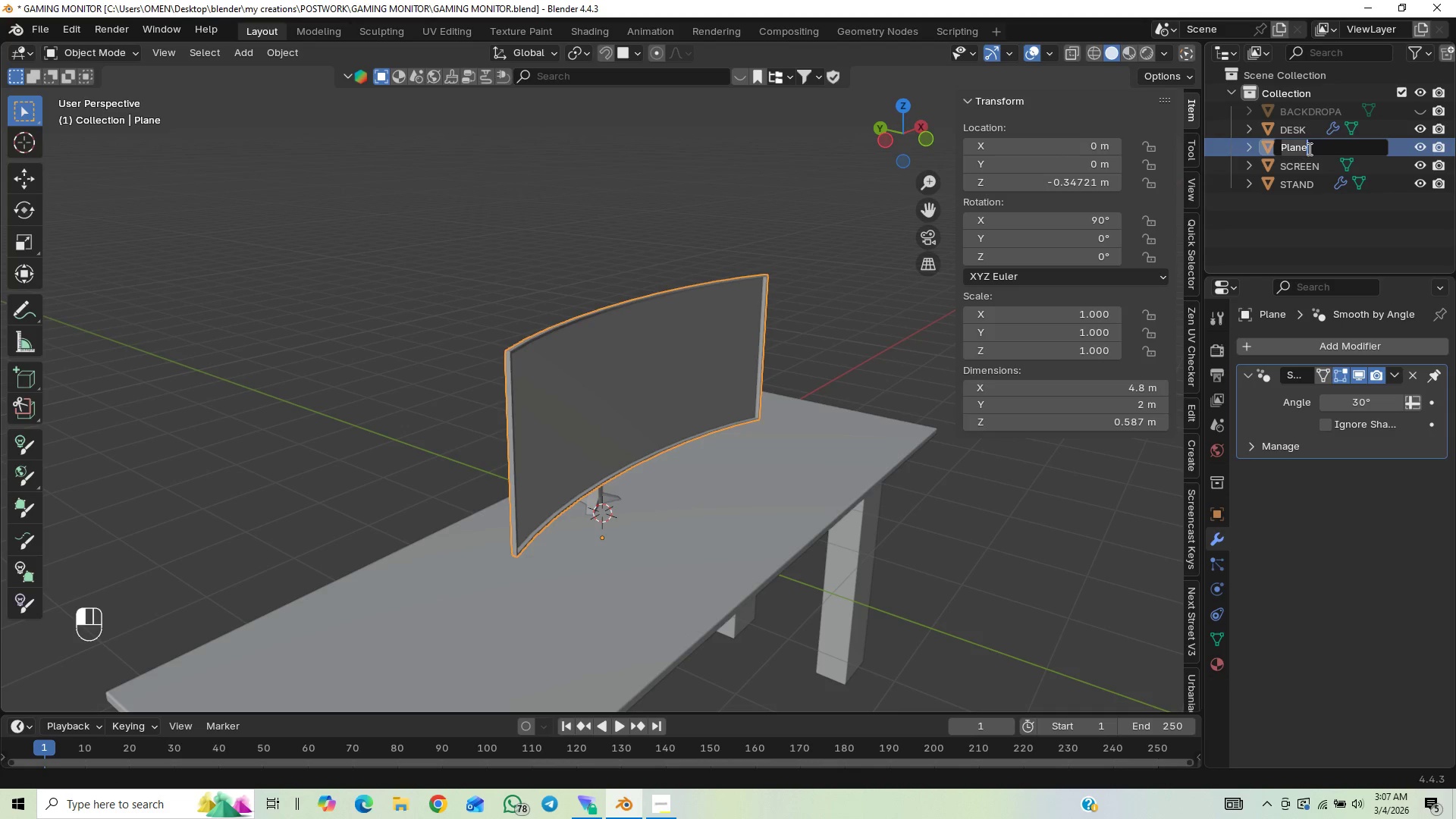 
type(gming )
key(Backspace)
key(Backspace)
key(Backspace)
key(Backspace)
key(Backspace)
type(aming monitor body)
 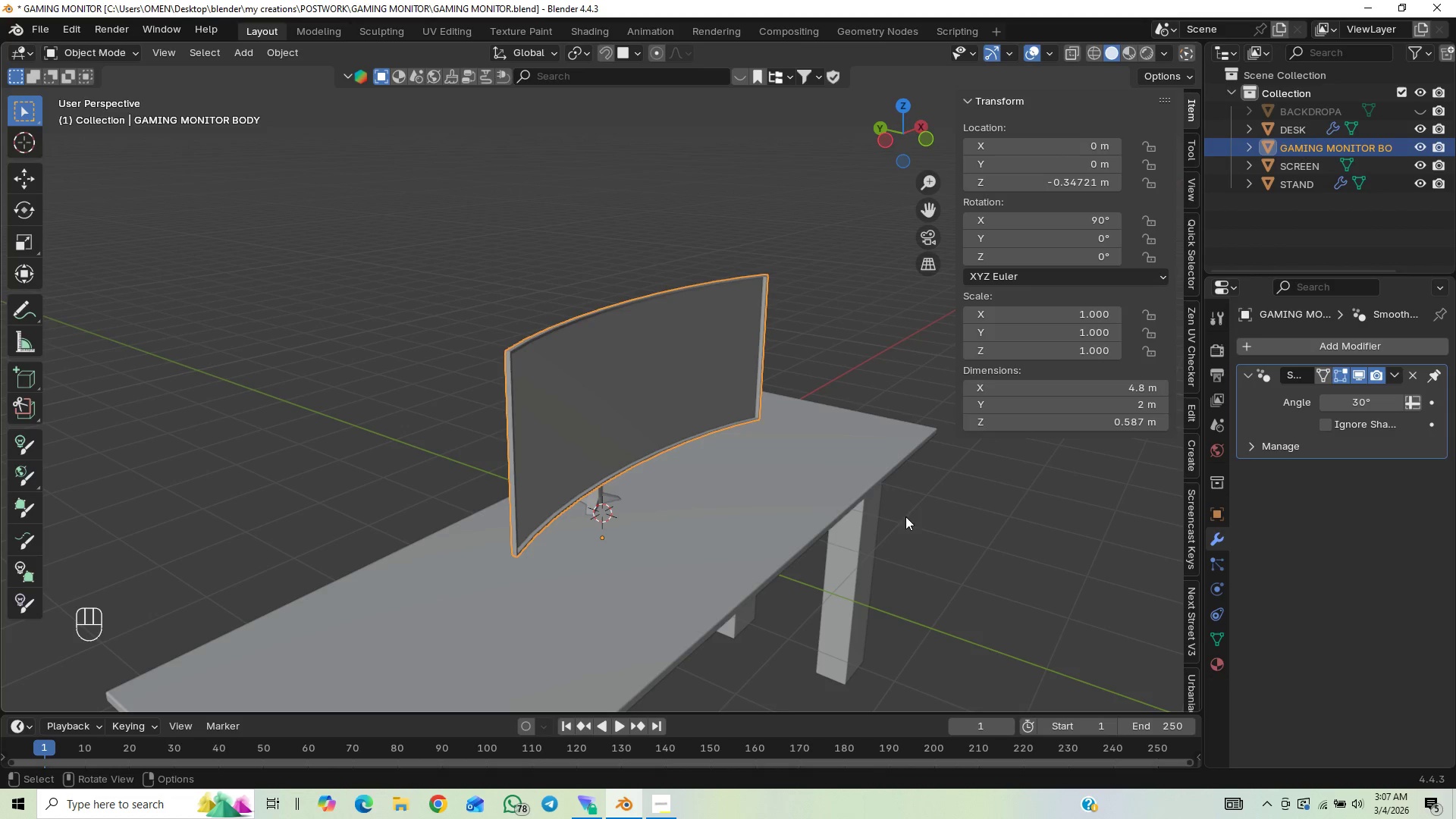 
wait(7.75)
 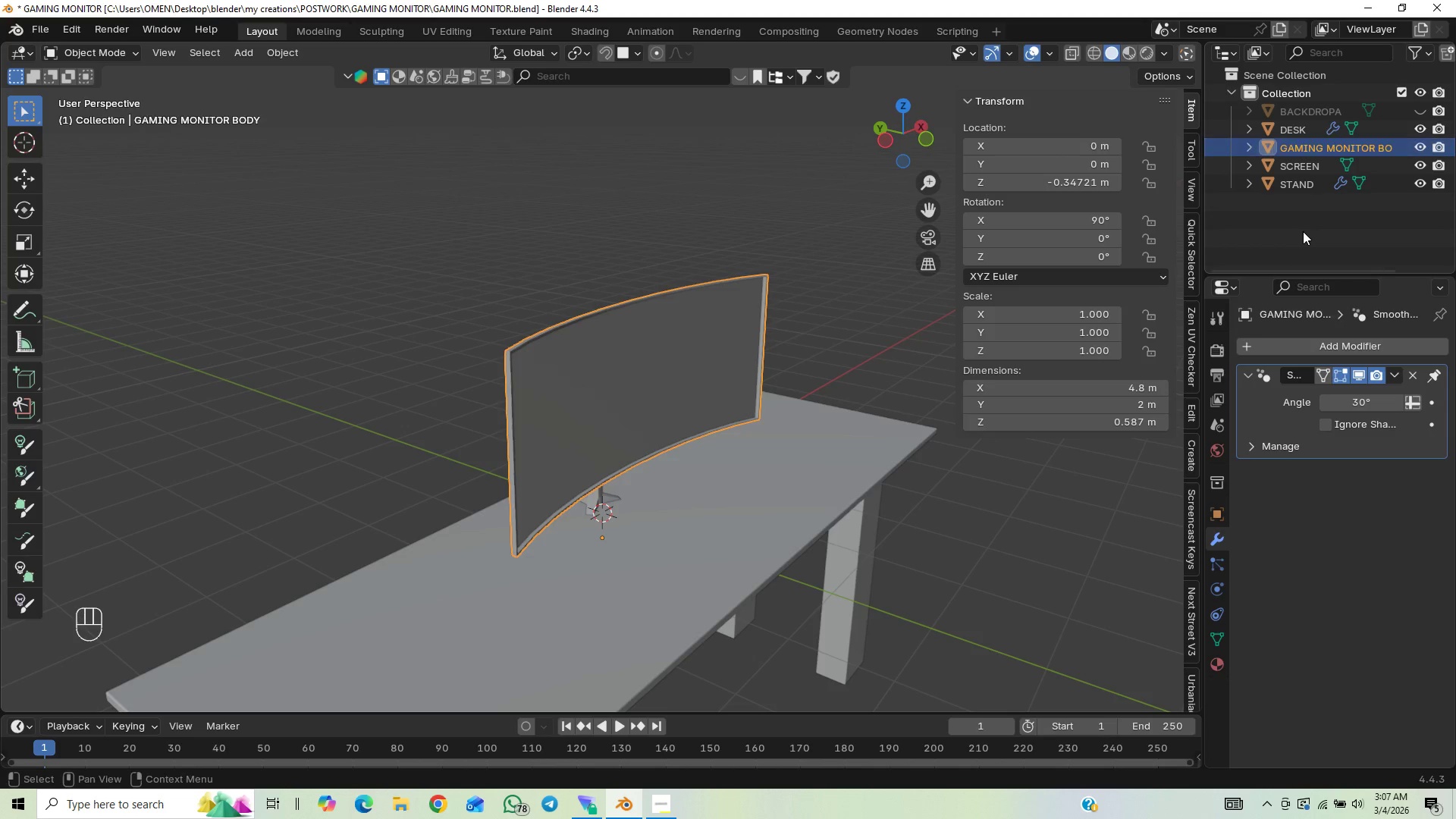 
scroll: coordinate [618, 560], scroll_direction: down, amount: 2.0
 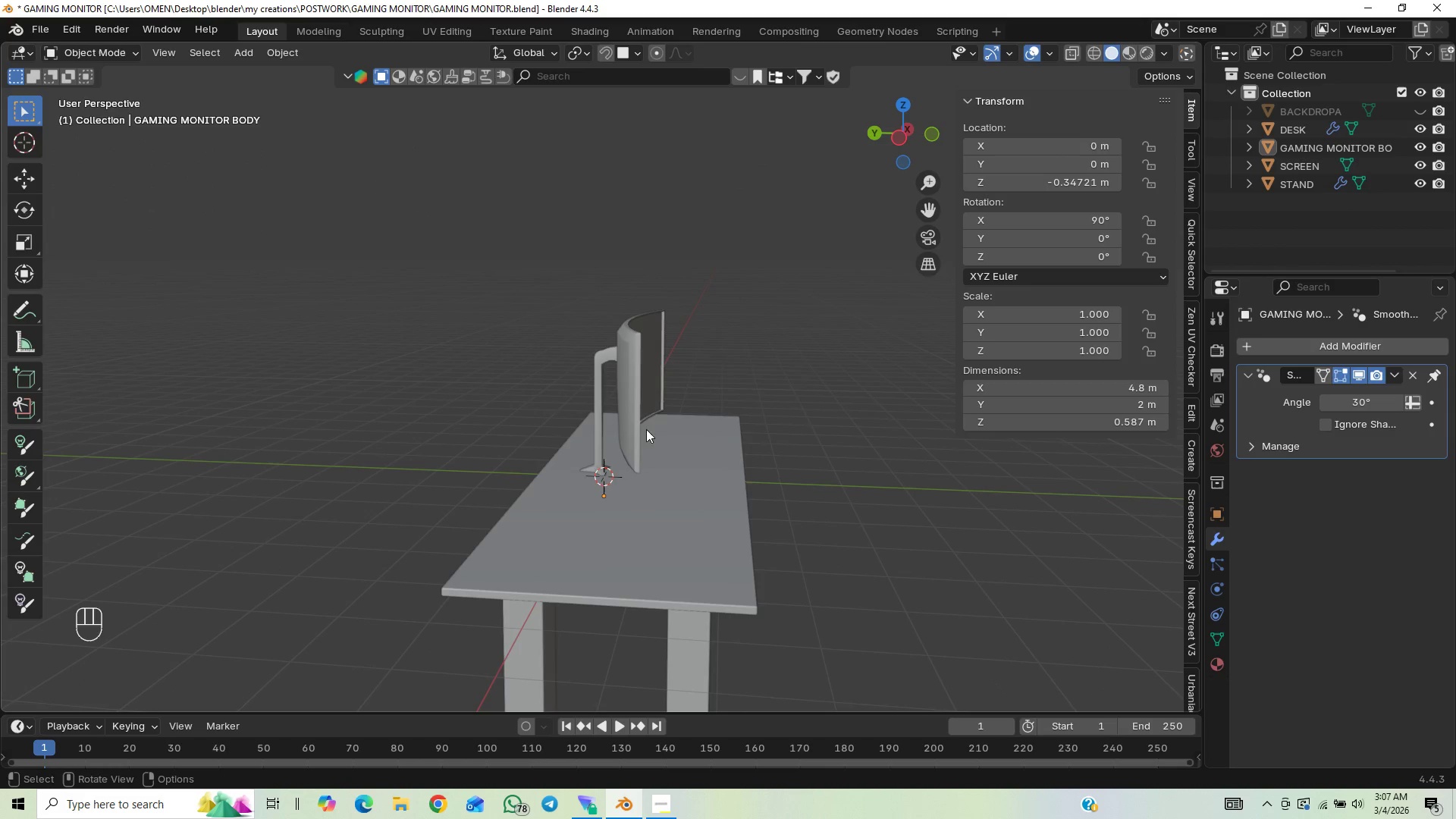 
scroll: coordinate [616, 424], scroll_direction: up, amount: 2.0
 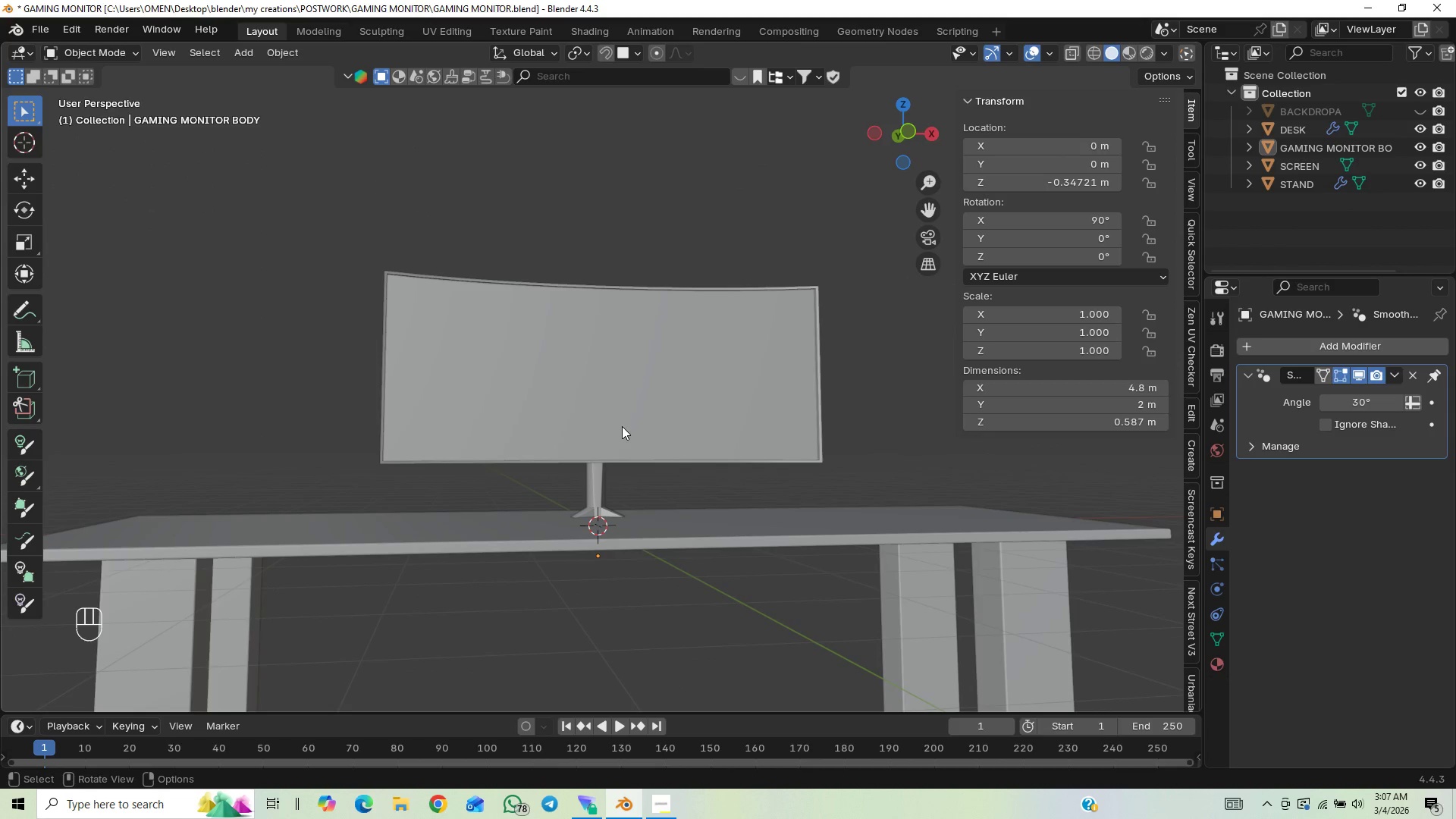 
scroll: coordinate [622, 431], scroll_direction: down, amount: 6.0
 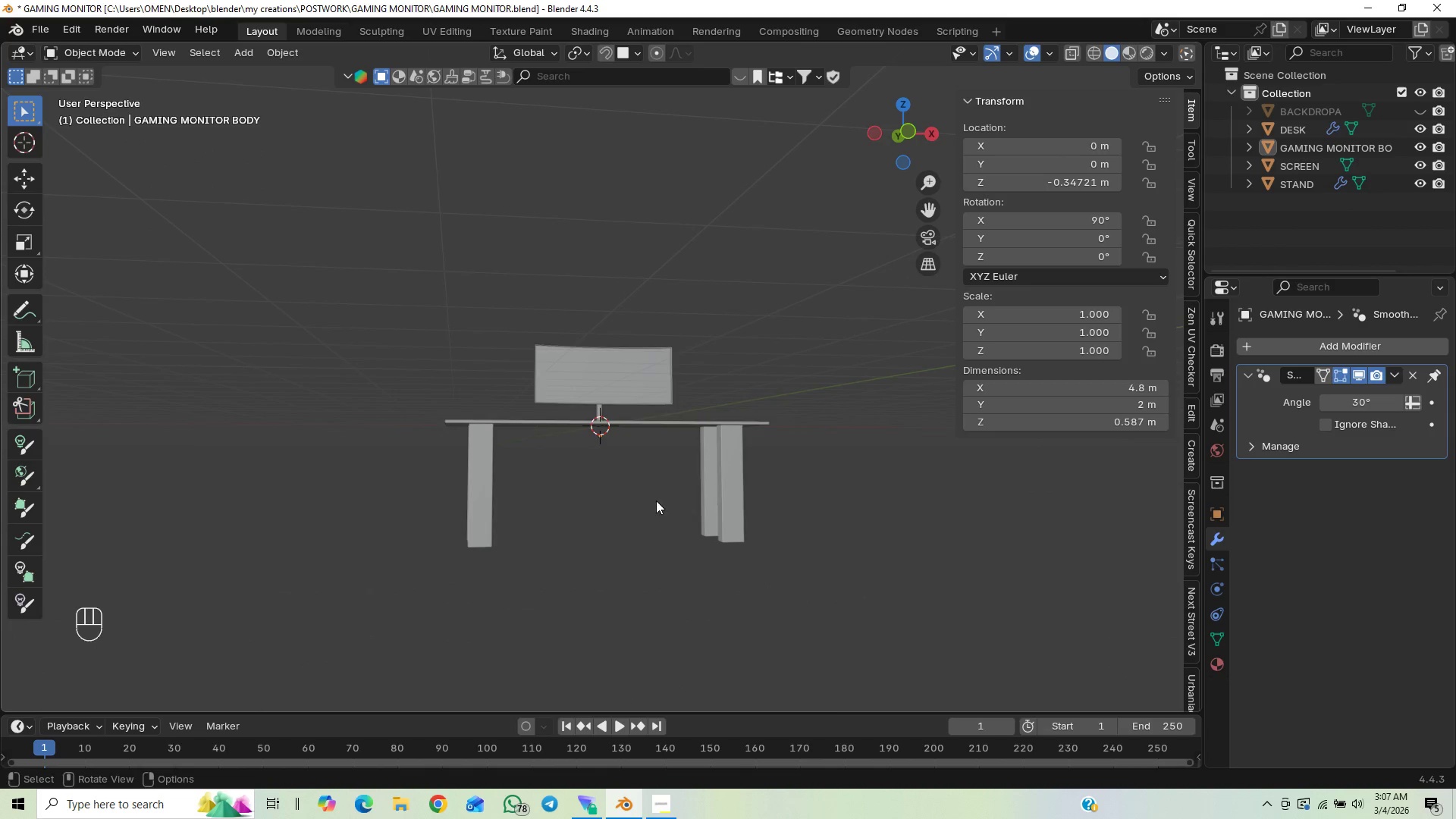 
double_click([653, 532])
 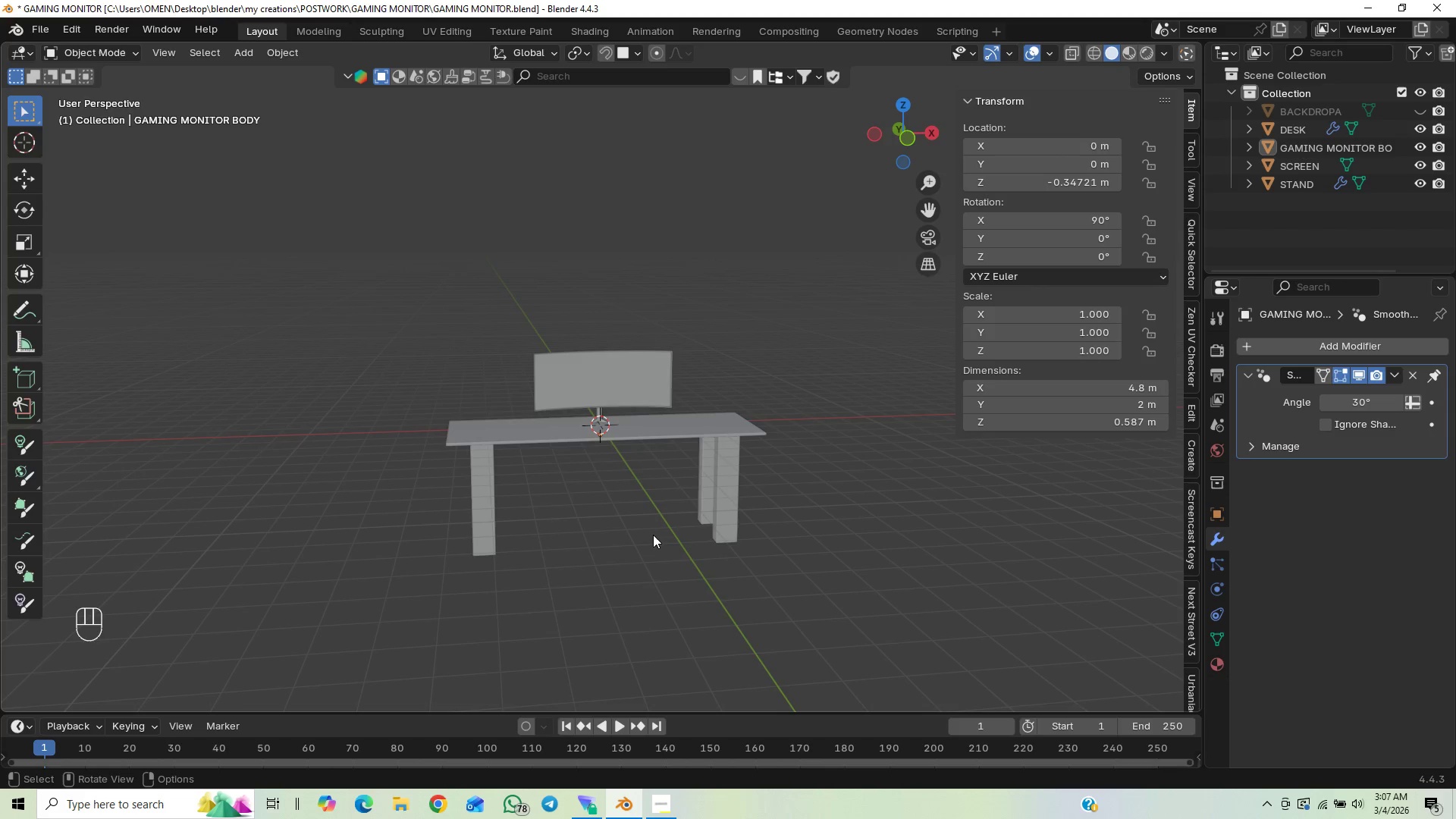 
type(agz)
 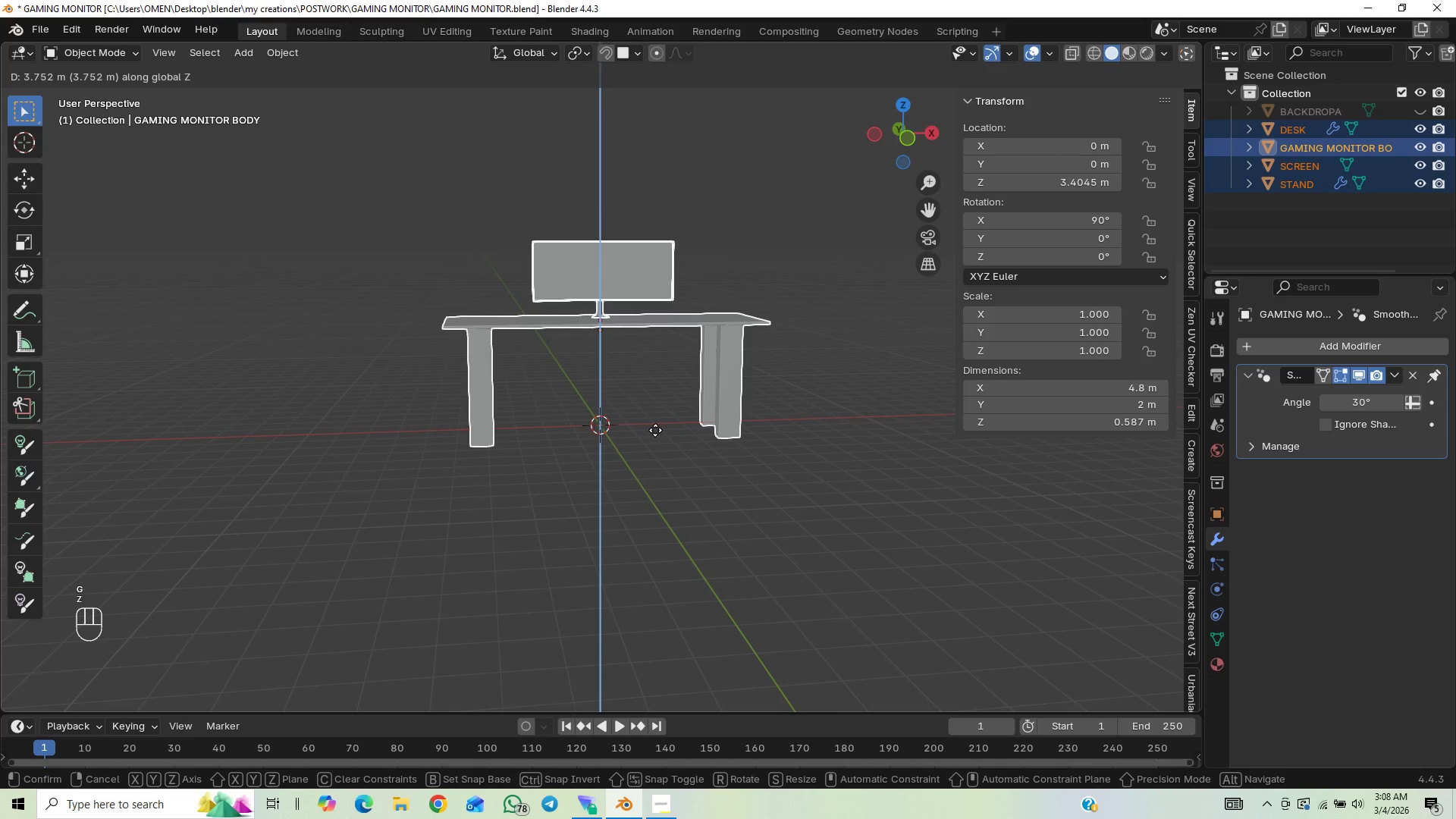 
left_click([655, 430])
 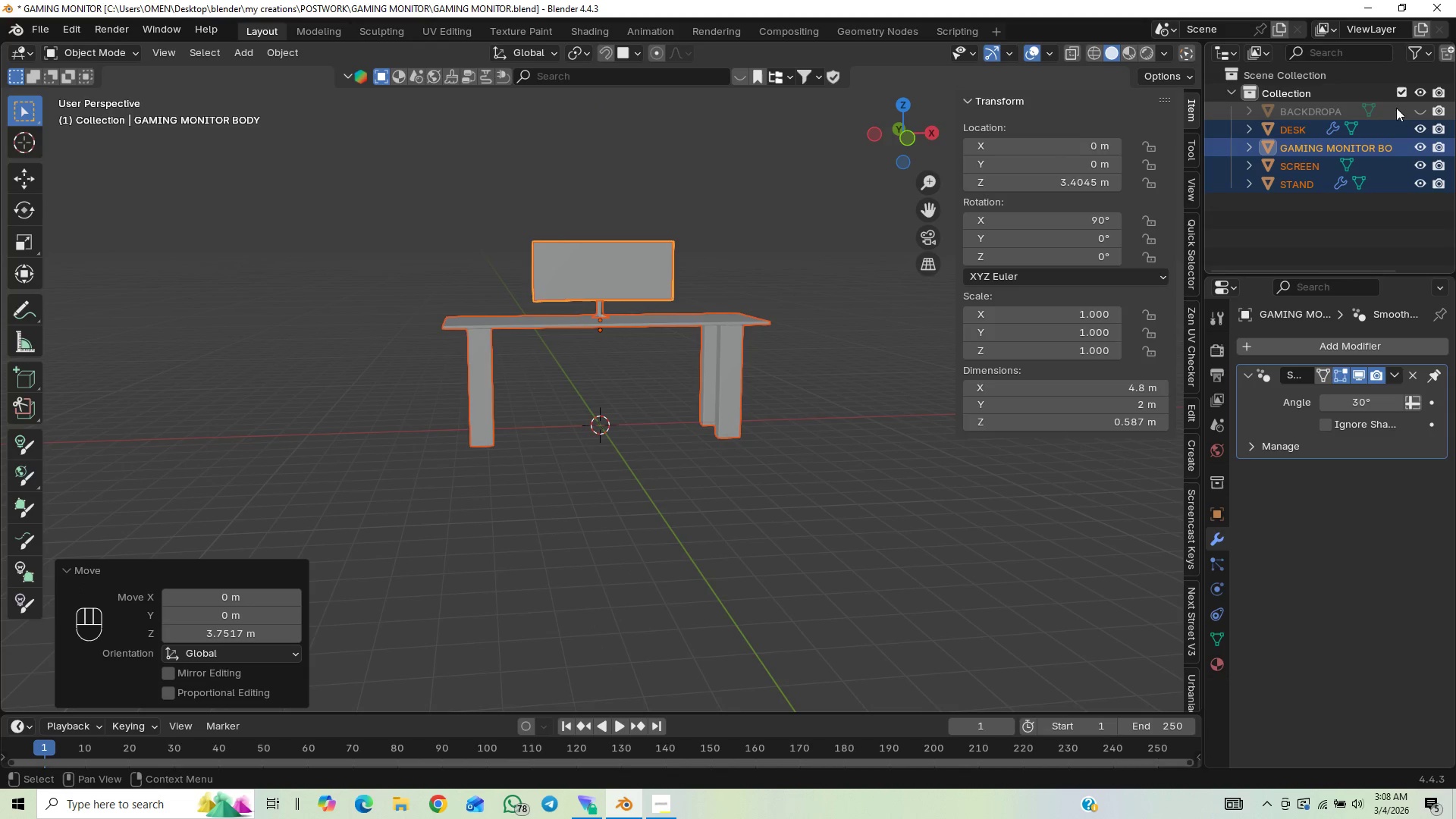 
left_click([1416, 106])
 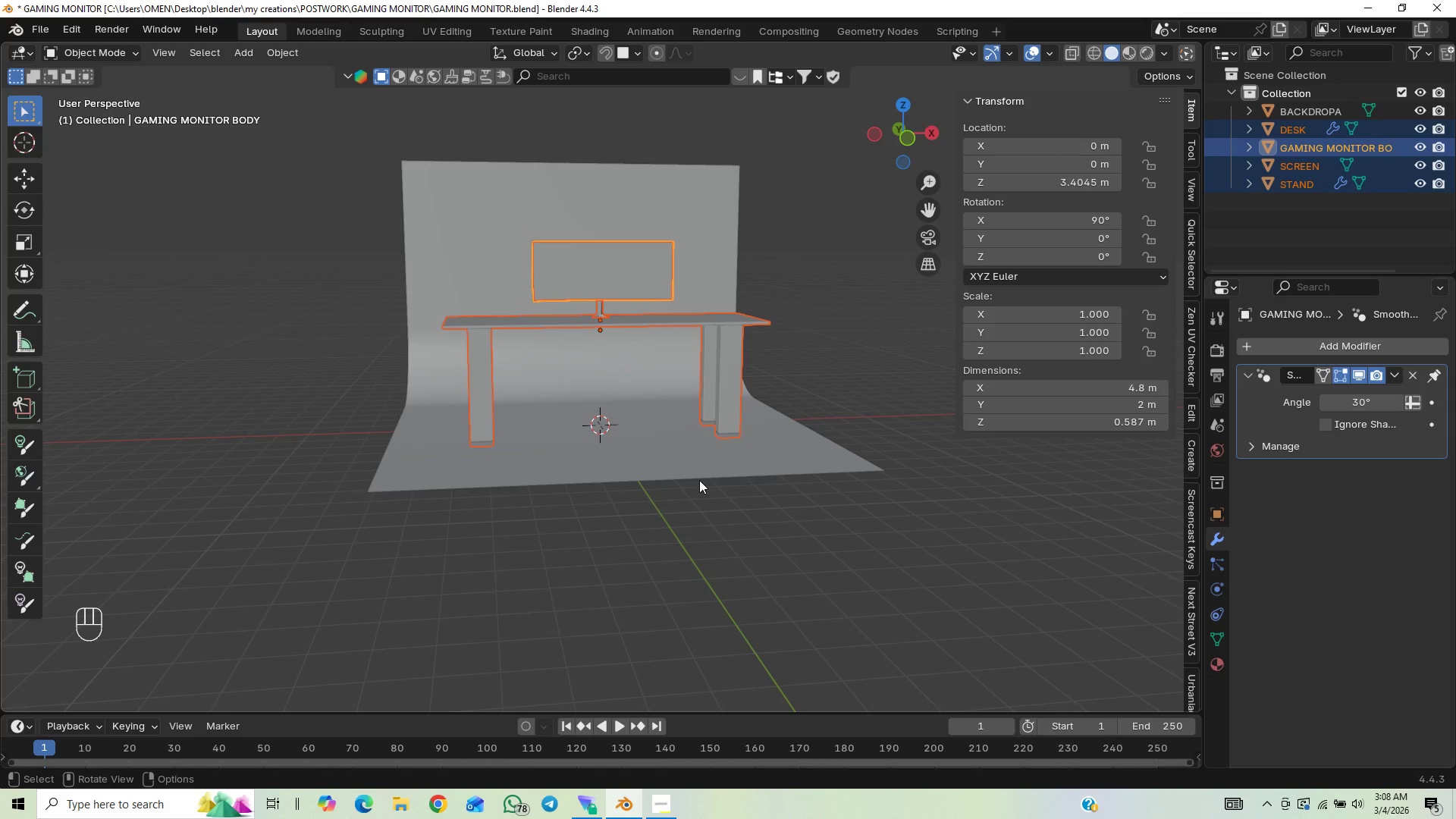 
type(gz)
 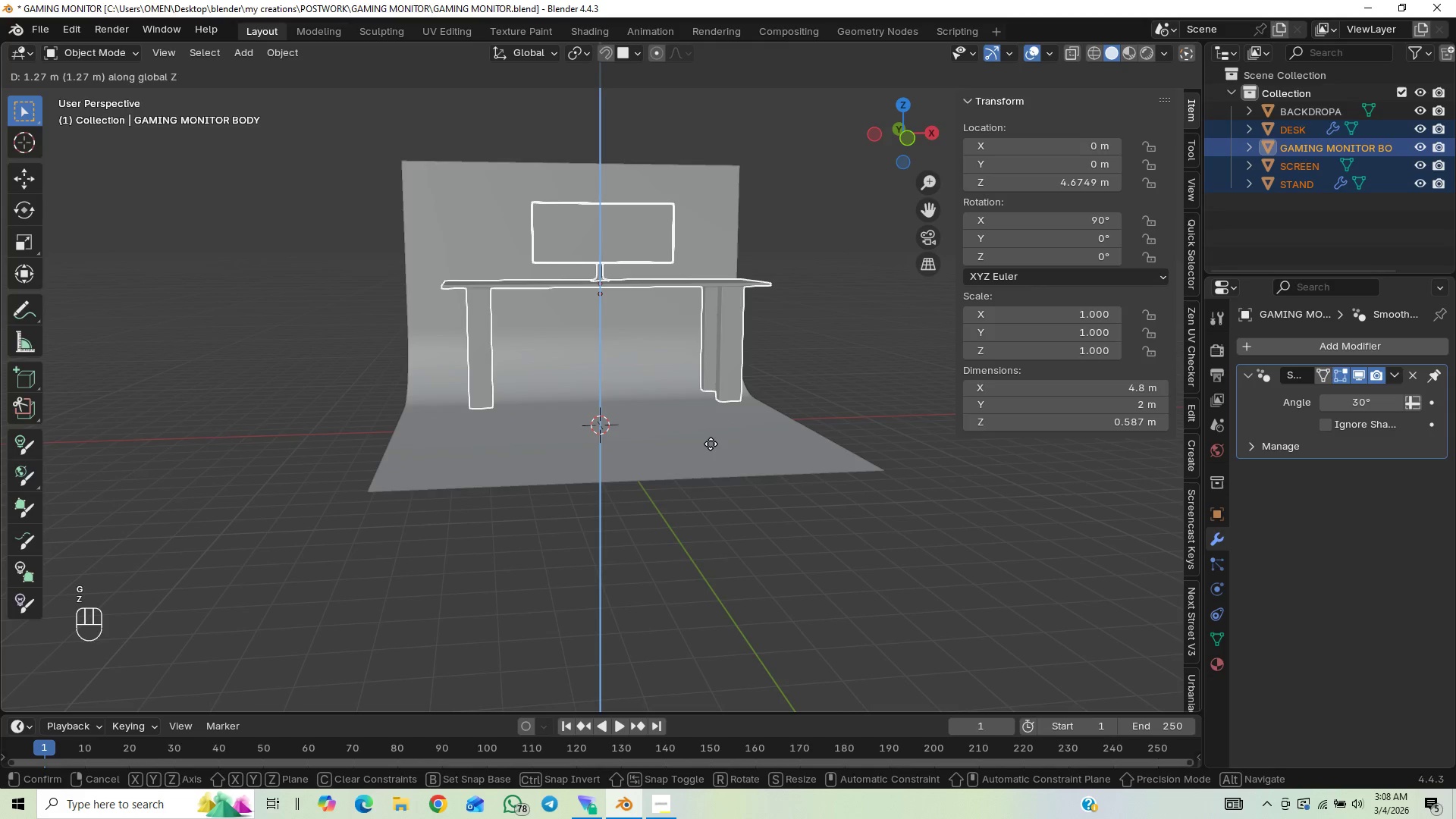 
hold_key(key=ControlLeft, duration=0.86)
left_click([711, 444])
 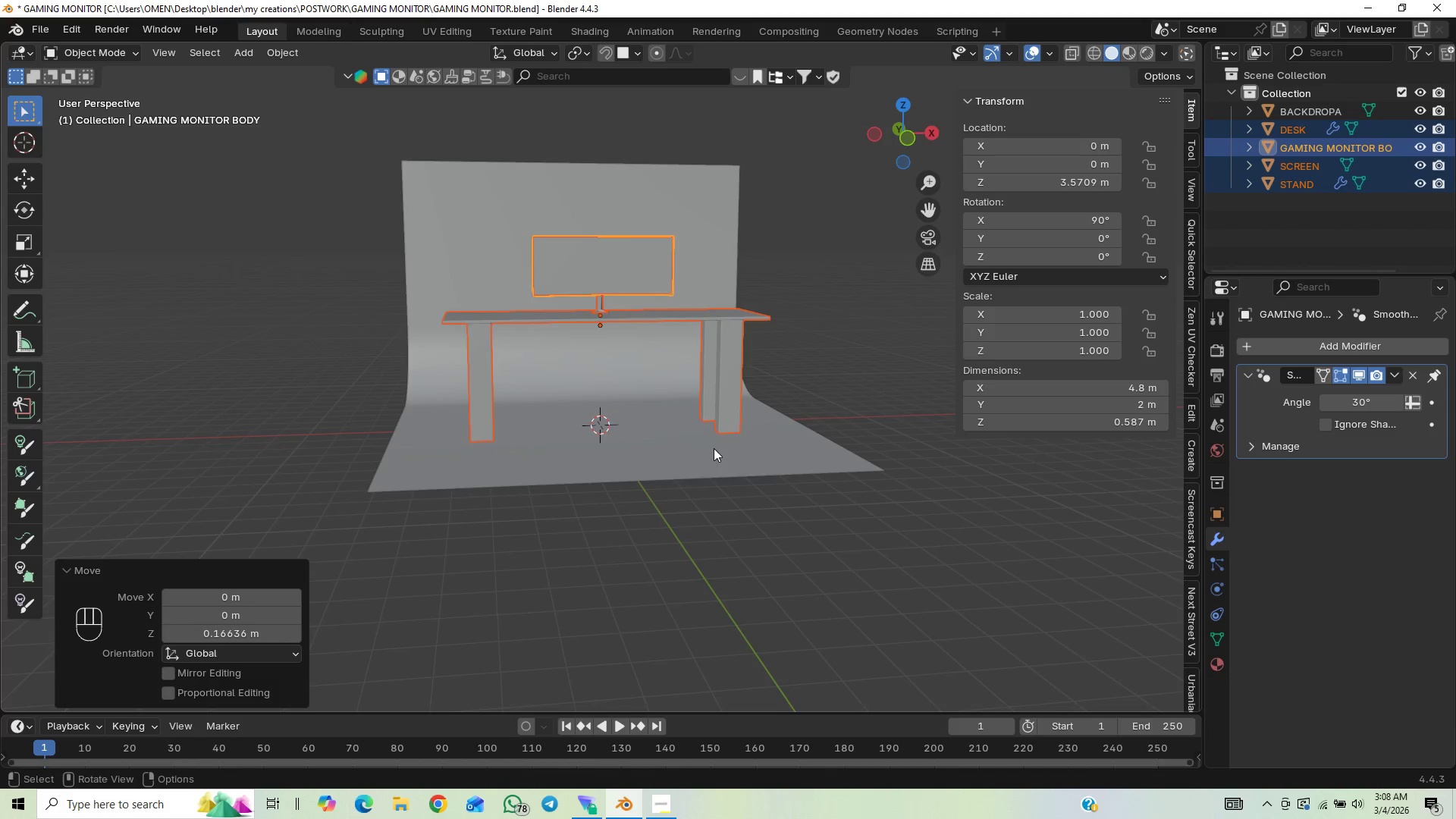 
scroll: coordinate [748, 473], scroll_direction: up, amount: 3.0
 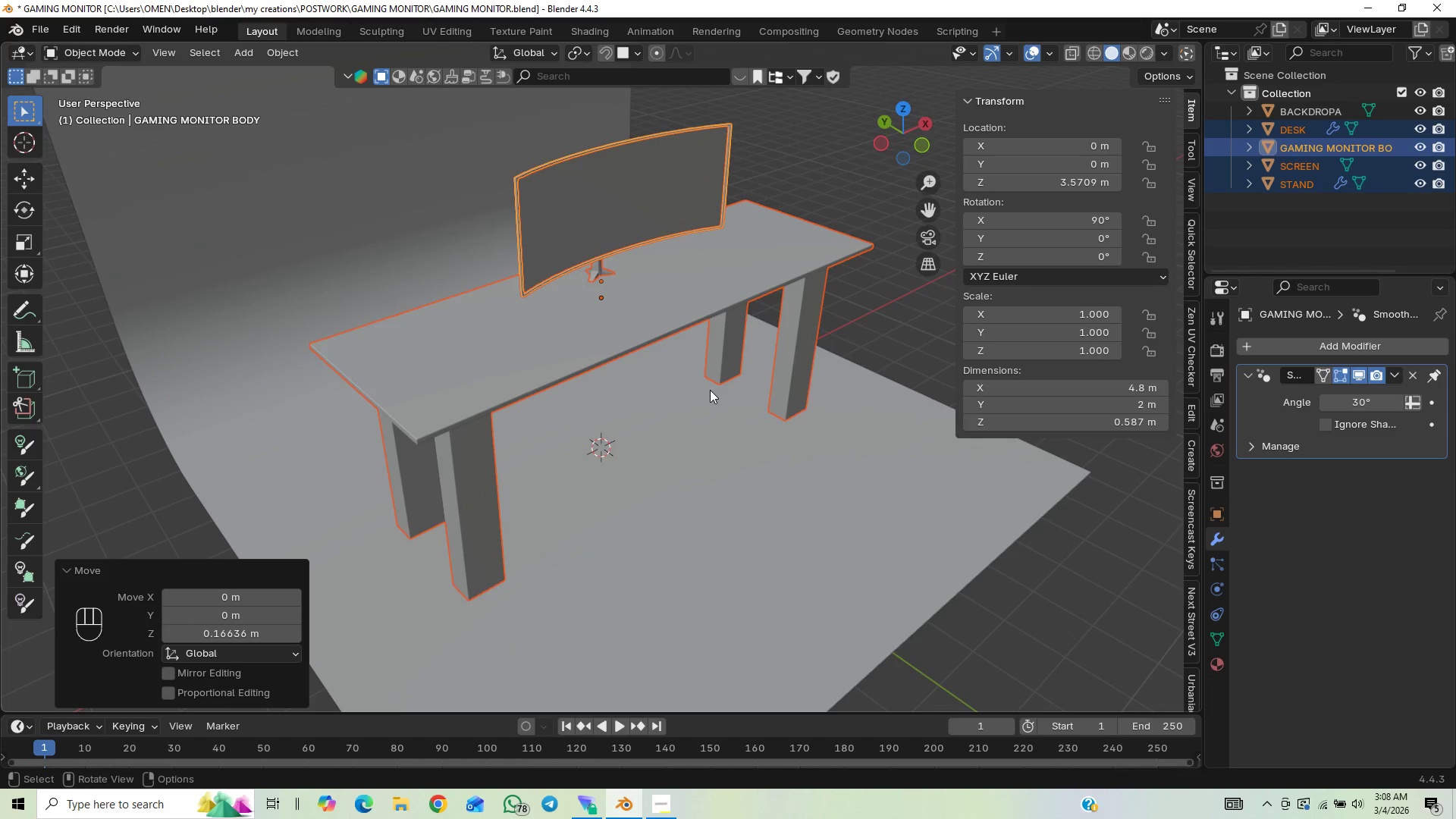 
hold_key(key=ShiftLeft, duration=0.47)
 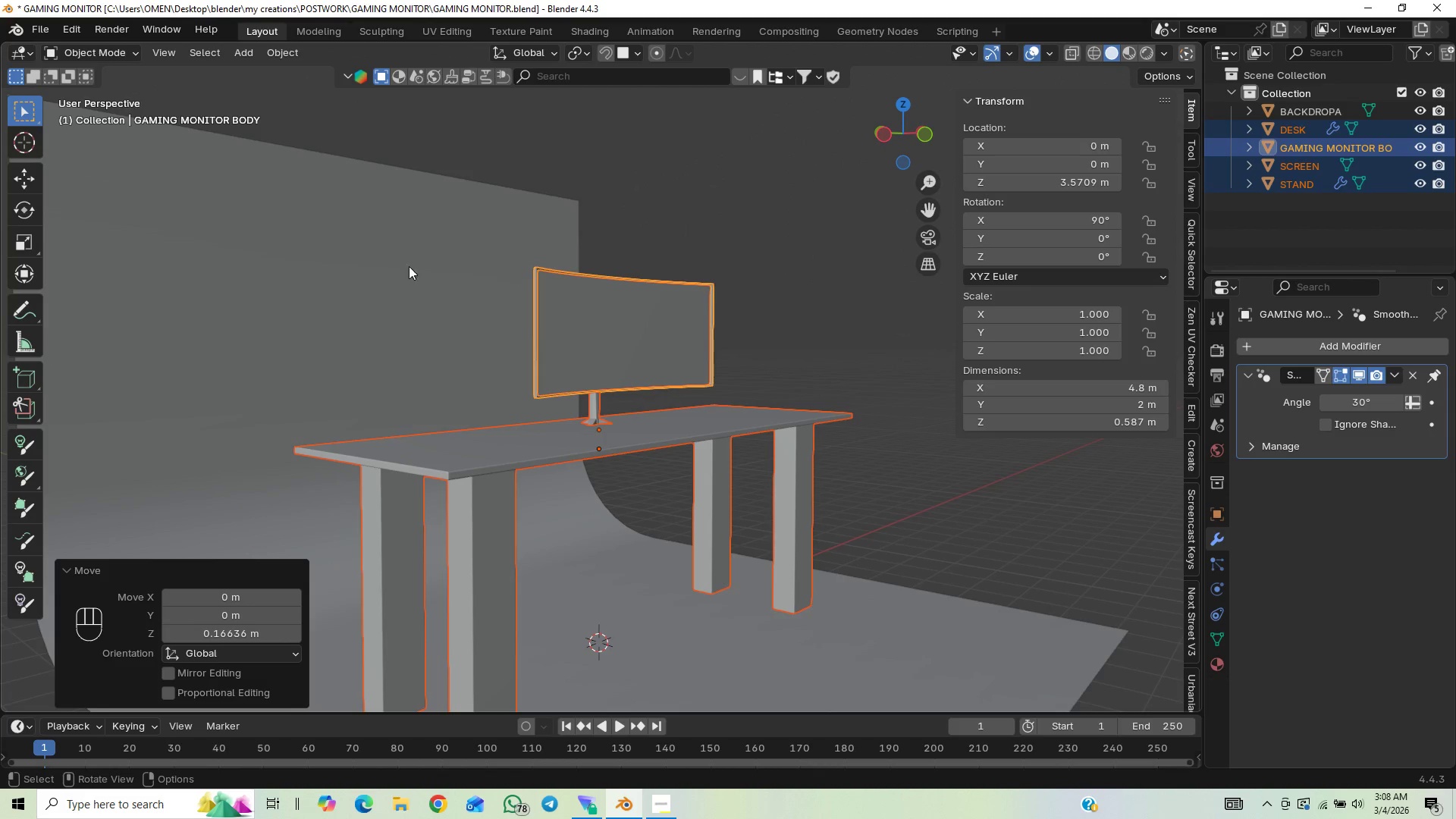 
left_click([378, 163])
 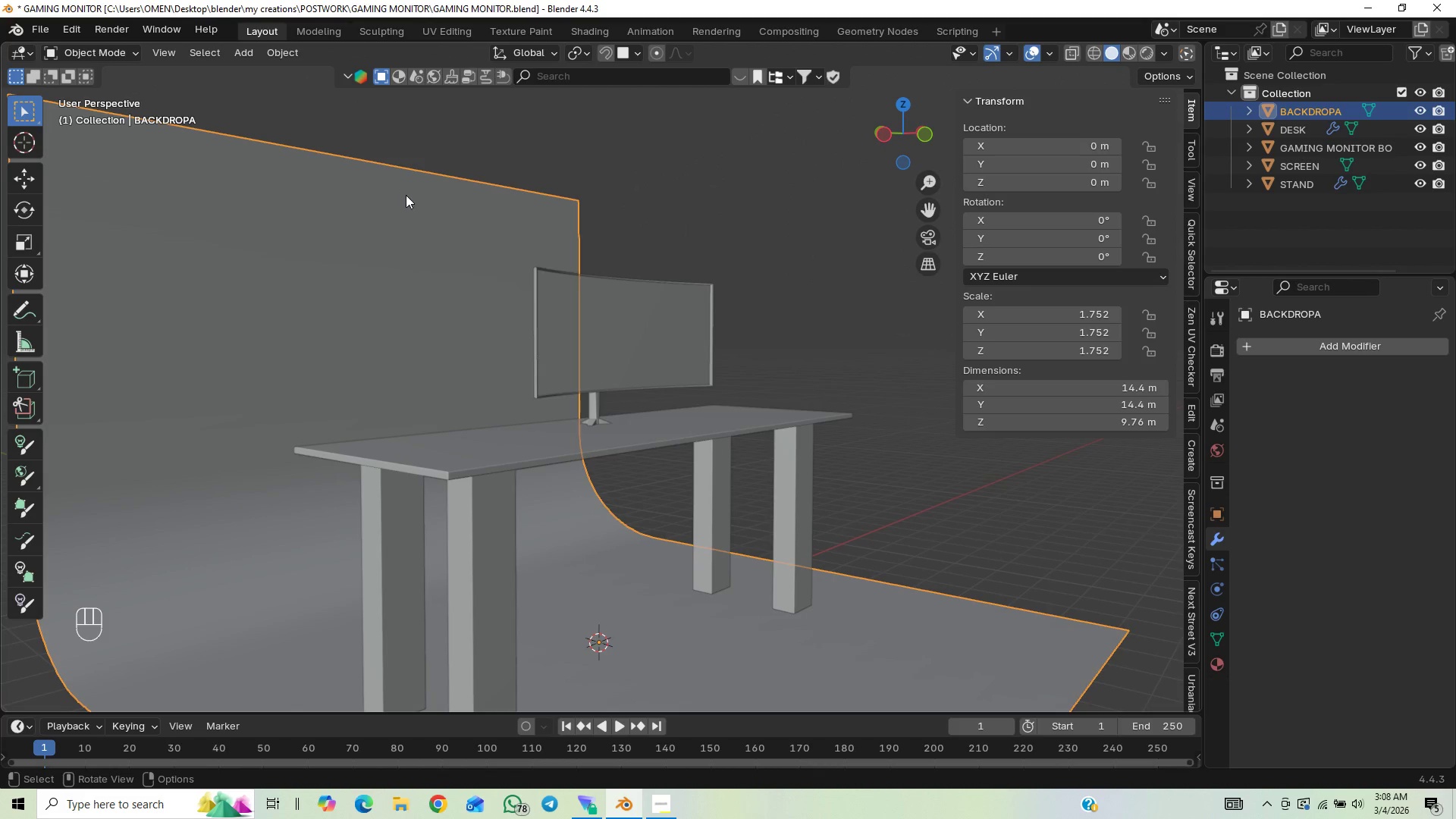 
key(Tab)
 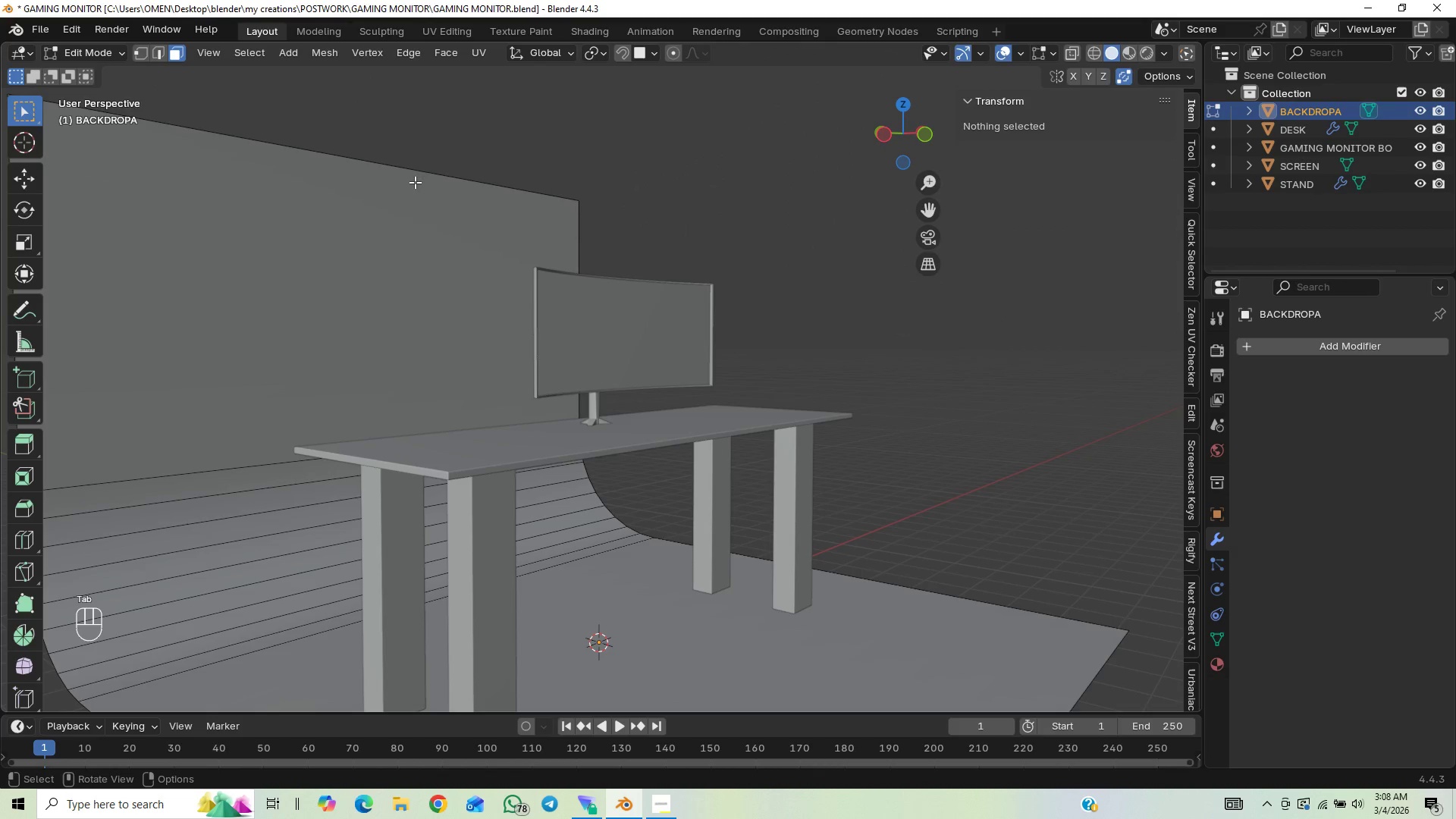 
left_click([416, 177])
 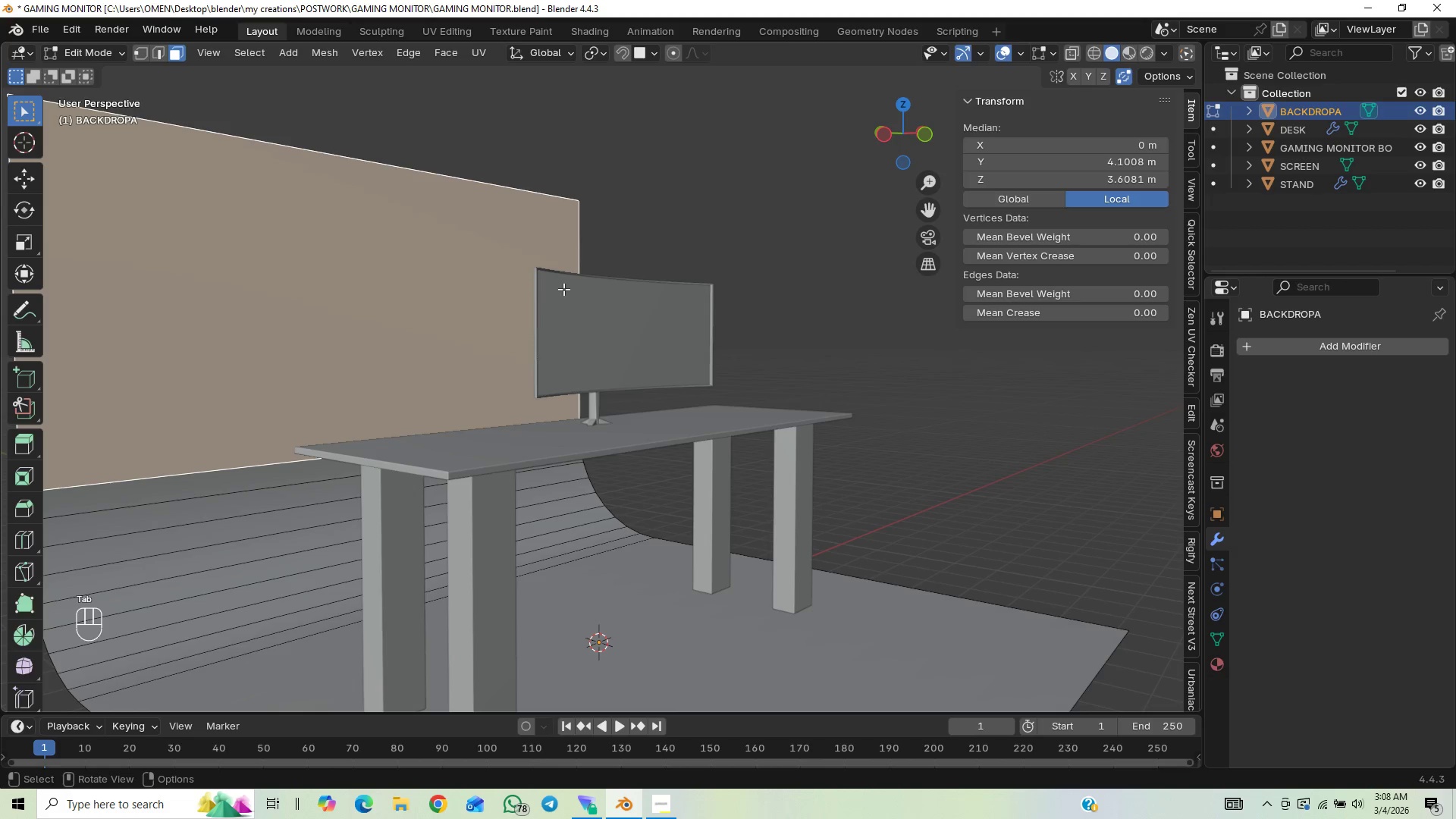 
key(2)
 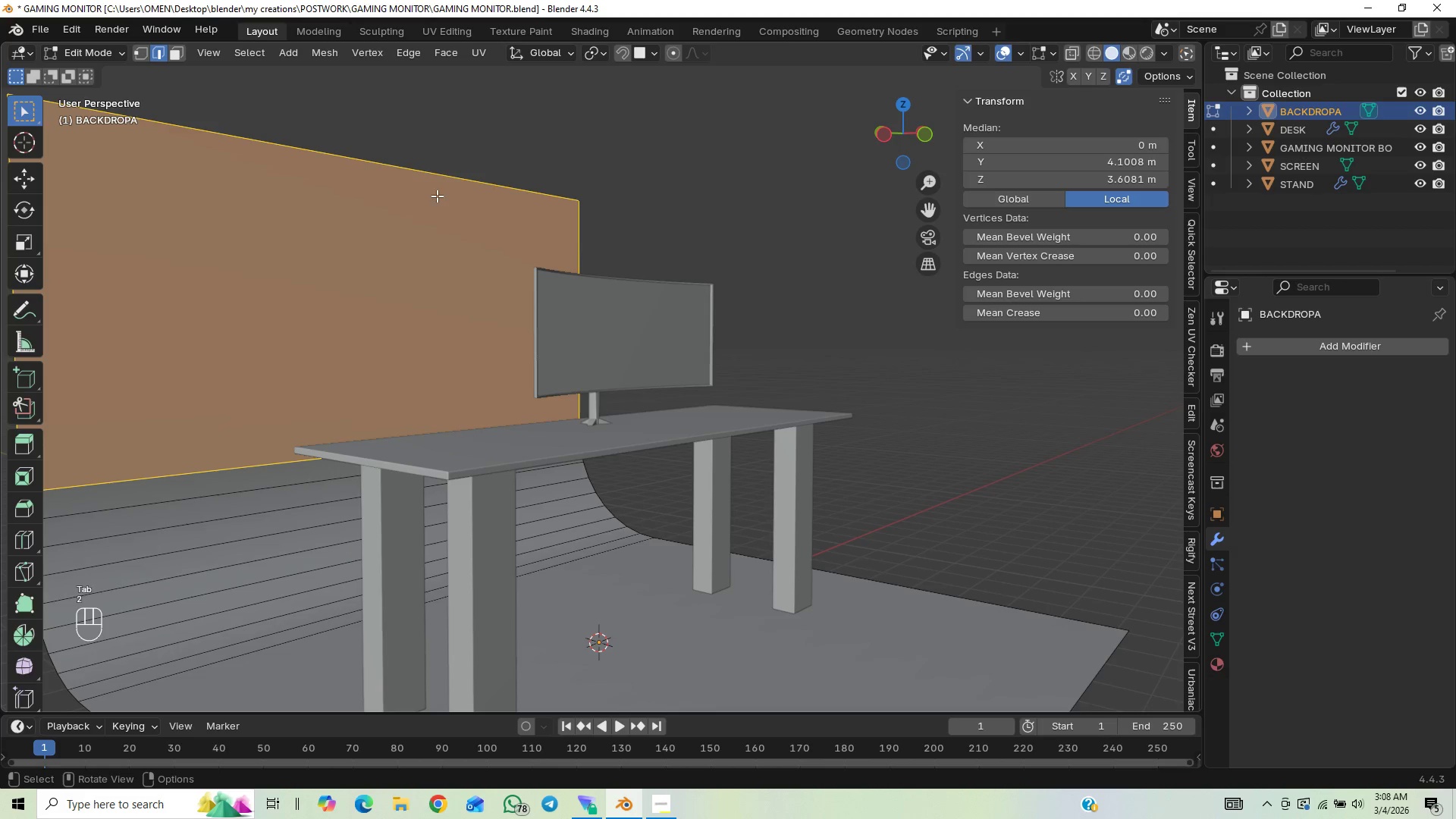 
left_click([434, 178])
 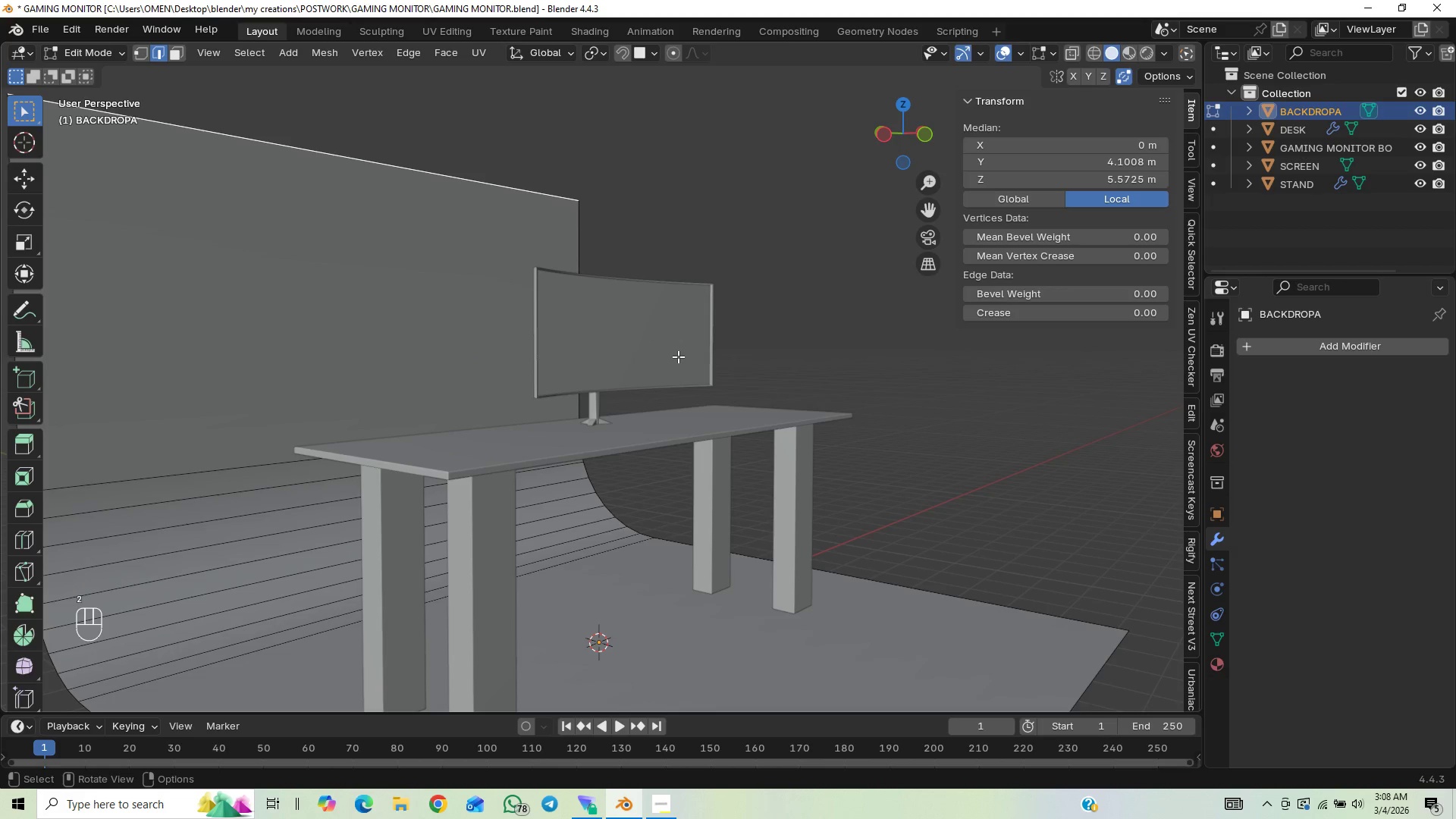 
type(gz)
 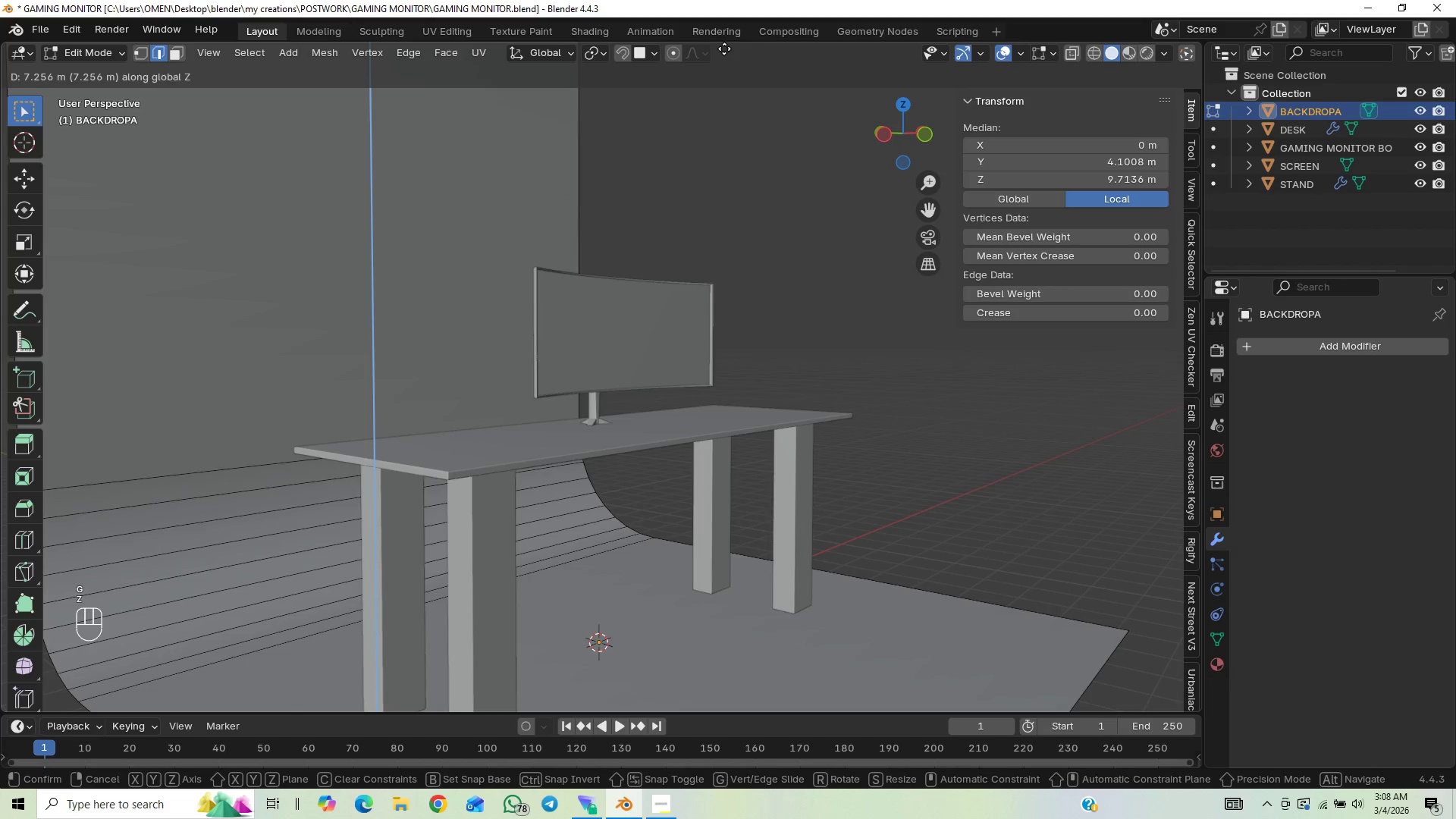 
left_click([730, 688])
 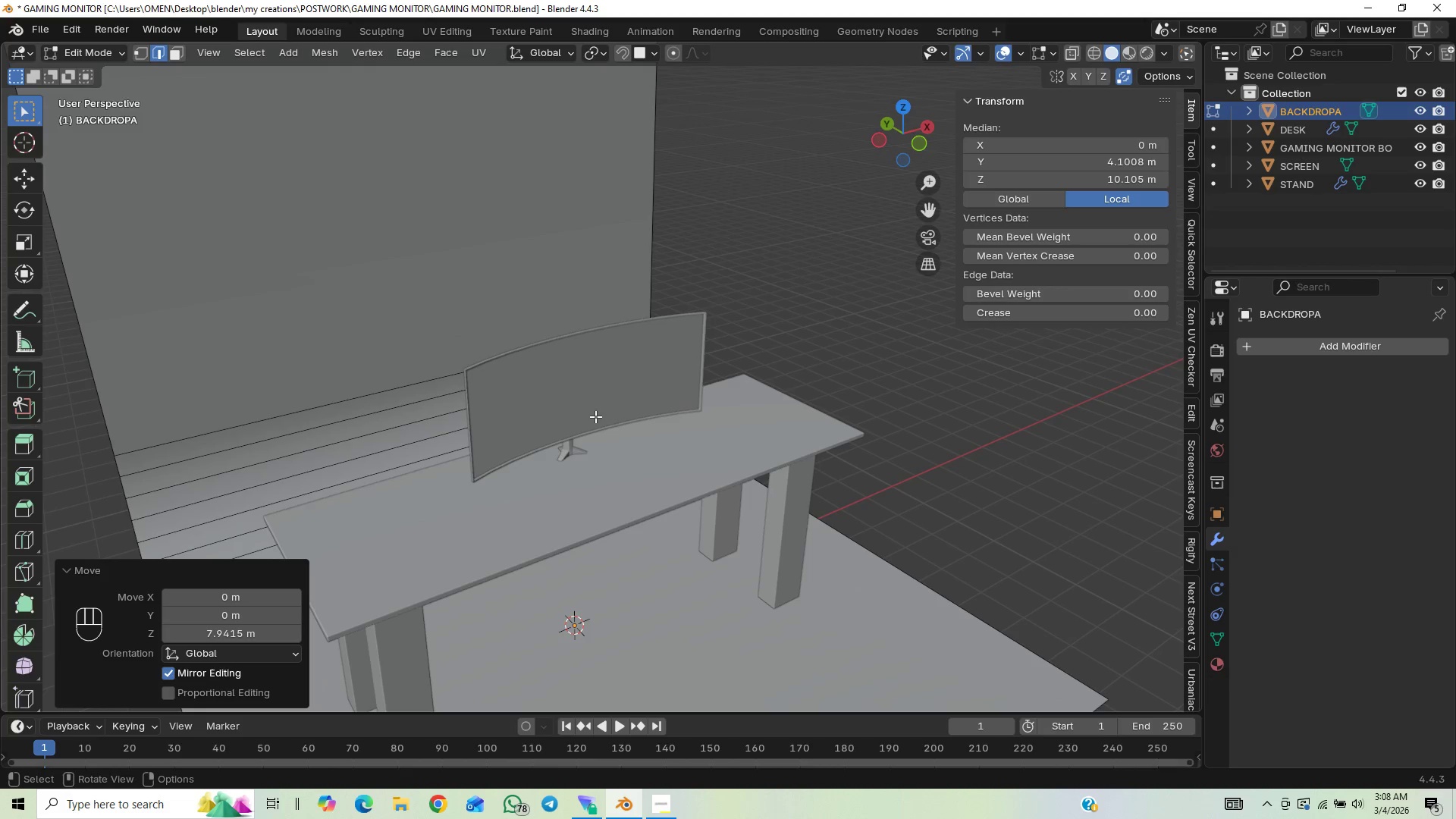 
wait(6.23)
 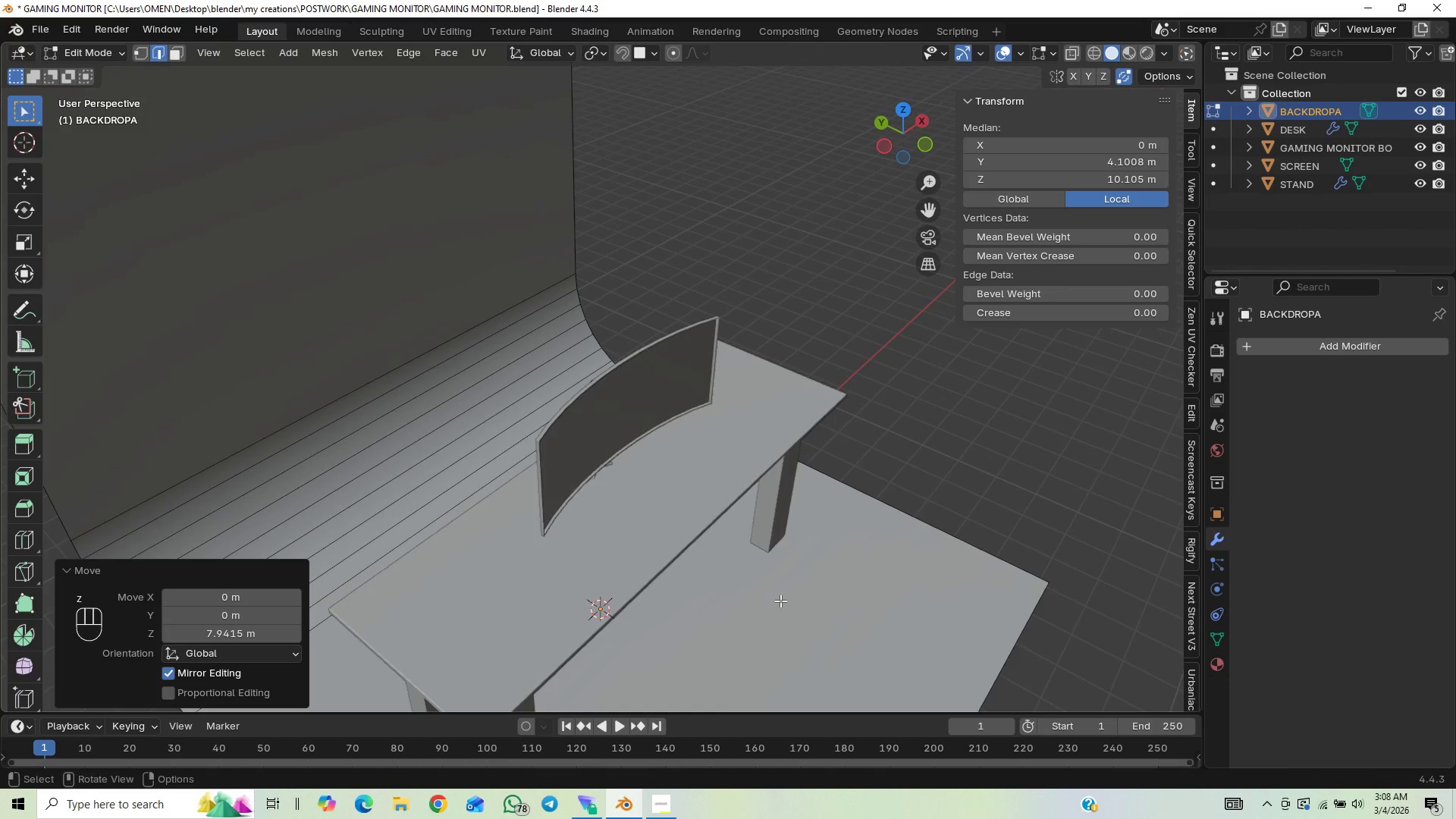 
key(Tab)
 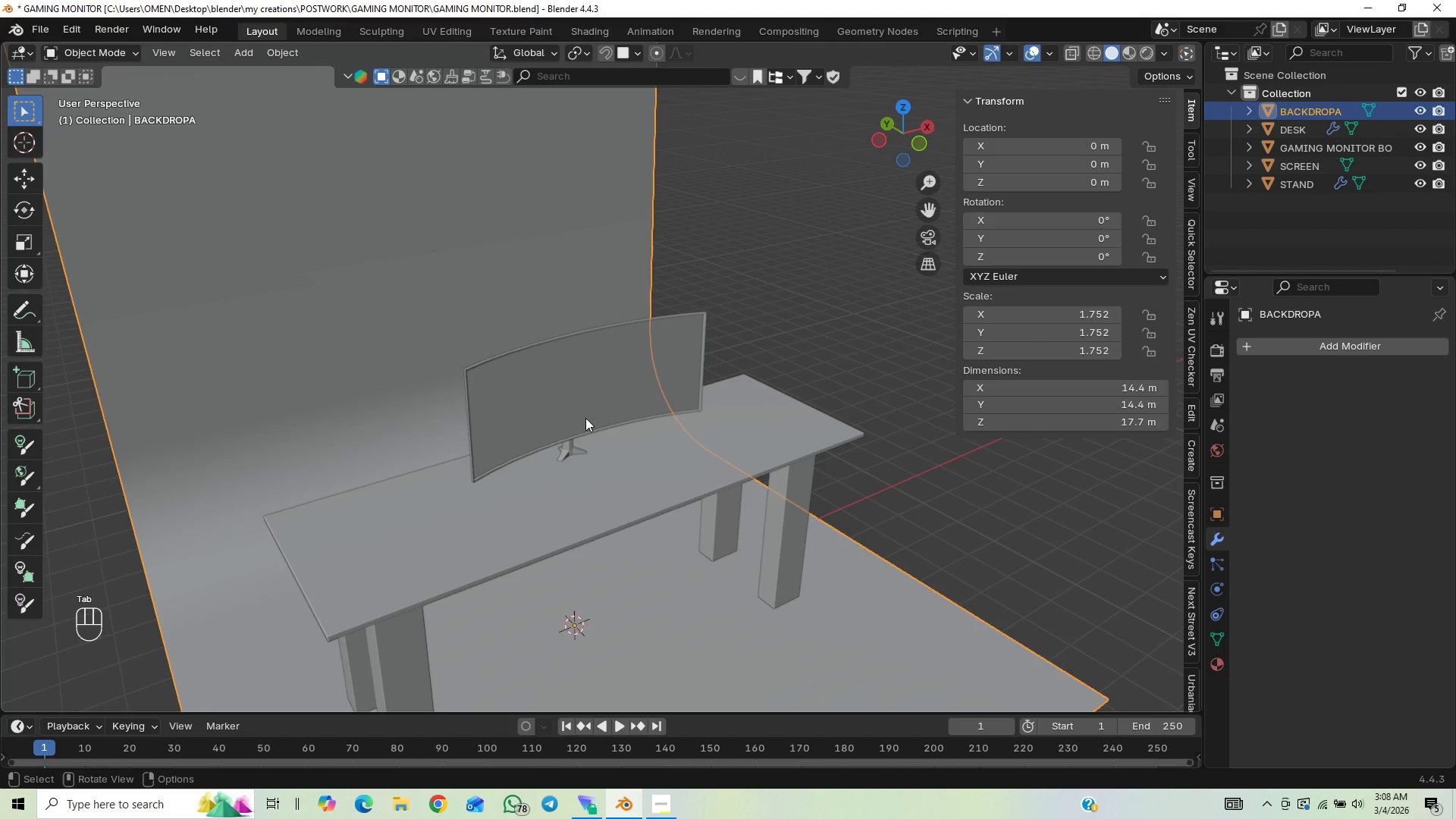 
left_click([579, 408])
 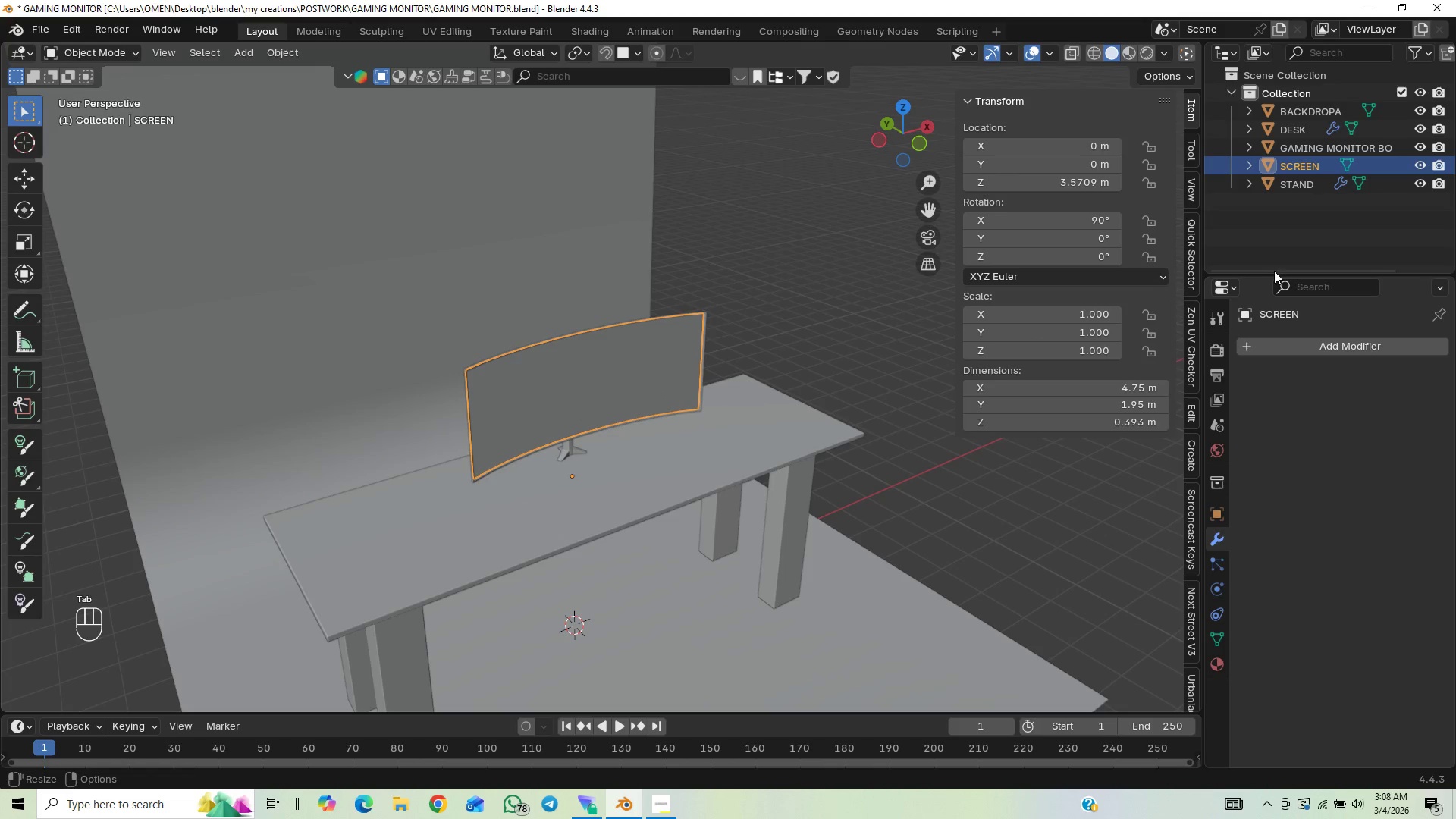 
hold_key(key=ShiftLeft, duration=1.5)
left_click([1301, 149])
 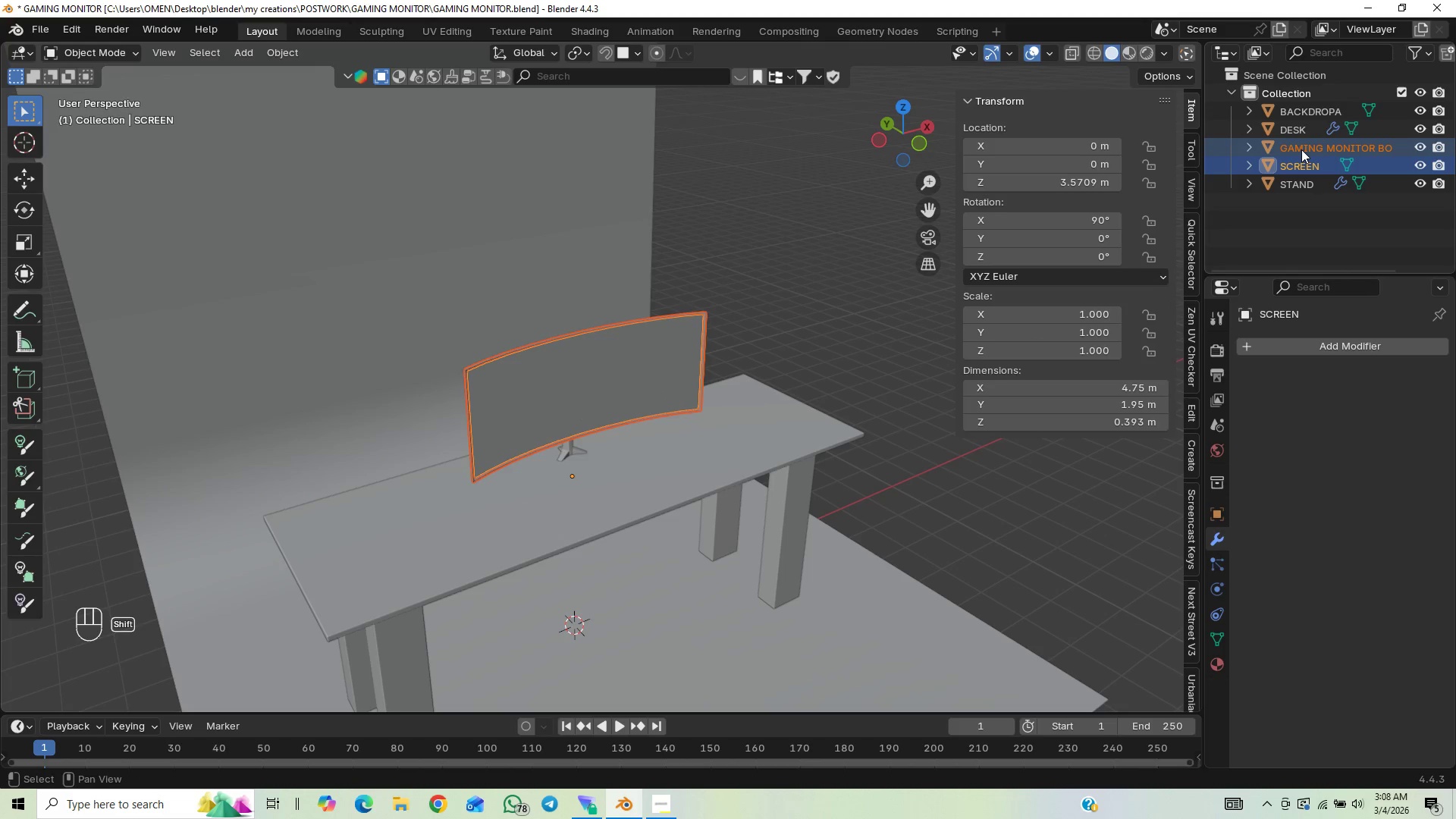 
hold_key(key=ShiftLeft, duration=0.86)
 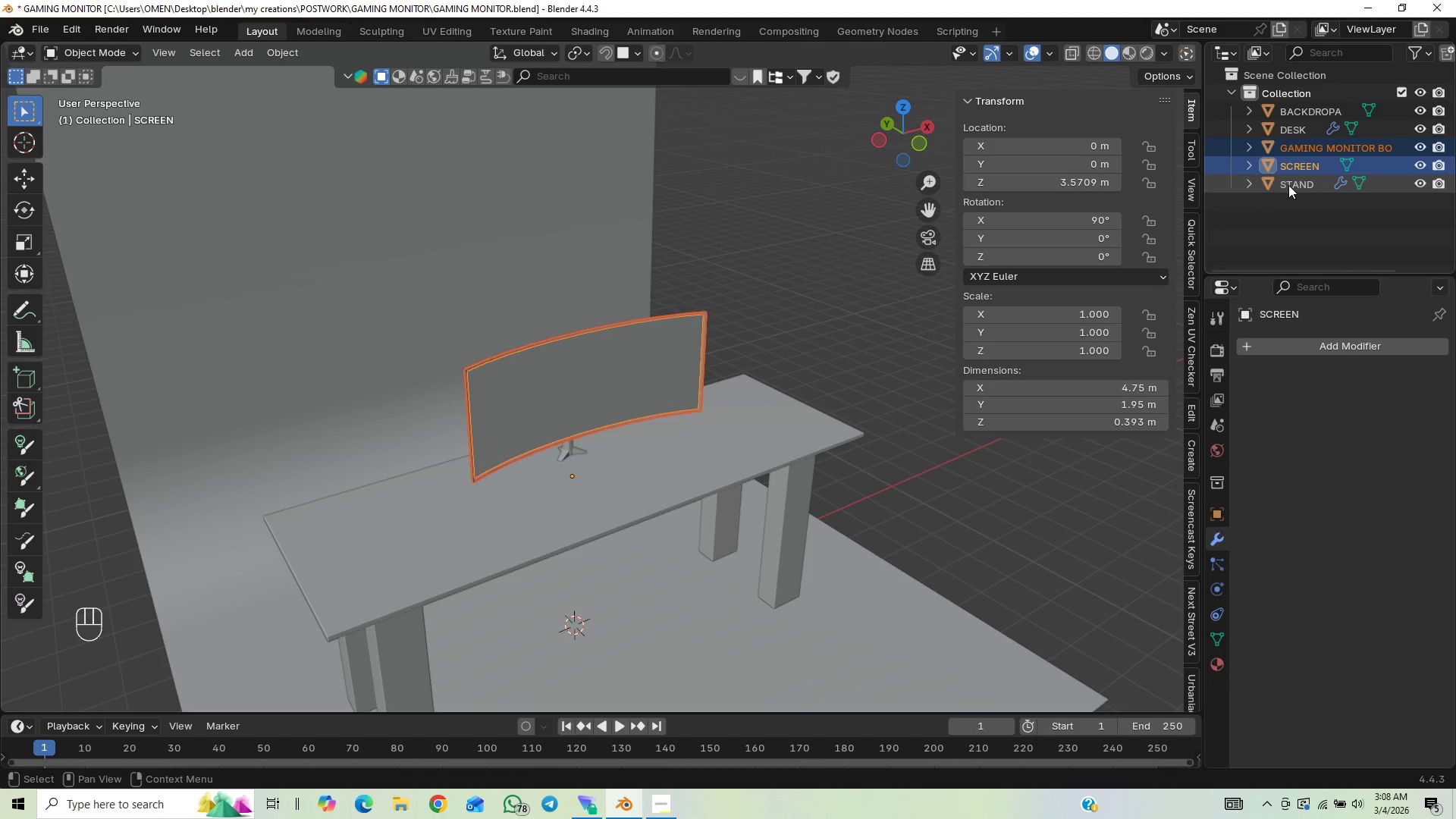 
hold_key(key=ShiftLeft, duration=0.94)
left_click([1290, 178])
 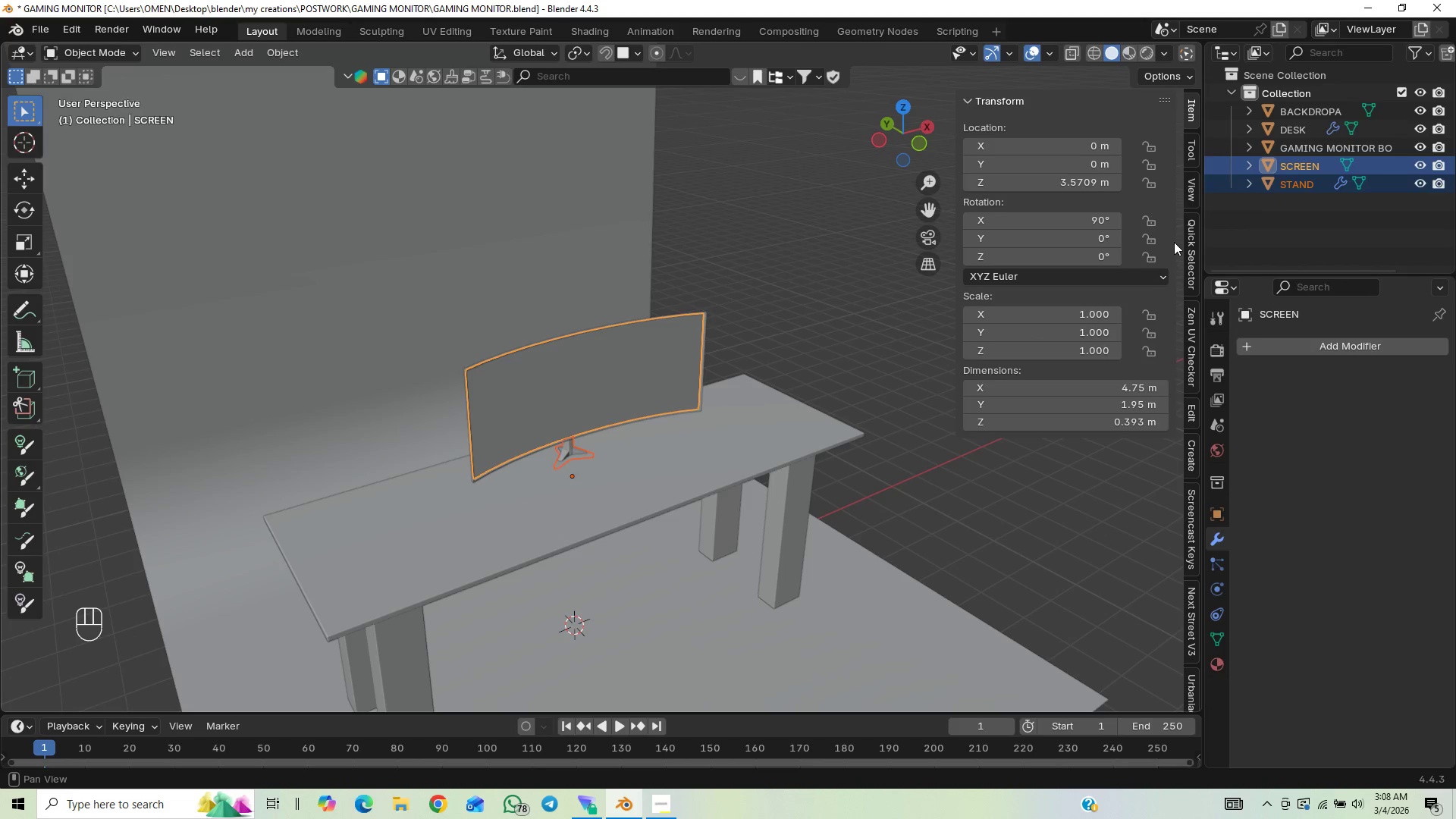 
hold_key(key=ShiftLeft, duration=1.52)
left_click([1275, 147])
 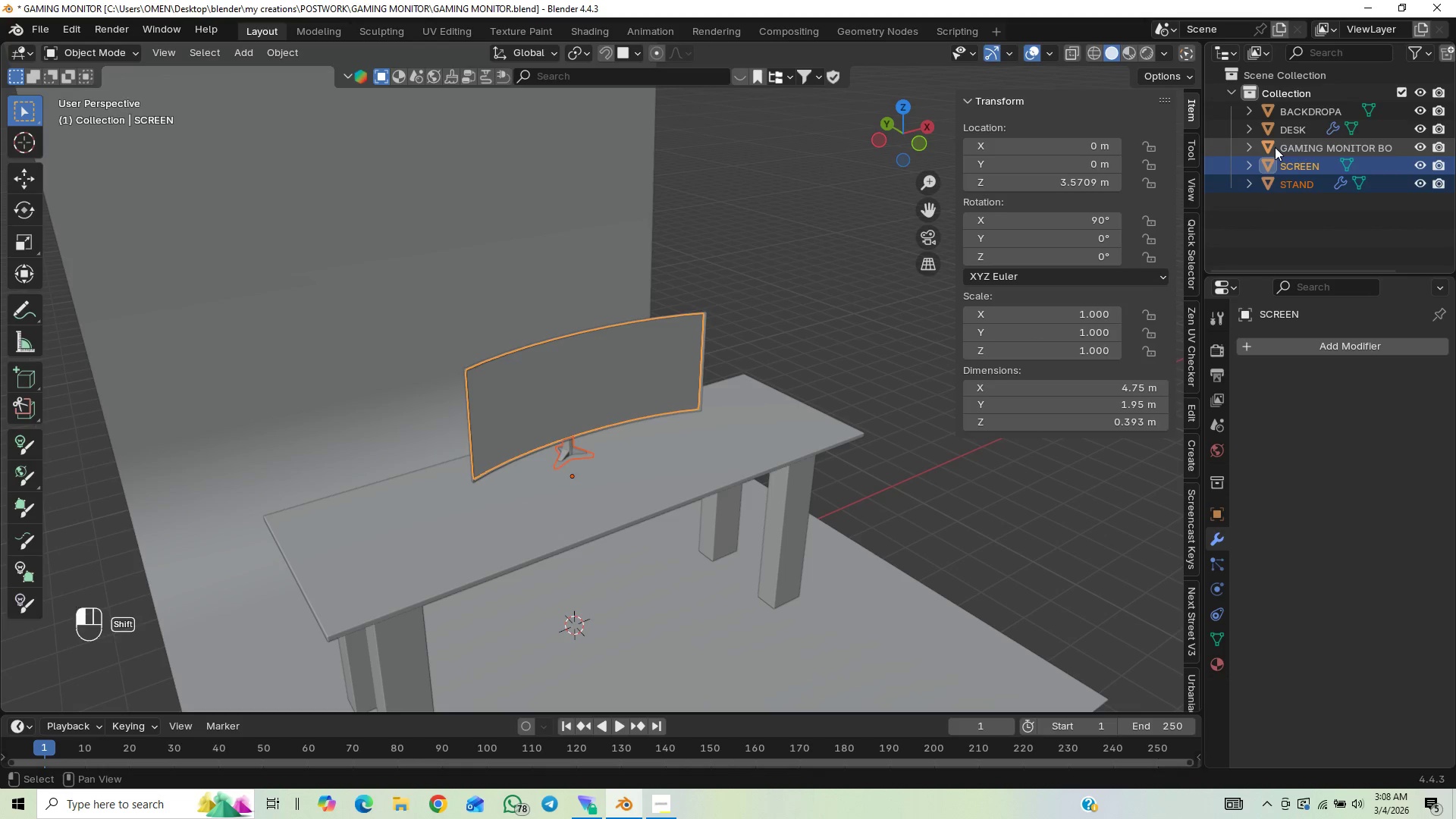 
hold_key(key=ShiftLeft, duration=1.51)
 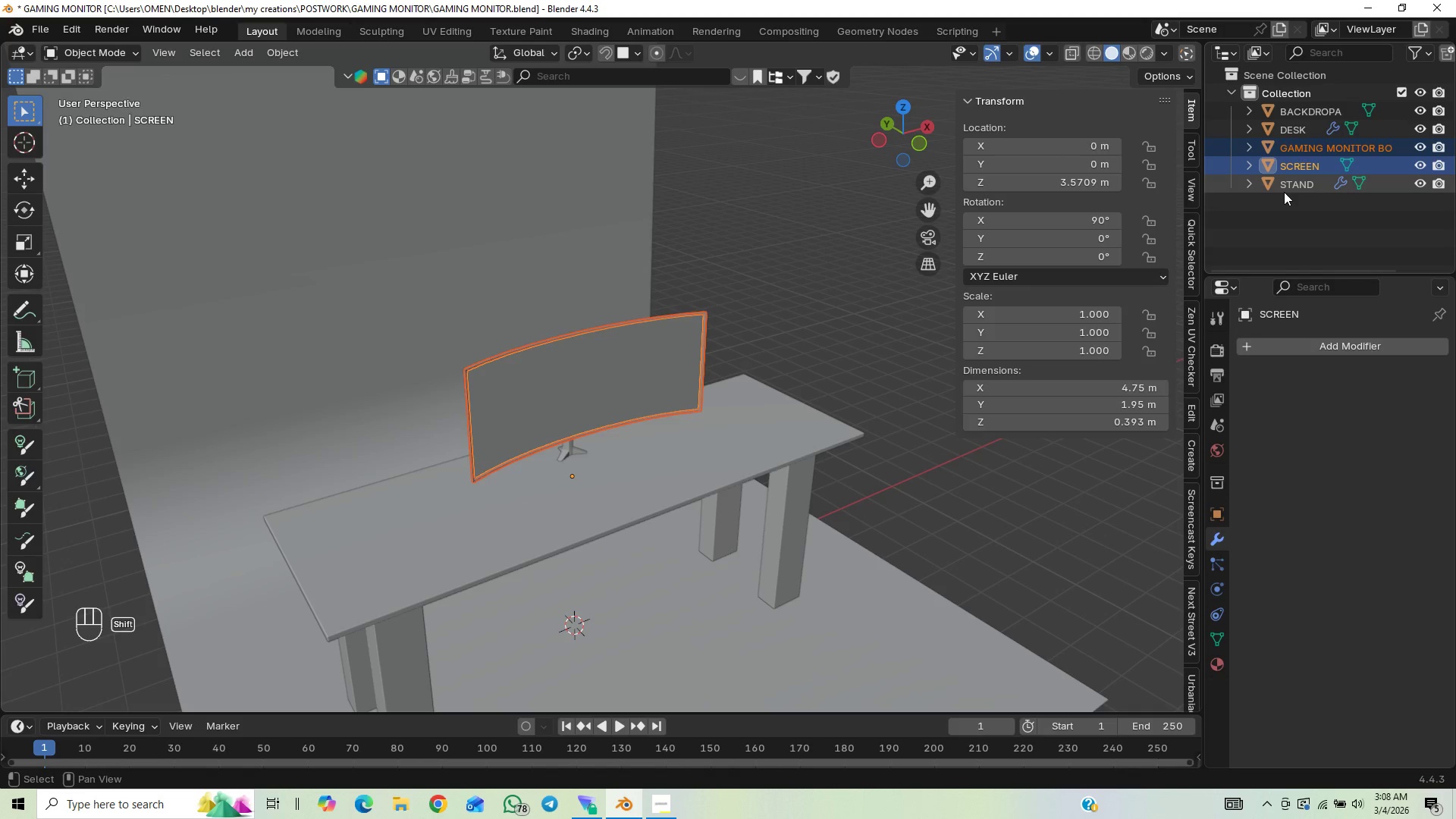 
hold_key(key=ShiftLeft, duration=1.38)
left_click([1284, 192])
 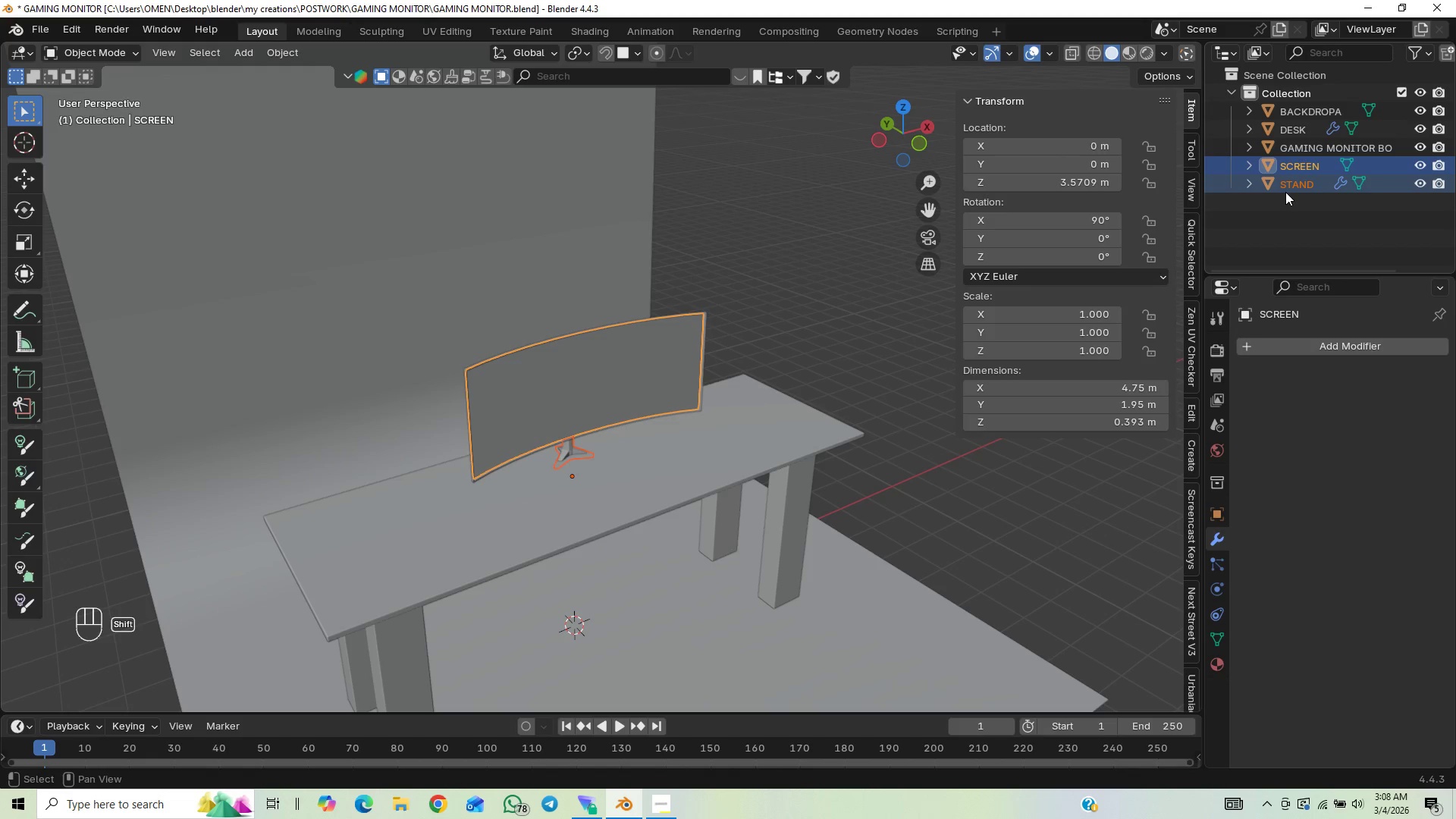 
hold_key(key=ShiftLeft, duration=28.58)
hold_key(key=ControlLeft, duration=1.19)
left_click([1306, 147])
 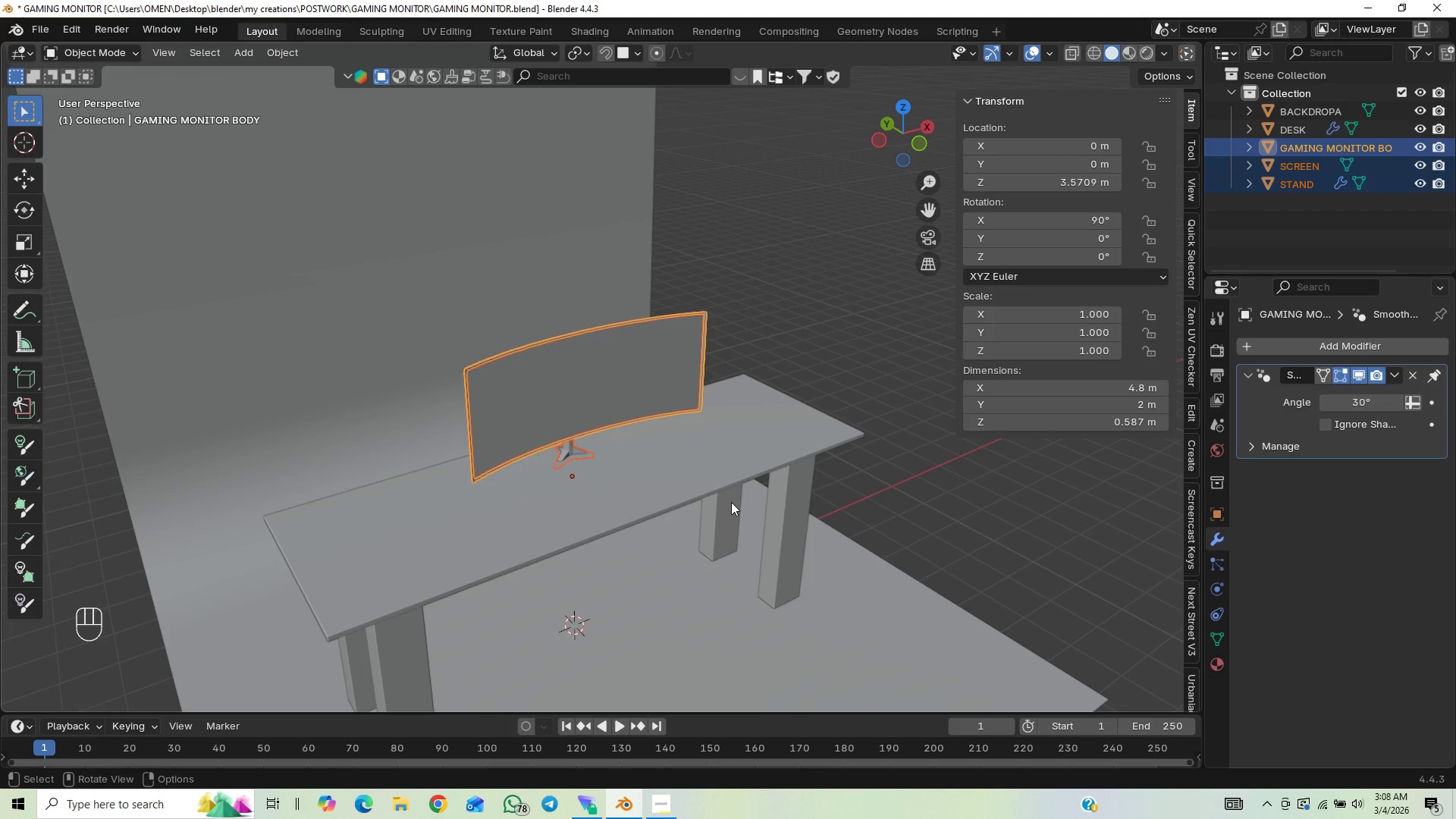 
type(gz)
 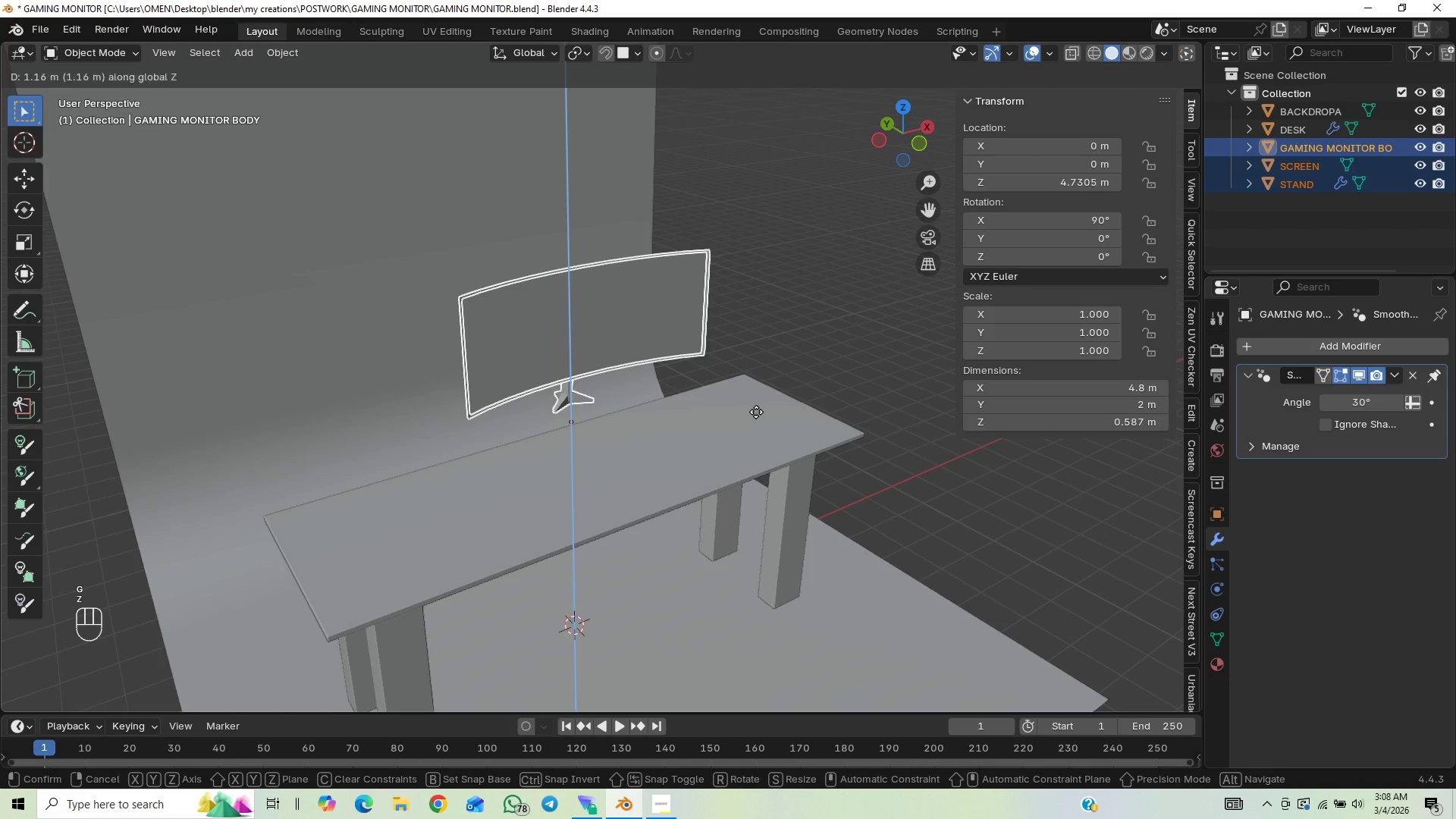 
left_click([751, 419])
 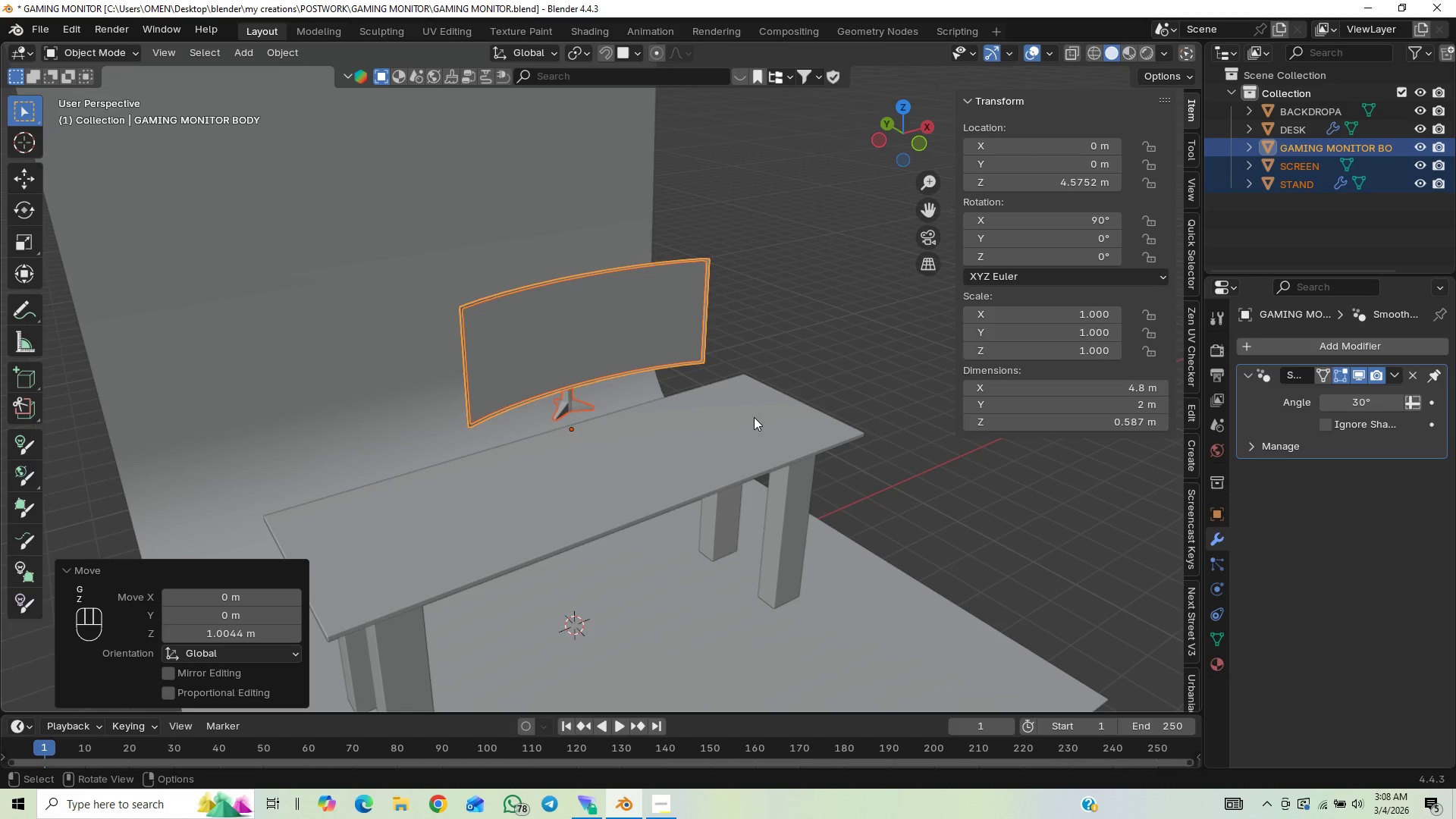 
type(gz)
 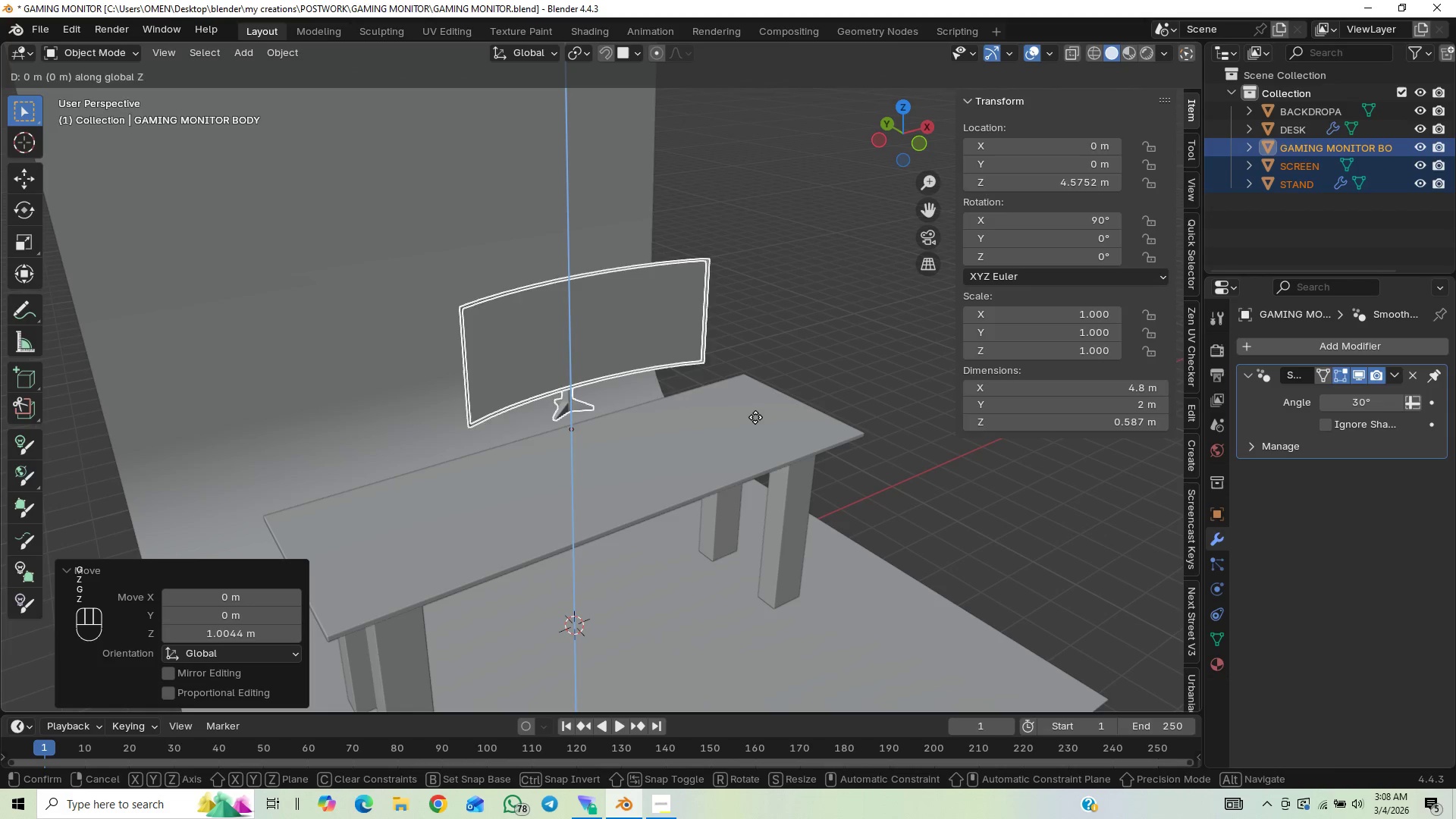 
hold_key(key=ControlLeft, duration=1.03)
 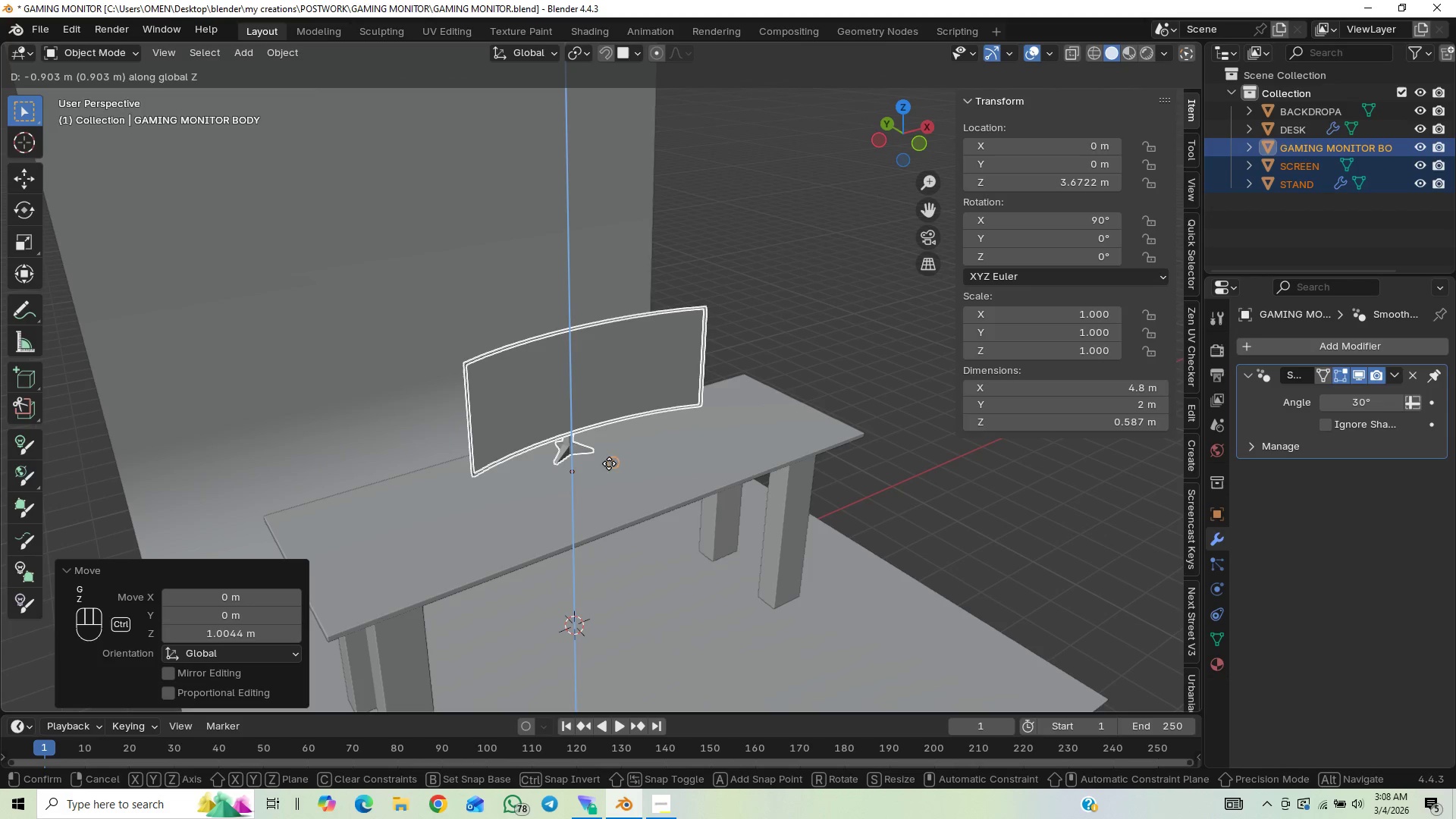 
hold_key(key=ControlLeft, duration=1.22)
left_click([602, 466])
 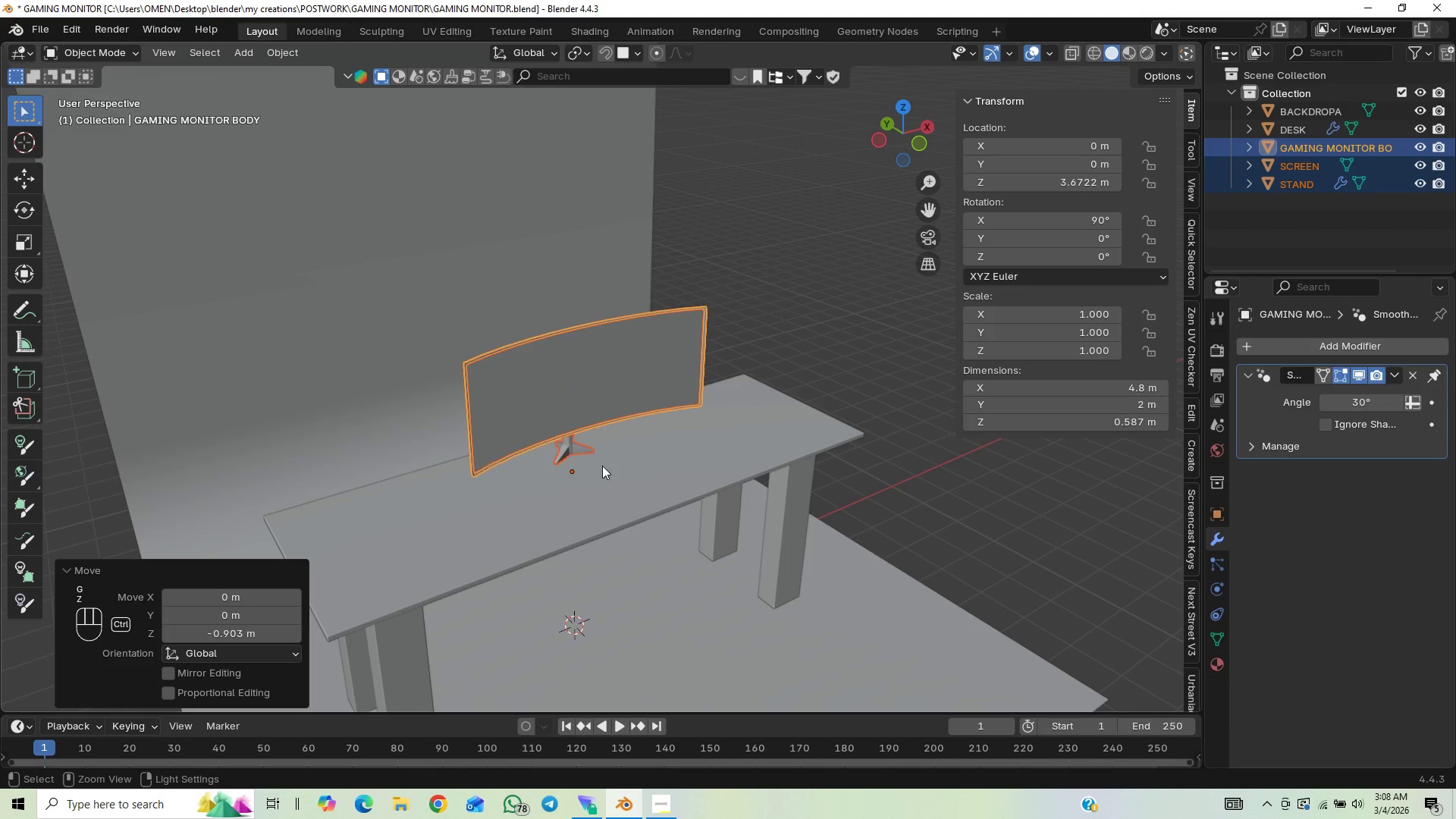 
hold_key(key=ControlLeft, duration=3.05)
 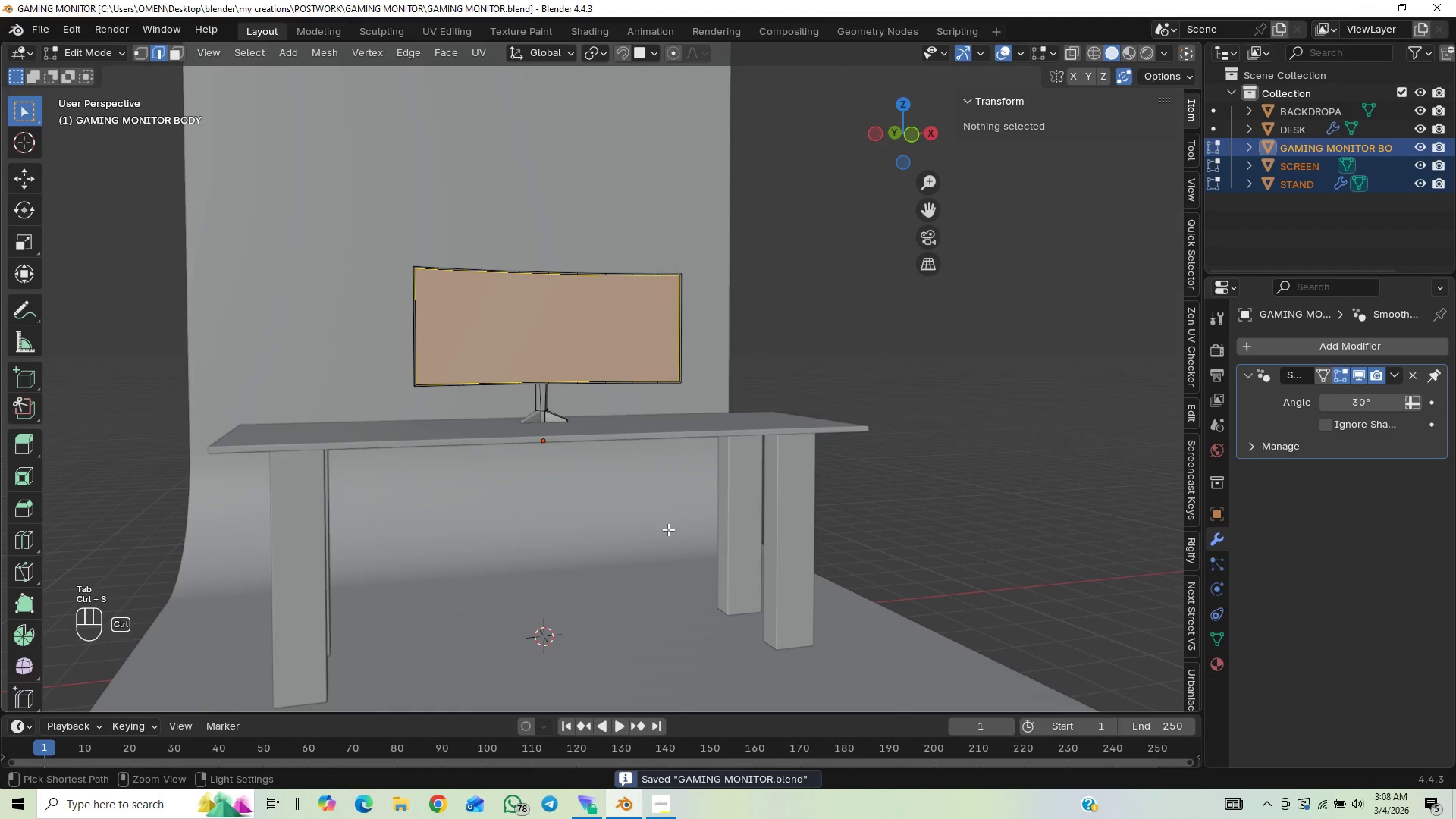 
key(Tab)
 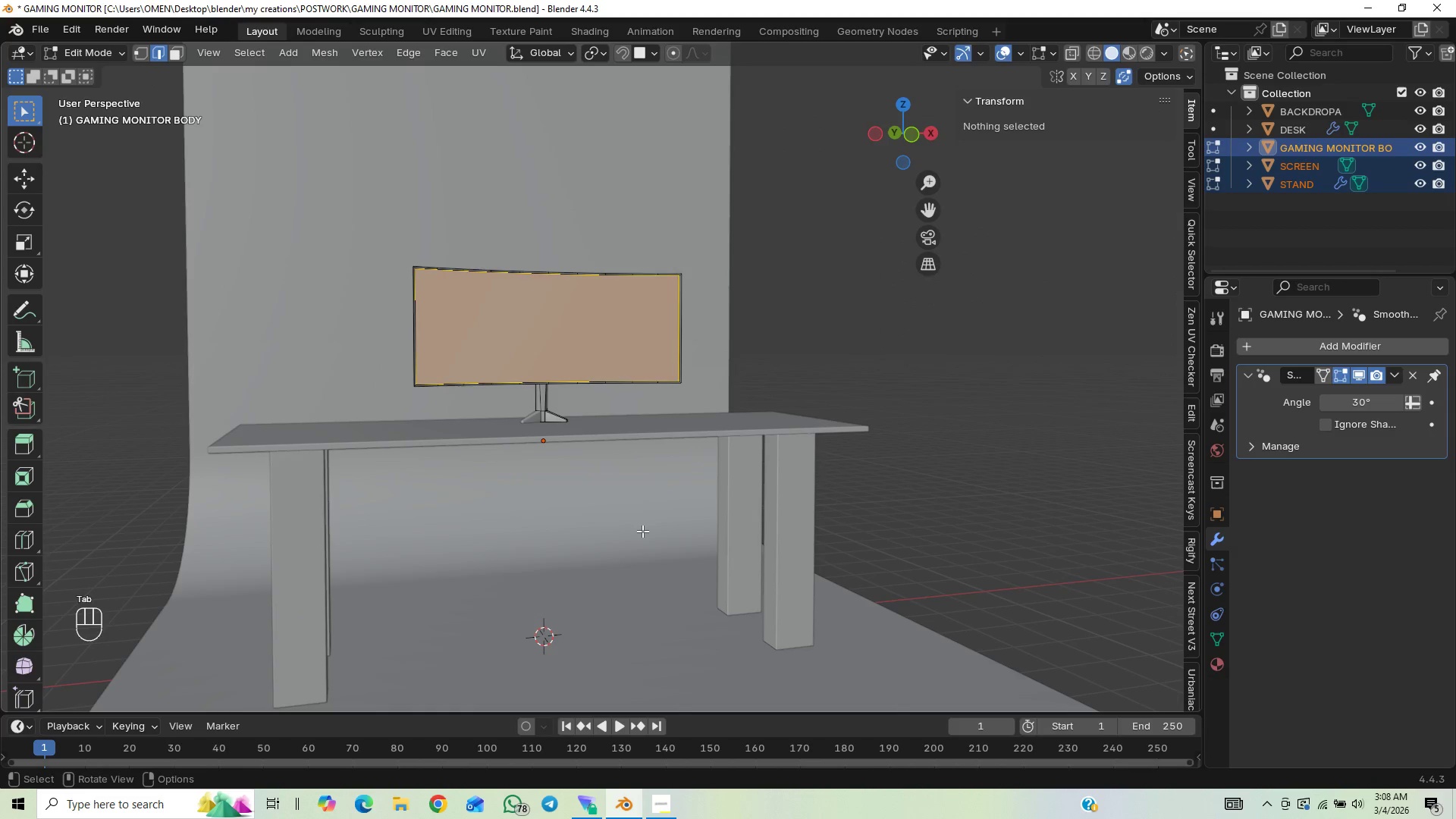 
key(Control+S)
 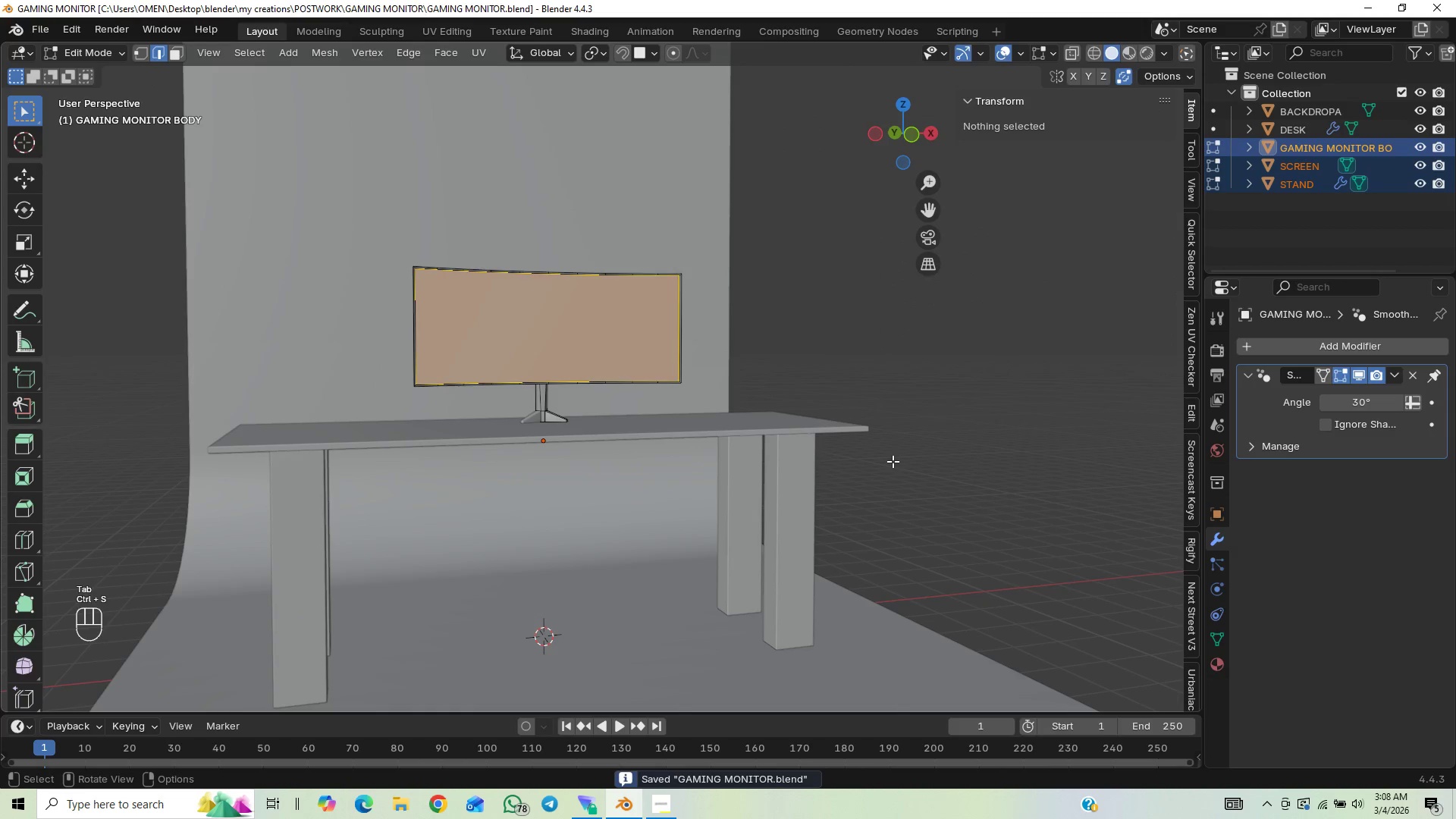 
key(Tab)
 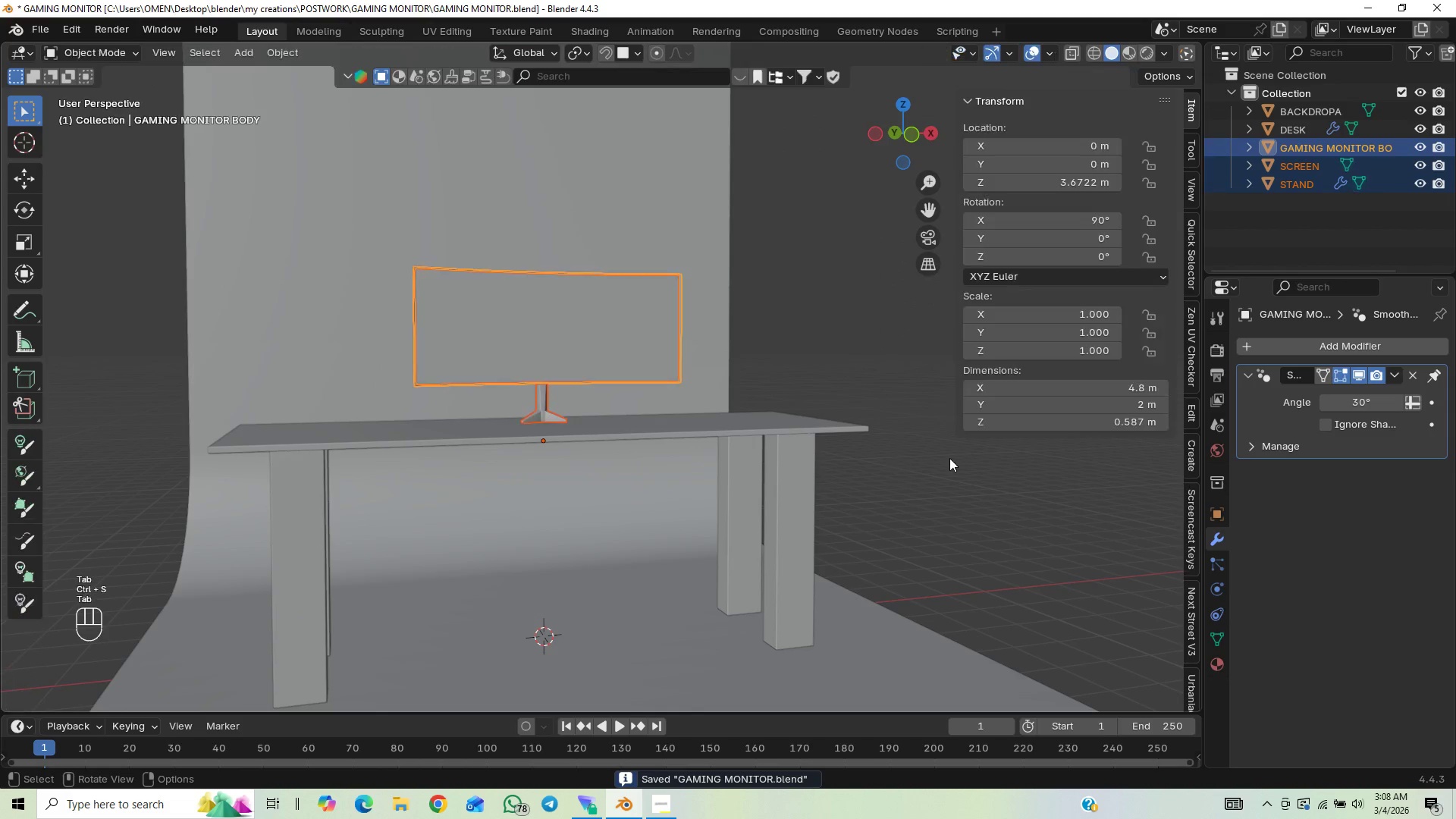 
left_click([949, 458])
 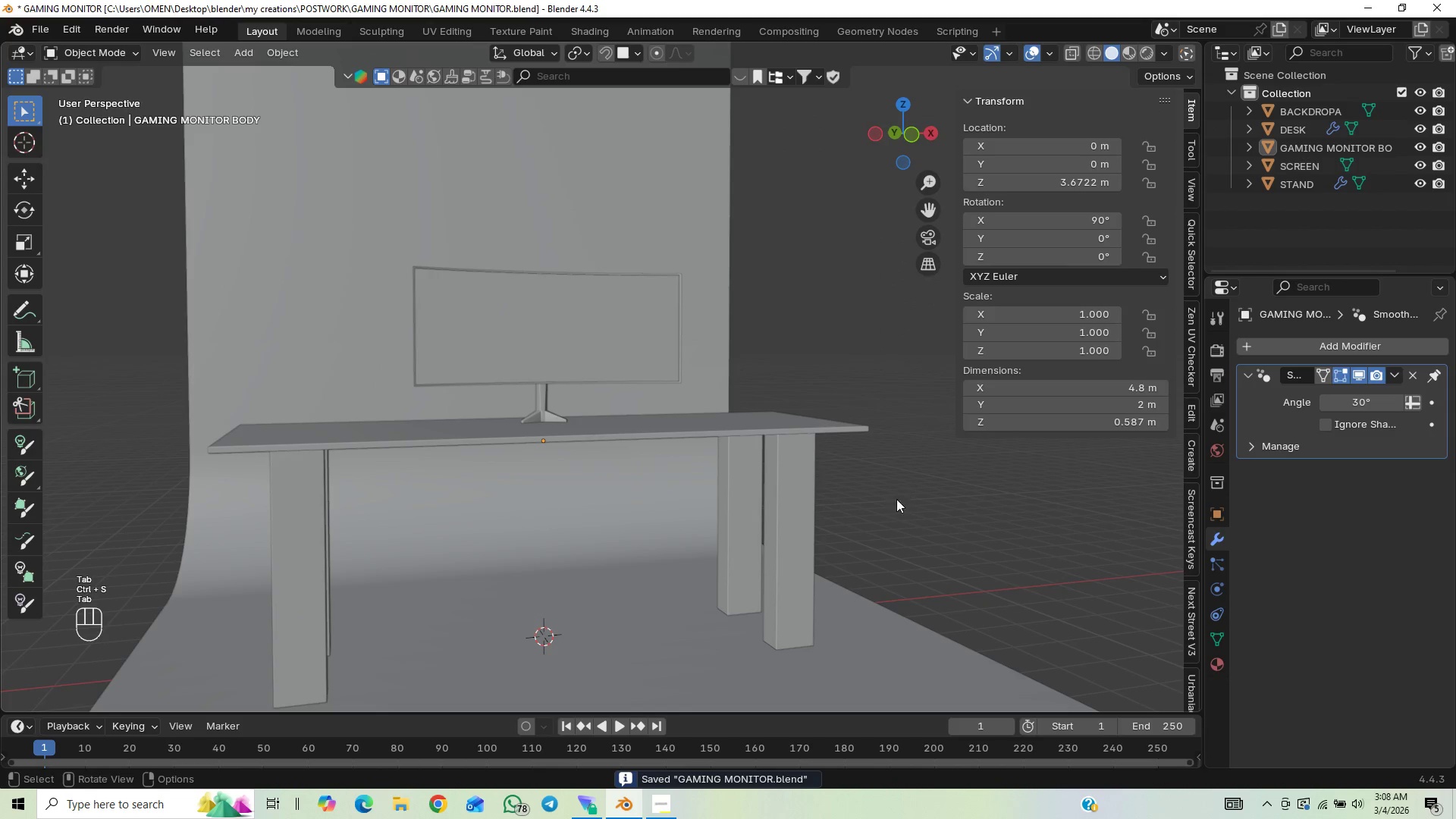 
scroll: coordinate [859, 496], scroll_direction: down, amount: 14.0
 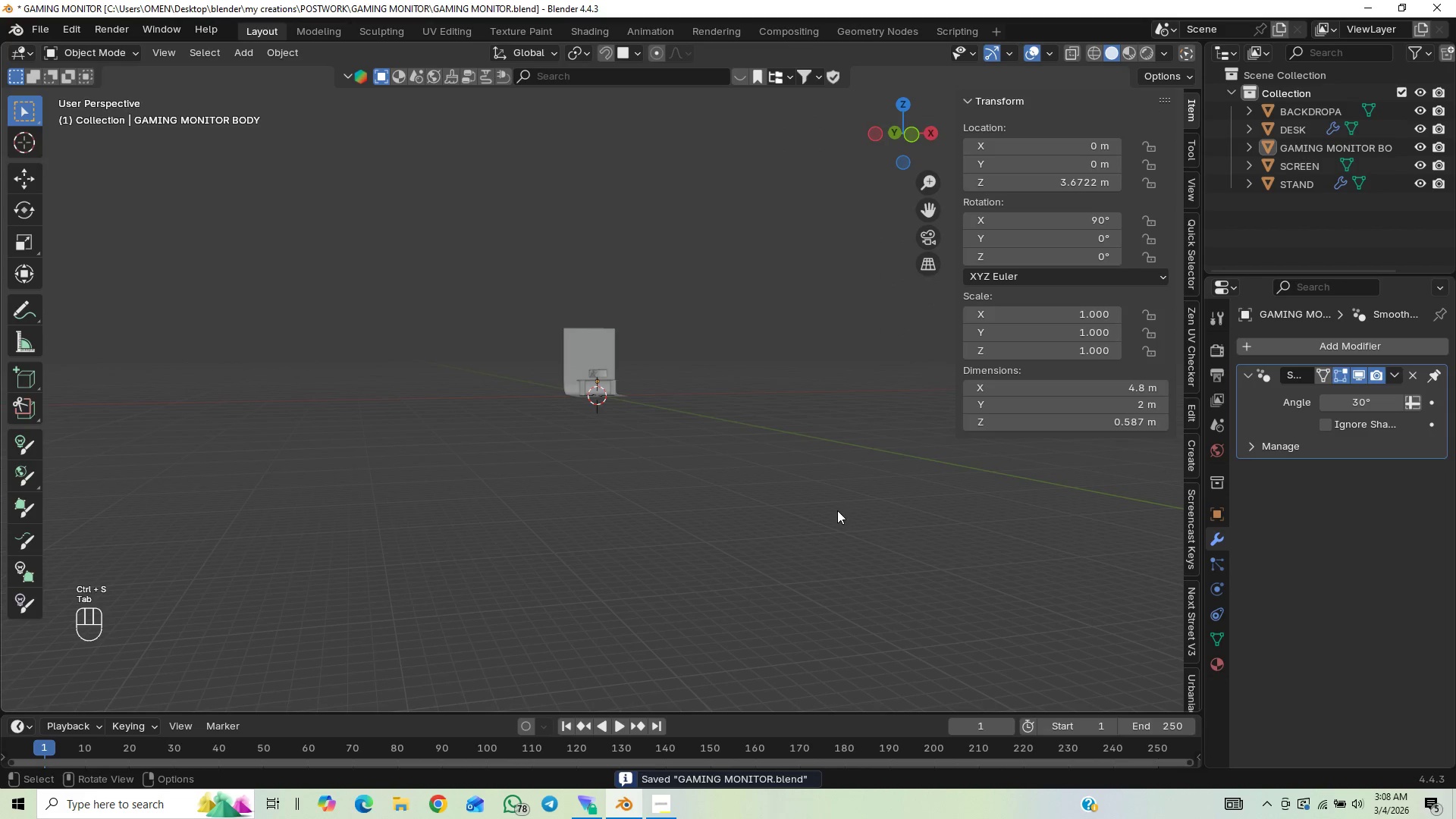 
scroll: coordinate [697, 424], scroll_direction: up, amount: 12.0
 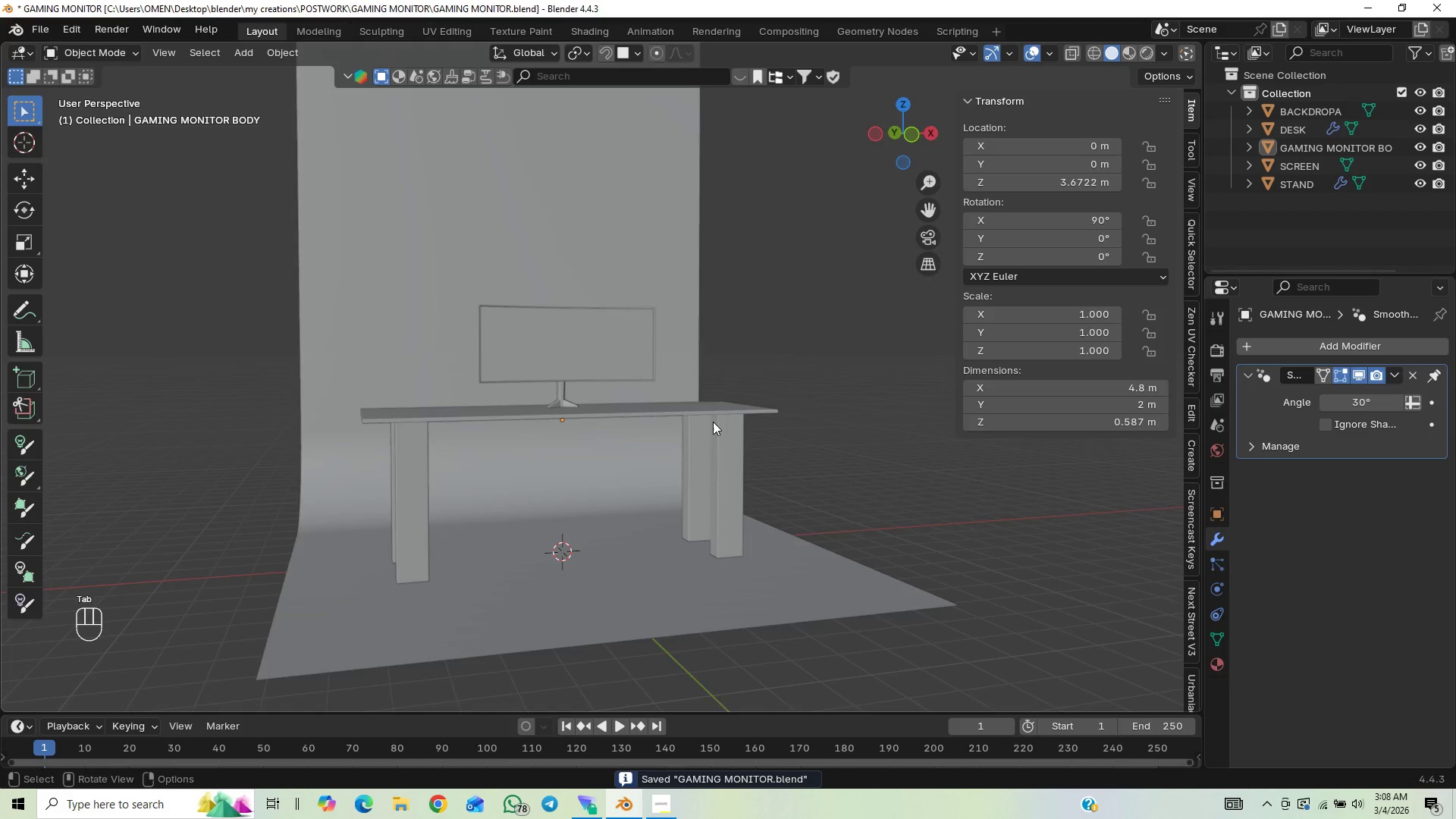 
scroll: coordinate [713, 429], scroll_direction: down, amount: 1.0
 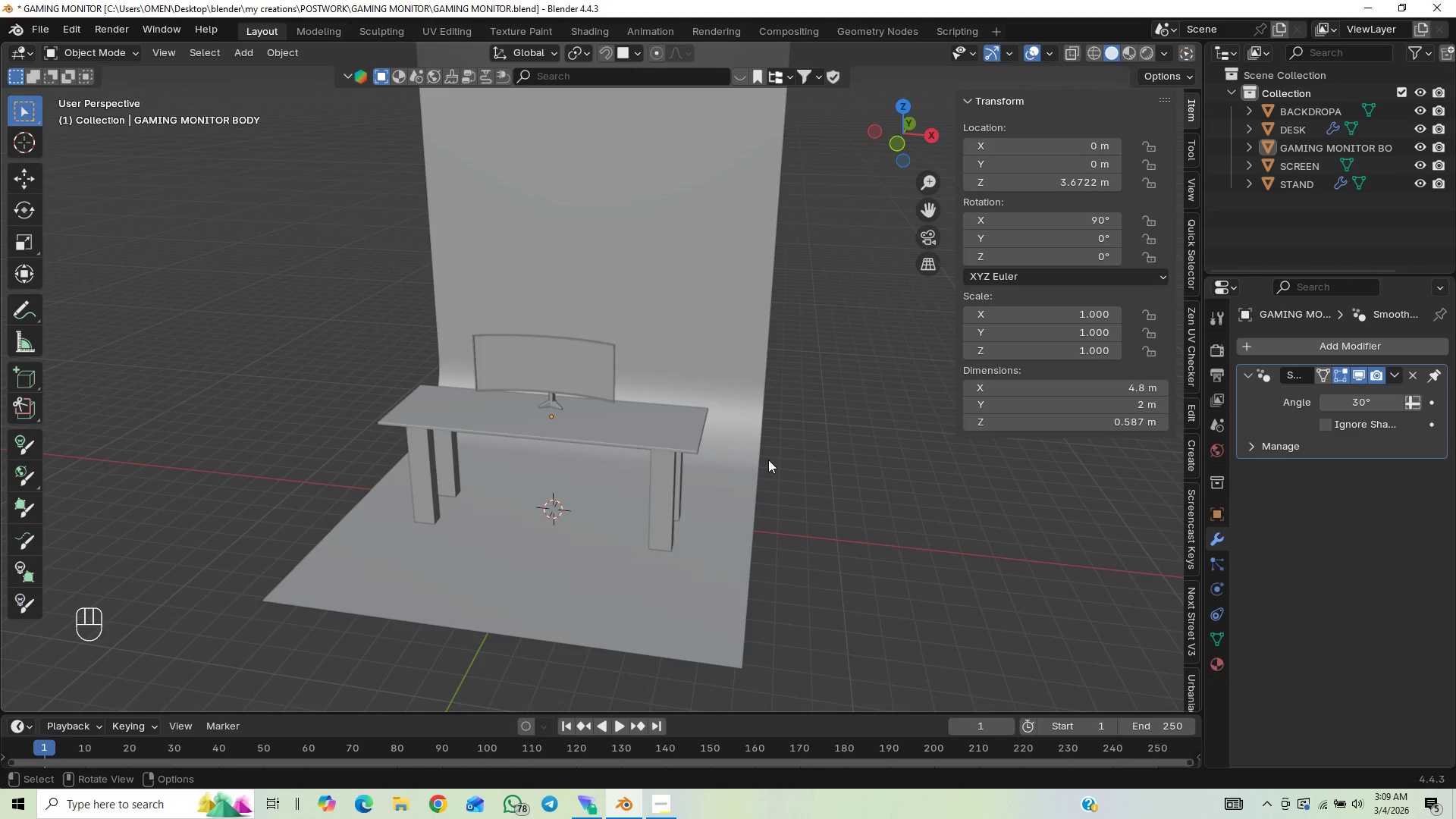 
key(End)
 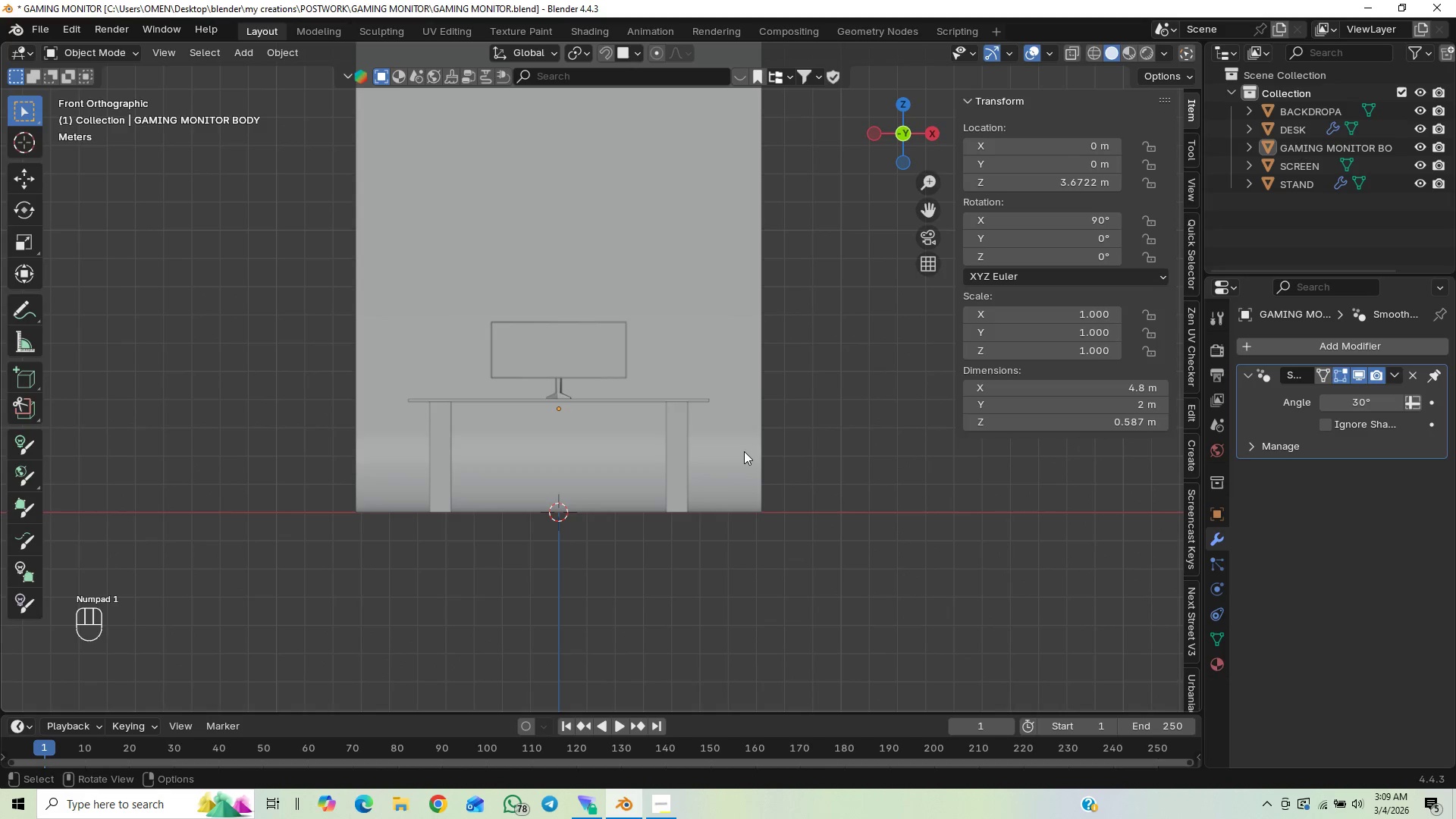 
key(Control+S)
 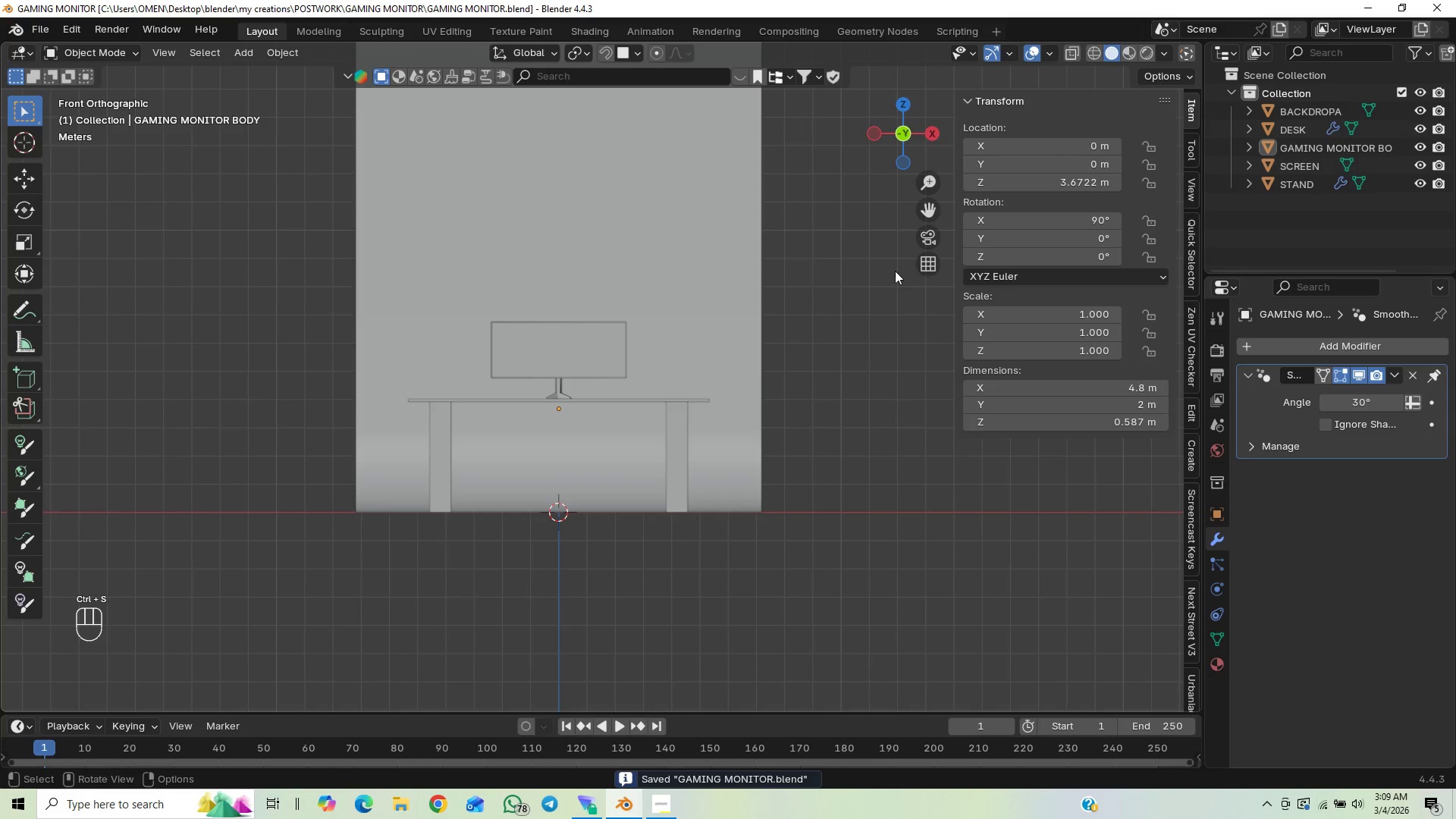 
left_click([930, 235])
 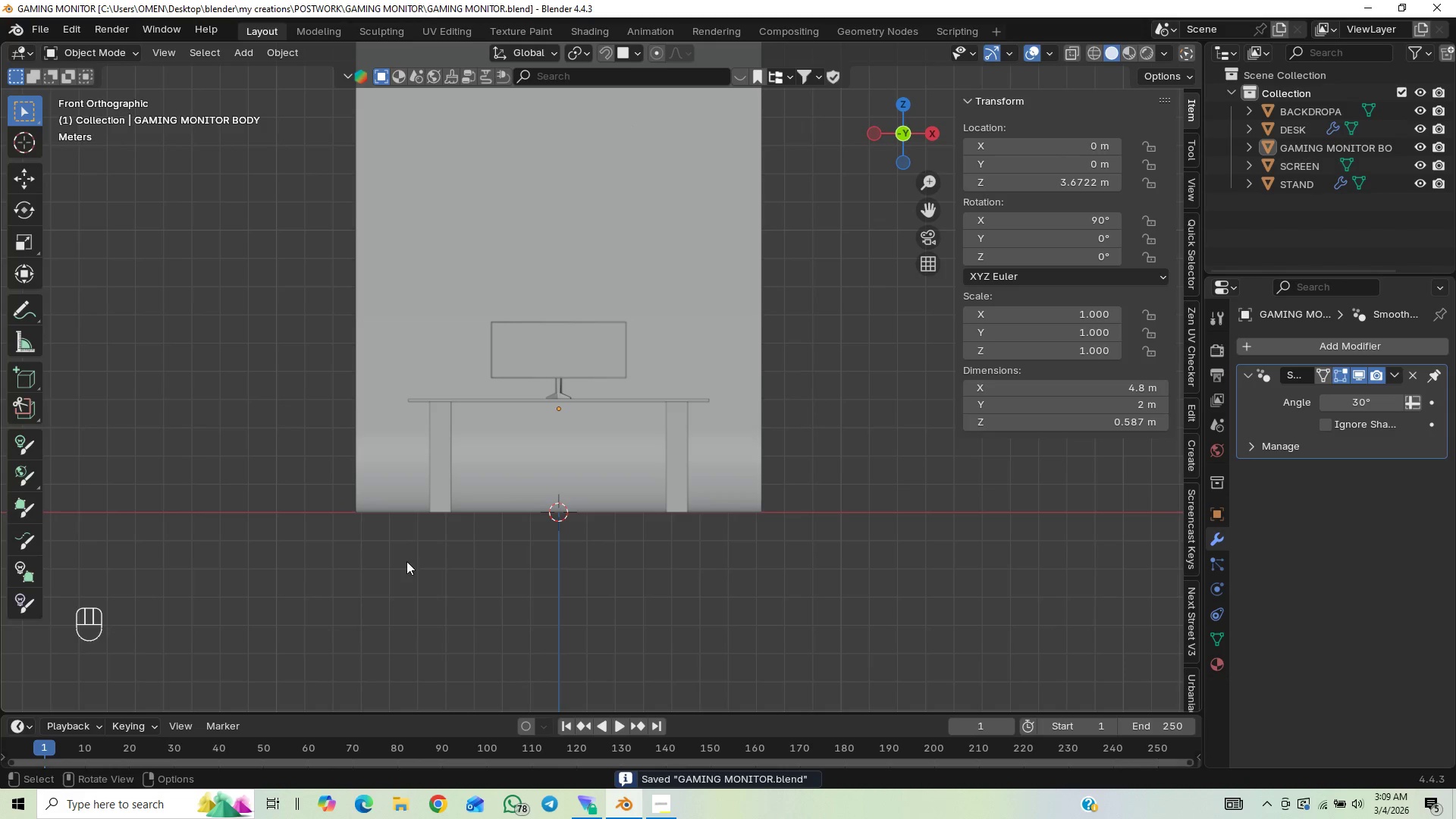 
key(Control+A)
 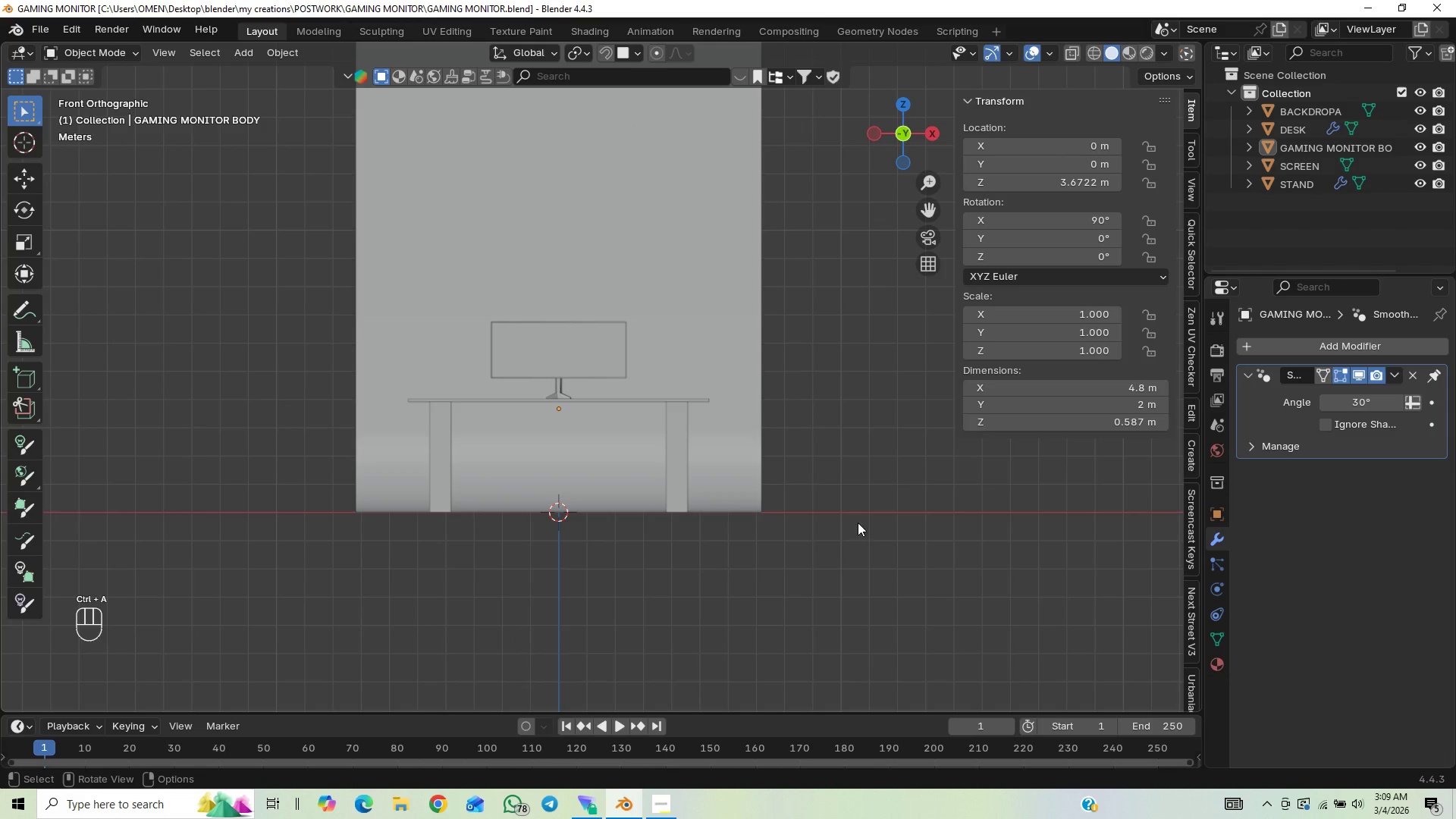 
key(Control+ControlLeft)
 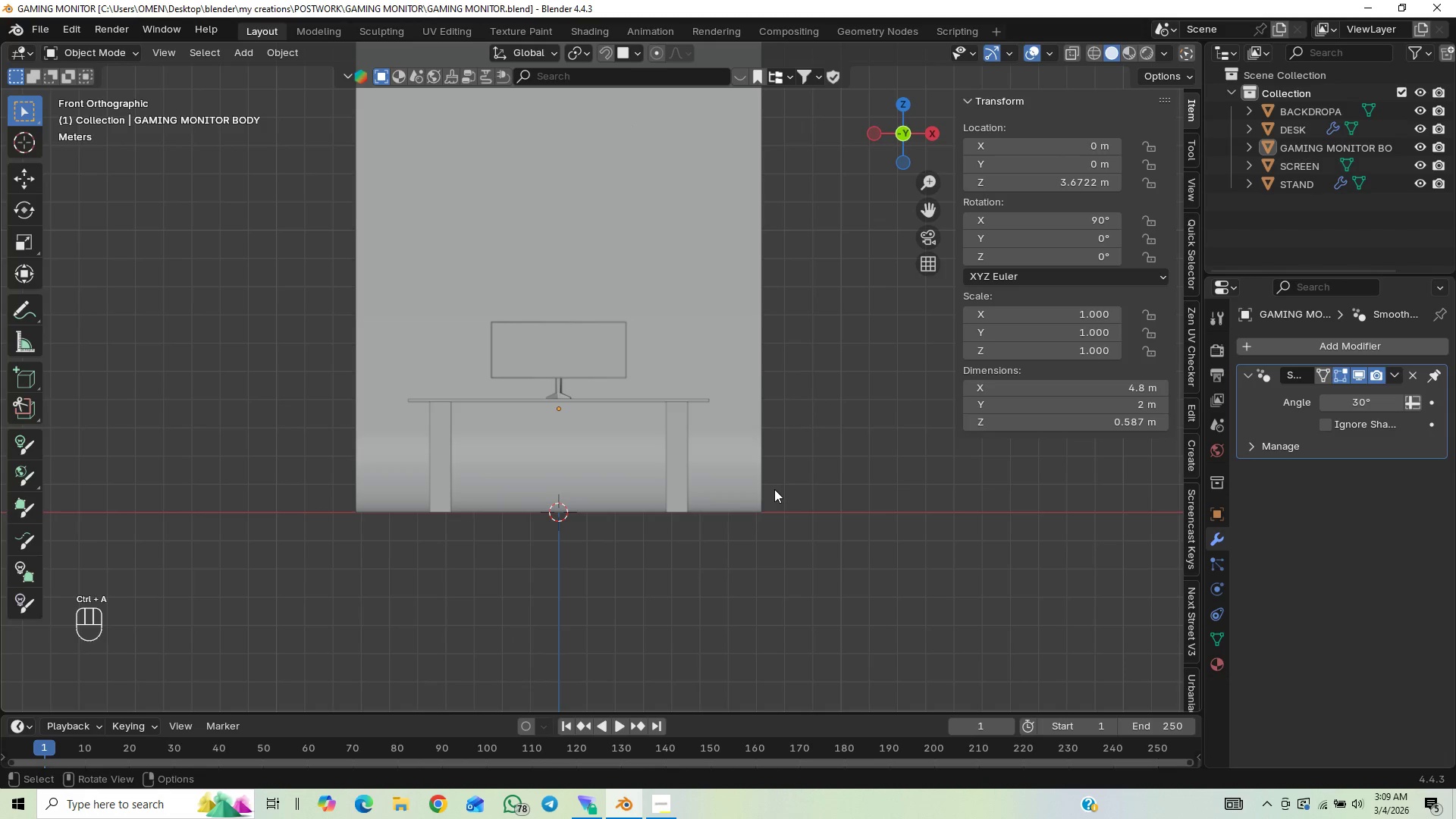 
key(Shift+A)
 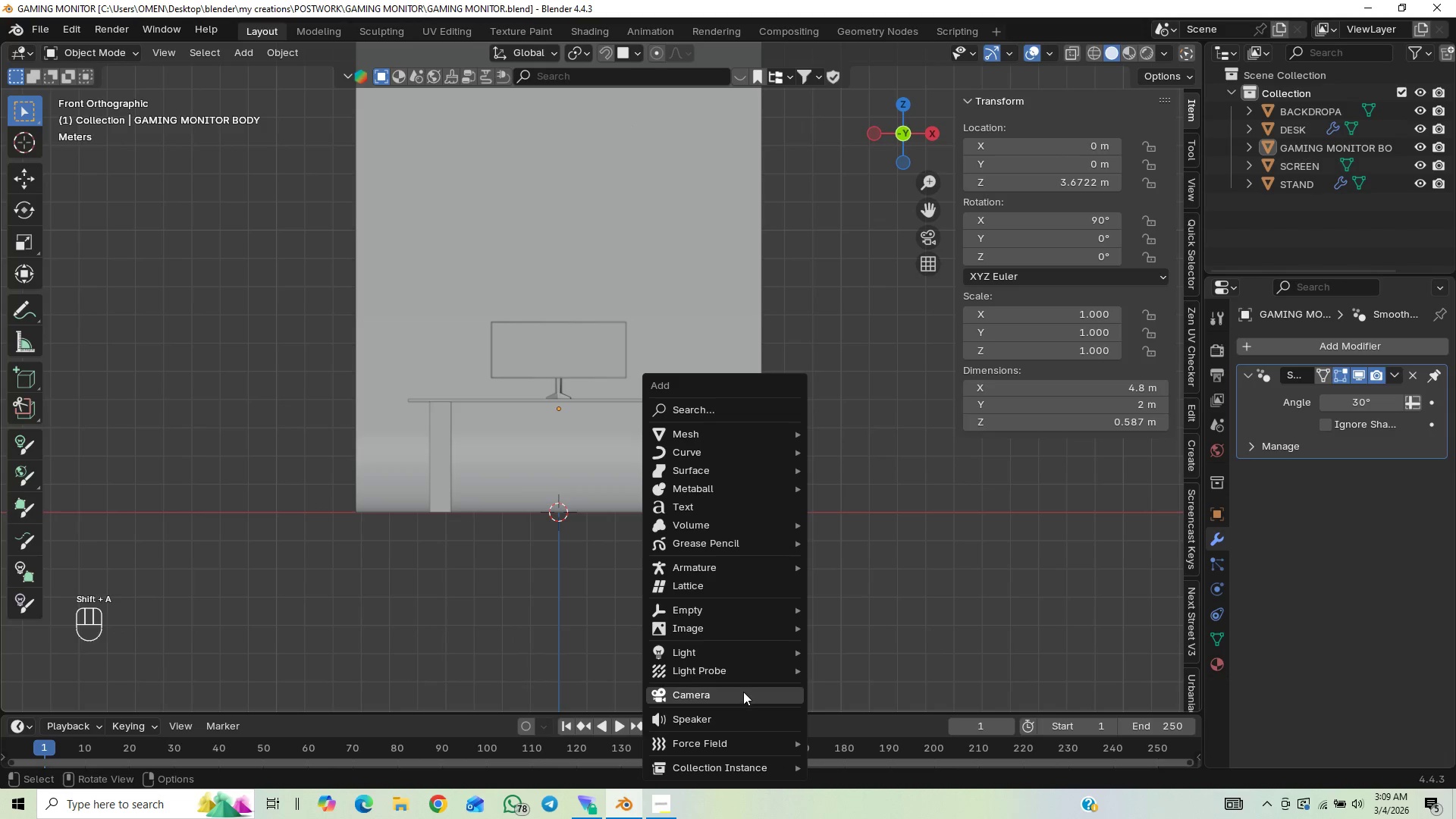 
left_click([726, 701])
 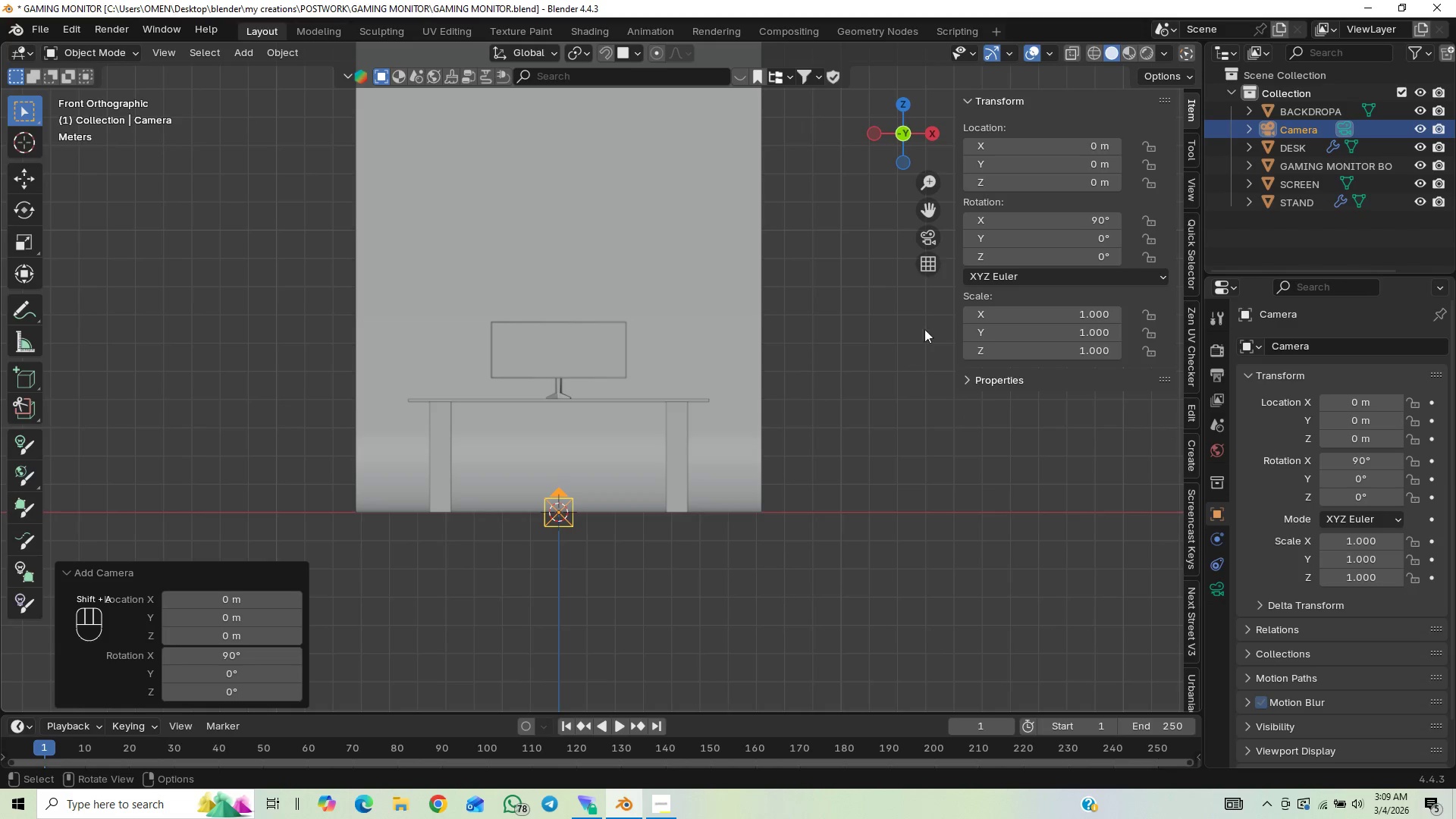 
left_click([930, 240])
 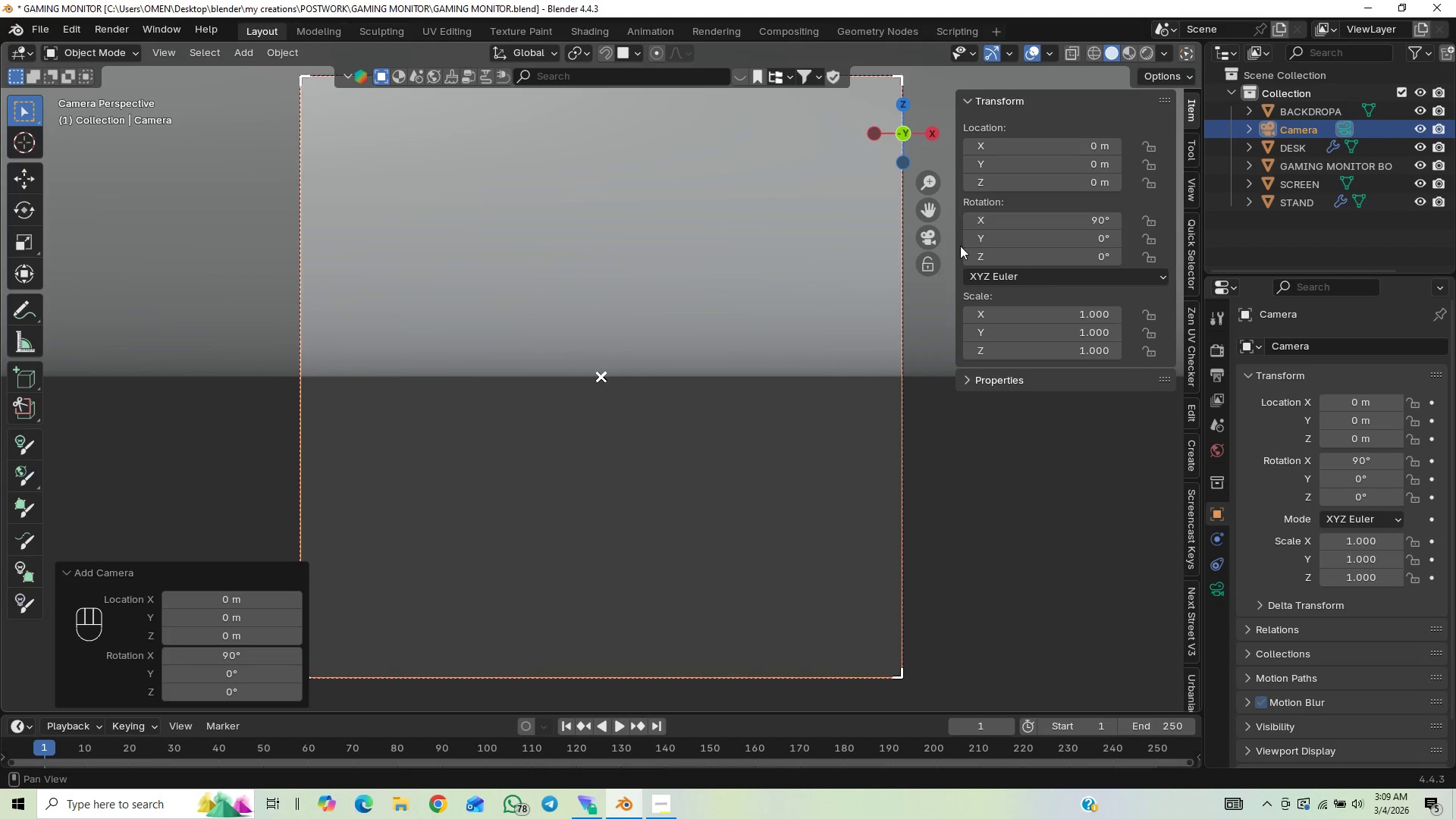 
left_click([928, 234])
 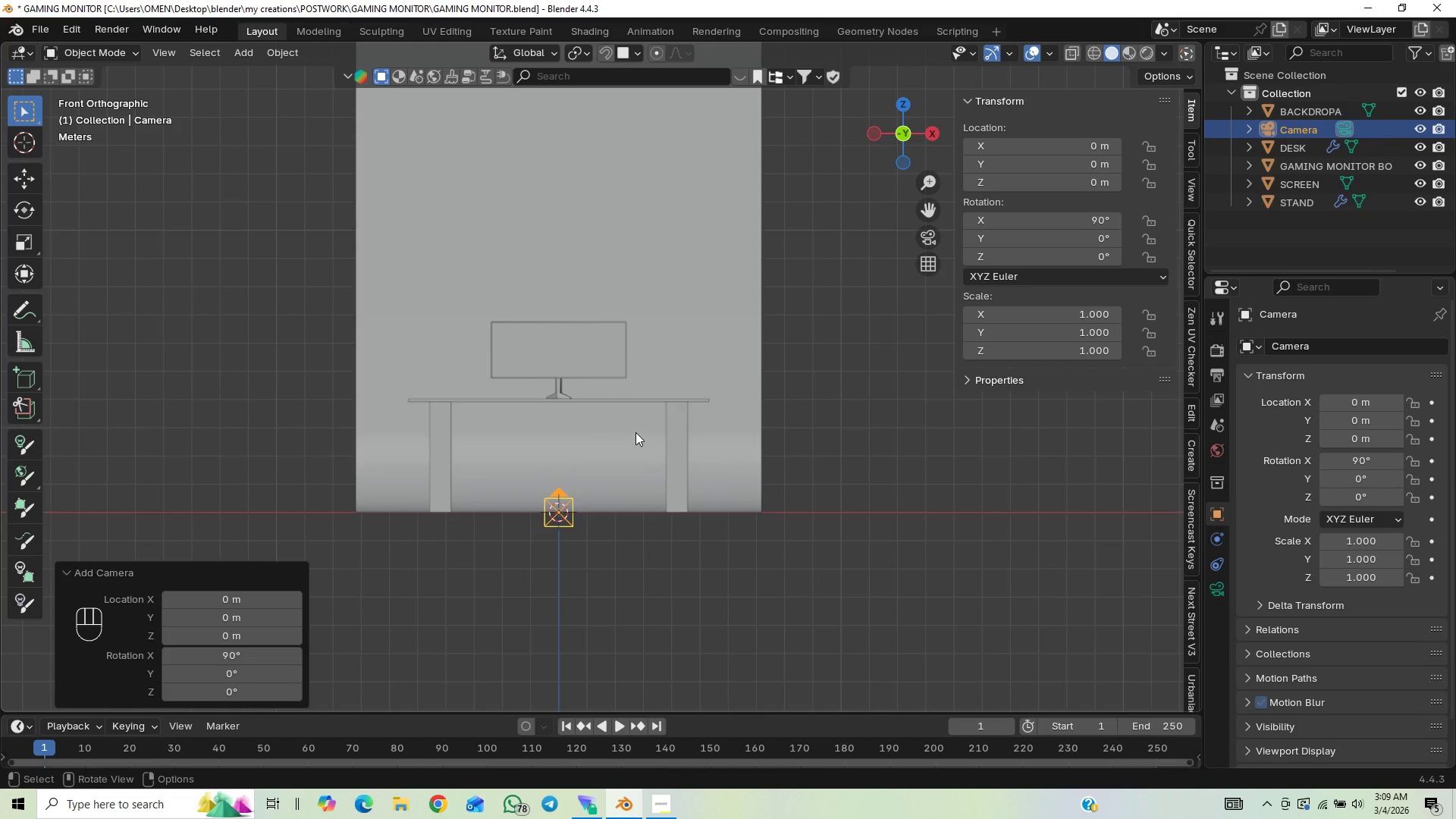 
hold_key(key=ShiftLeft, duration=1.52)
 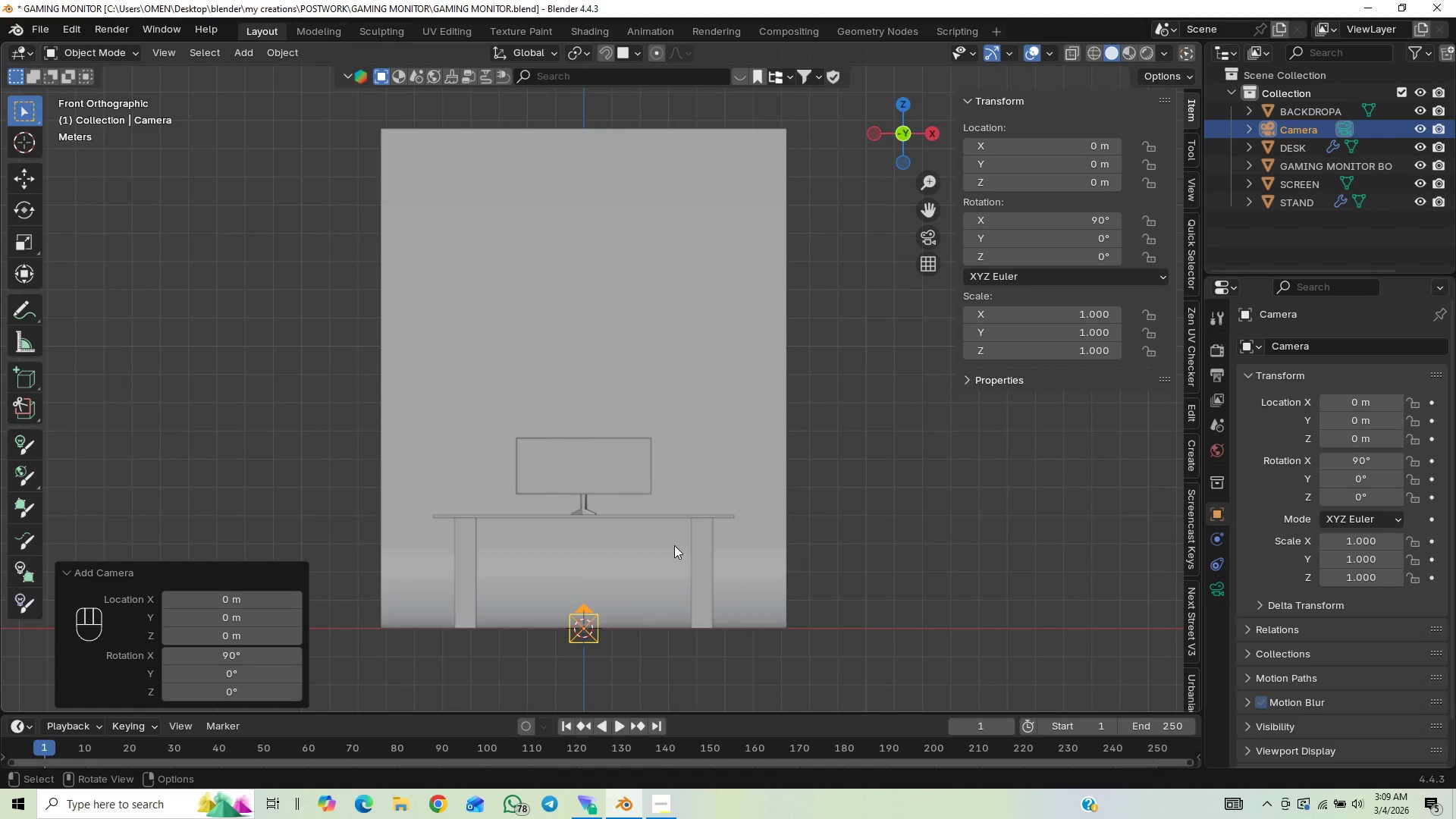 
hold_key(key=ShiftLeft, duration=0.33)
 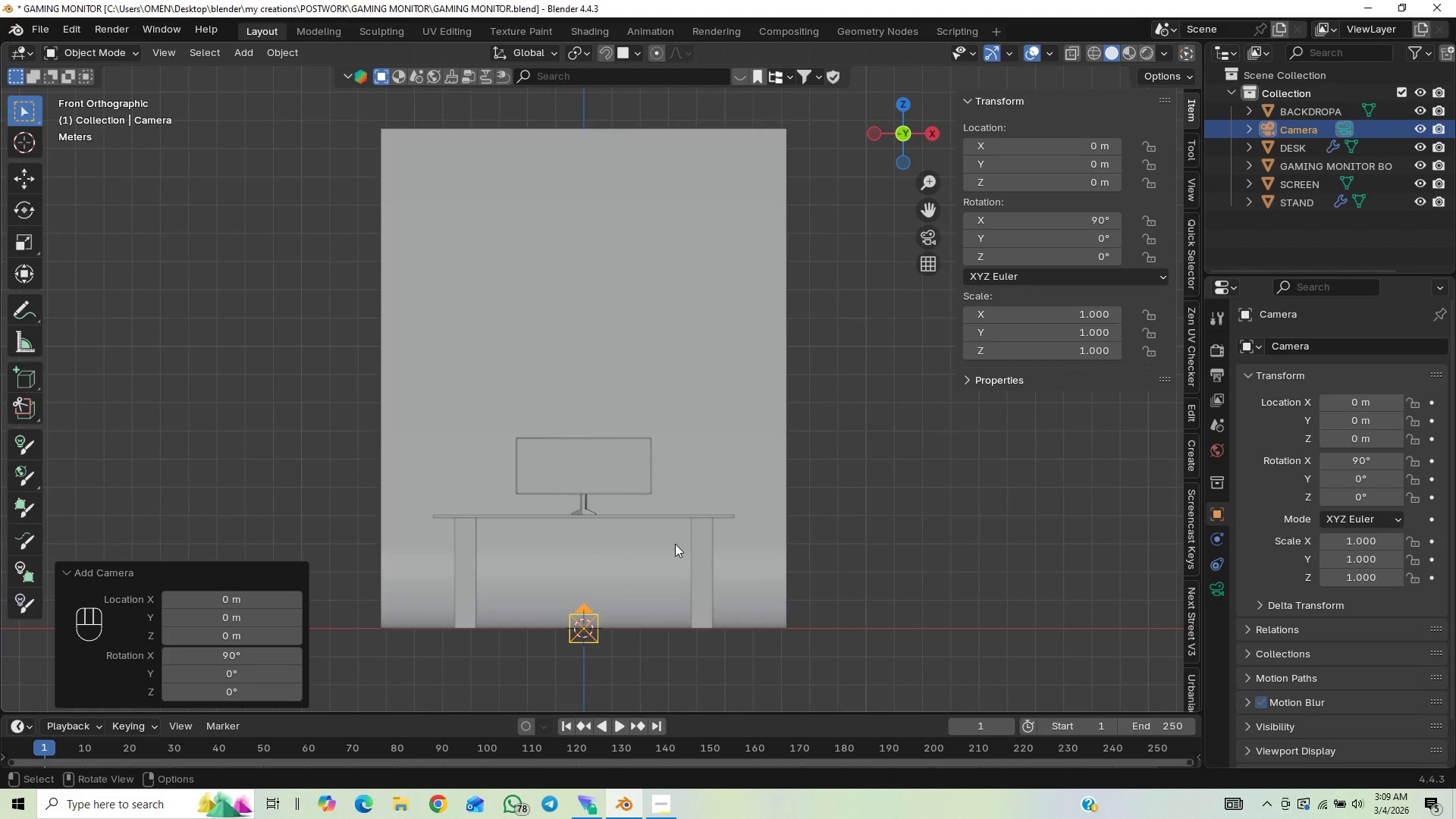 
key(Alt+Control+Insert)
 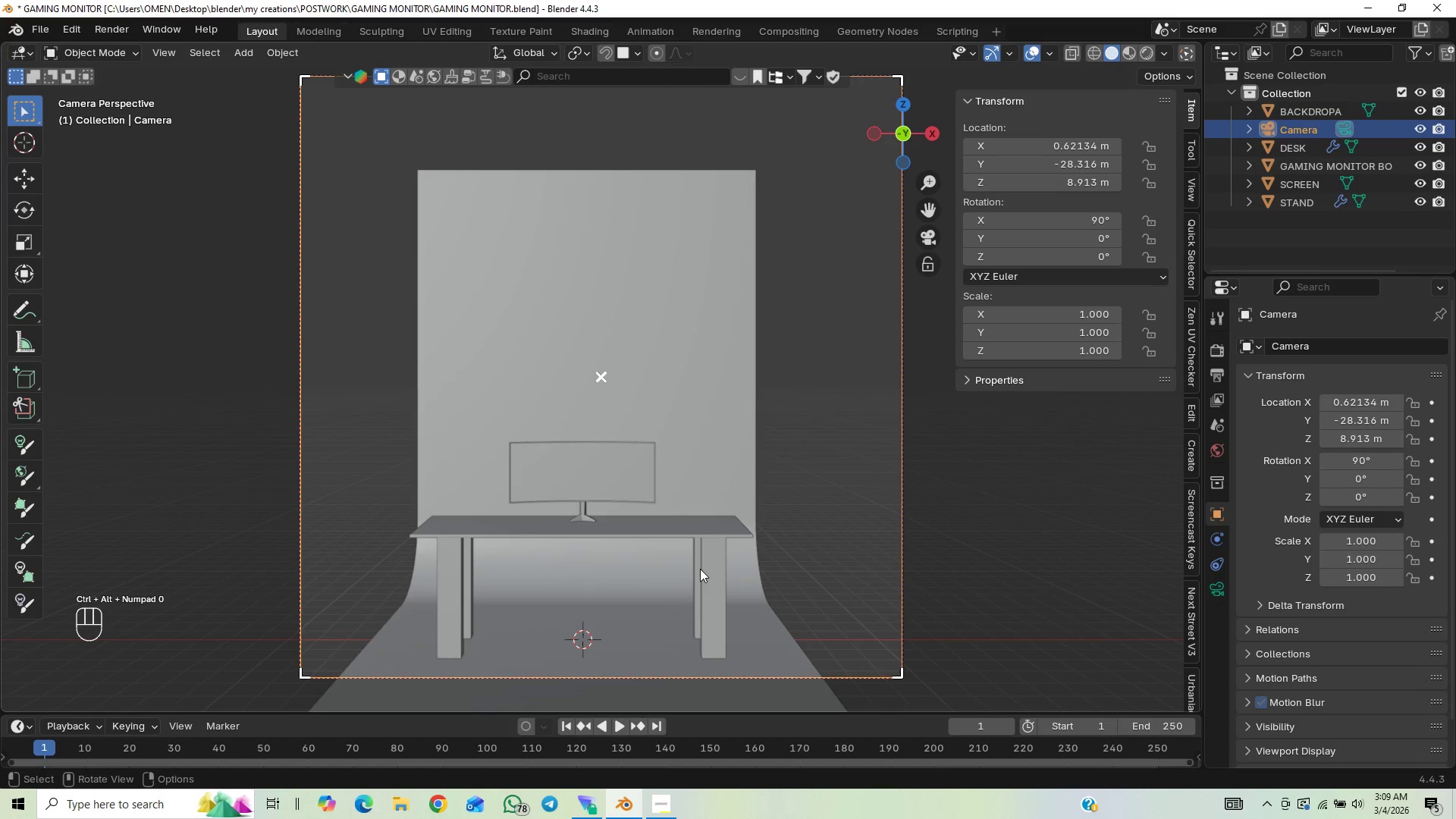 
scroll: coordinate [700, 576], scroll_direction: down, amount: 3.0
 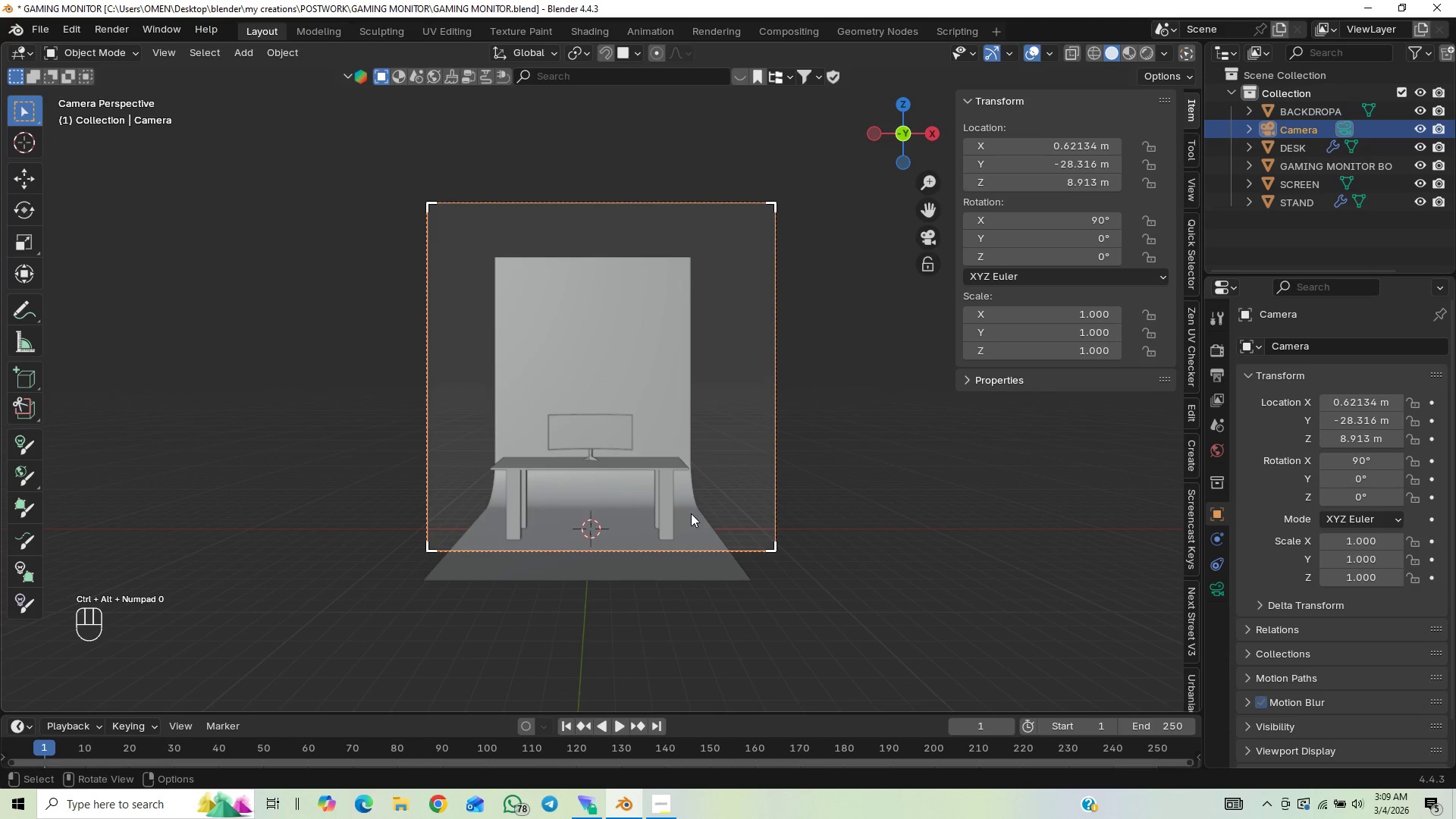 
key(G)
 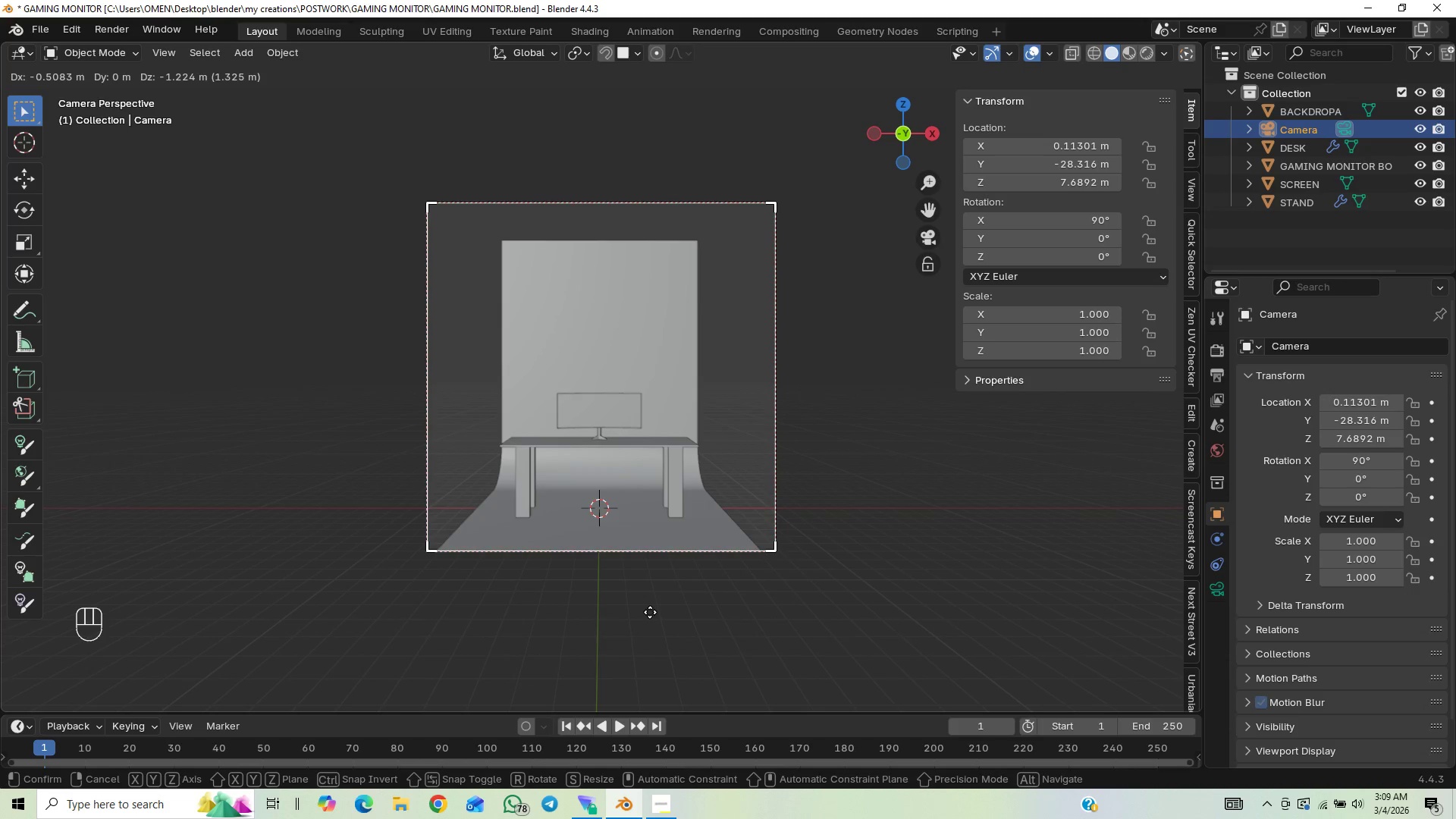 
wait(10.52)
 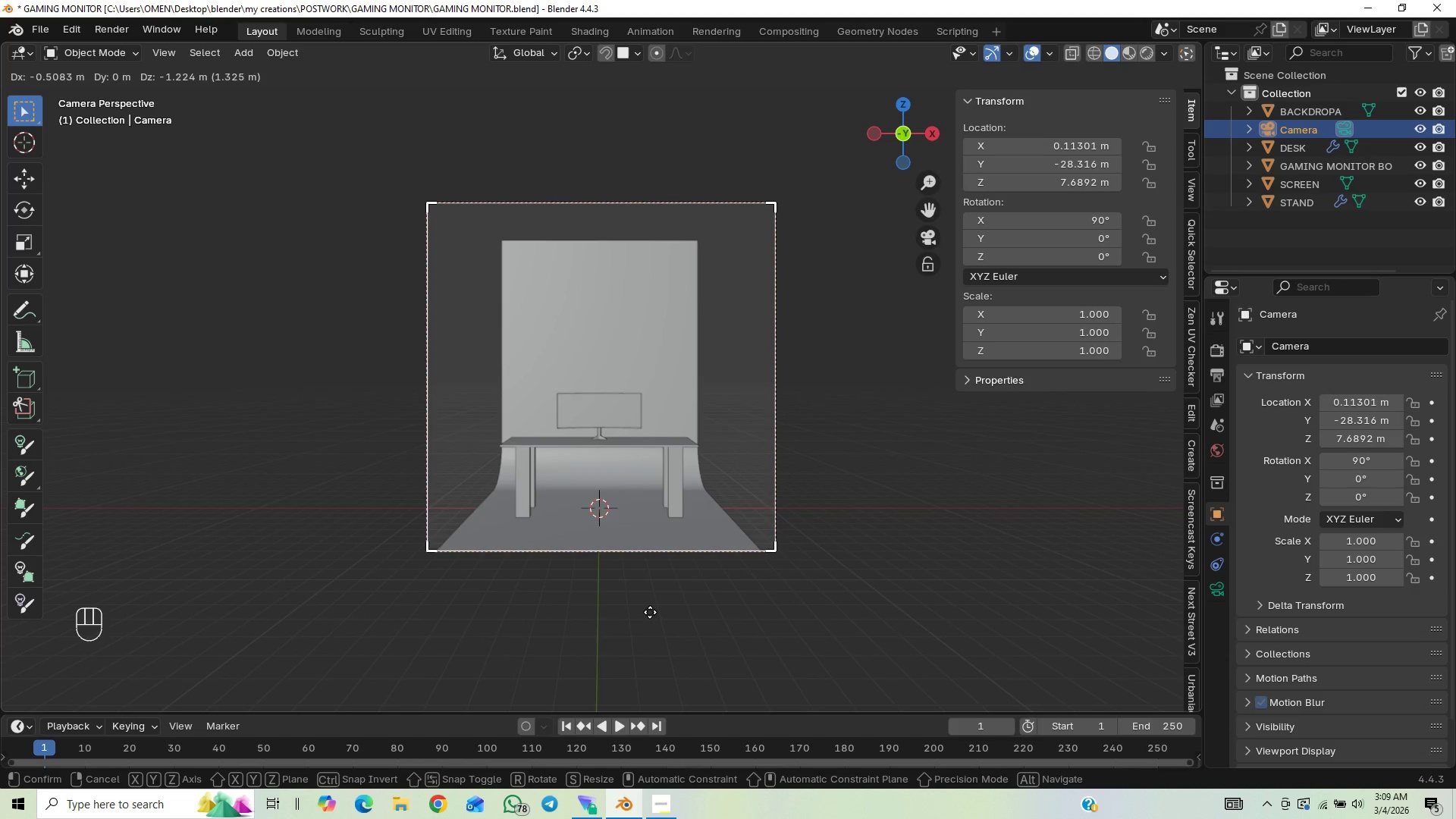 
left_click([642, 632])
 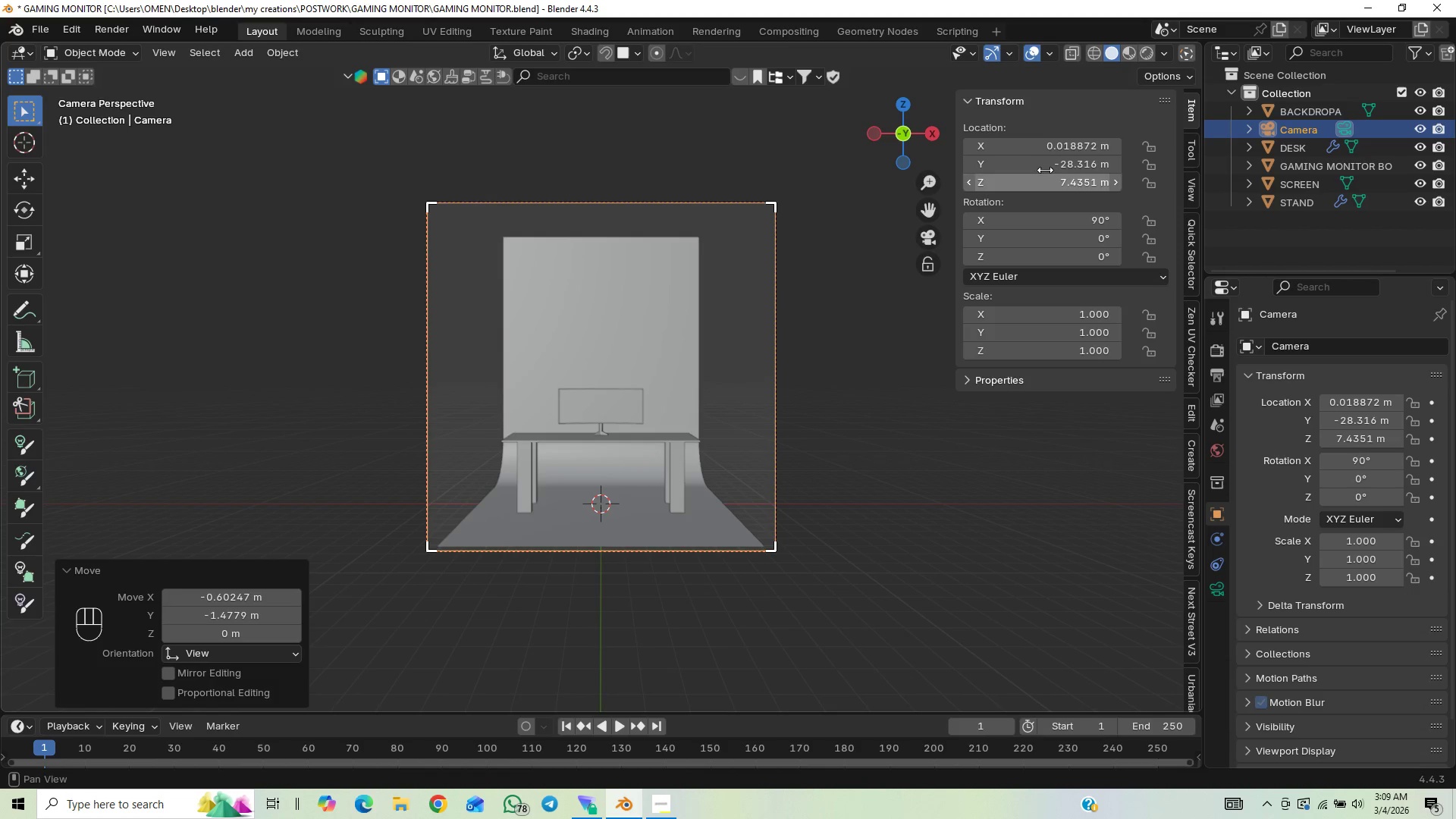 
left_click([1063, 140])
 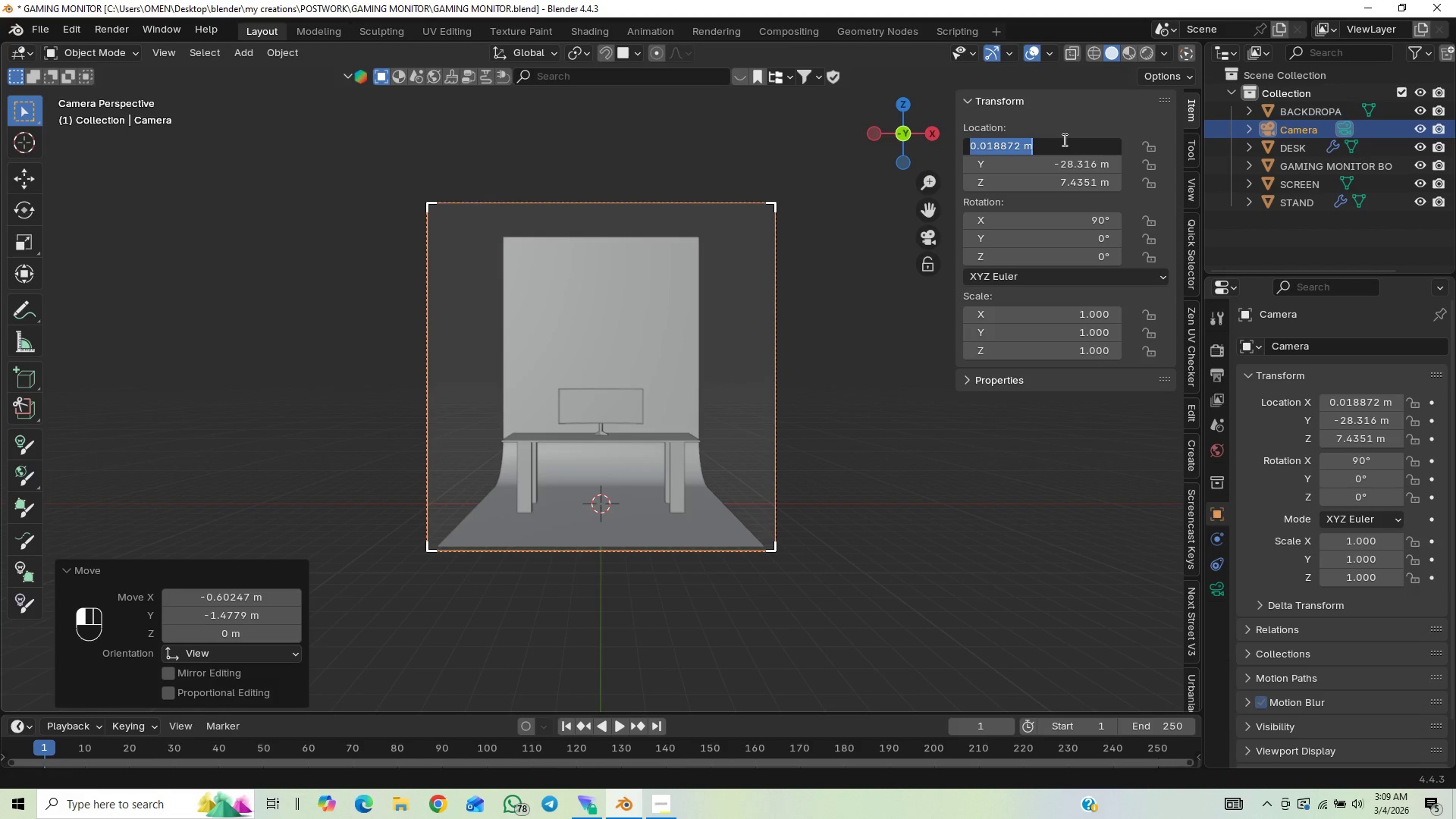 
key(0)
 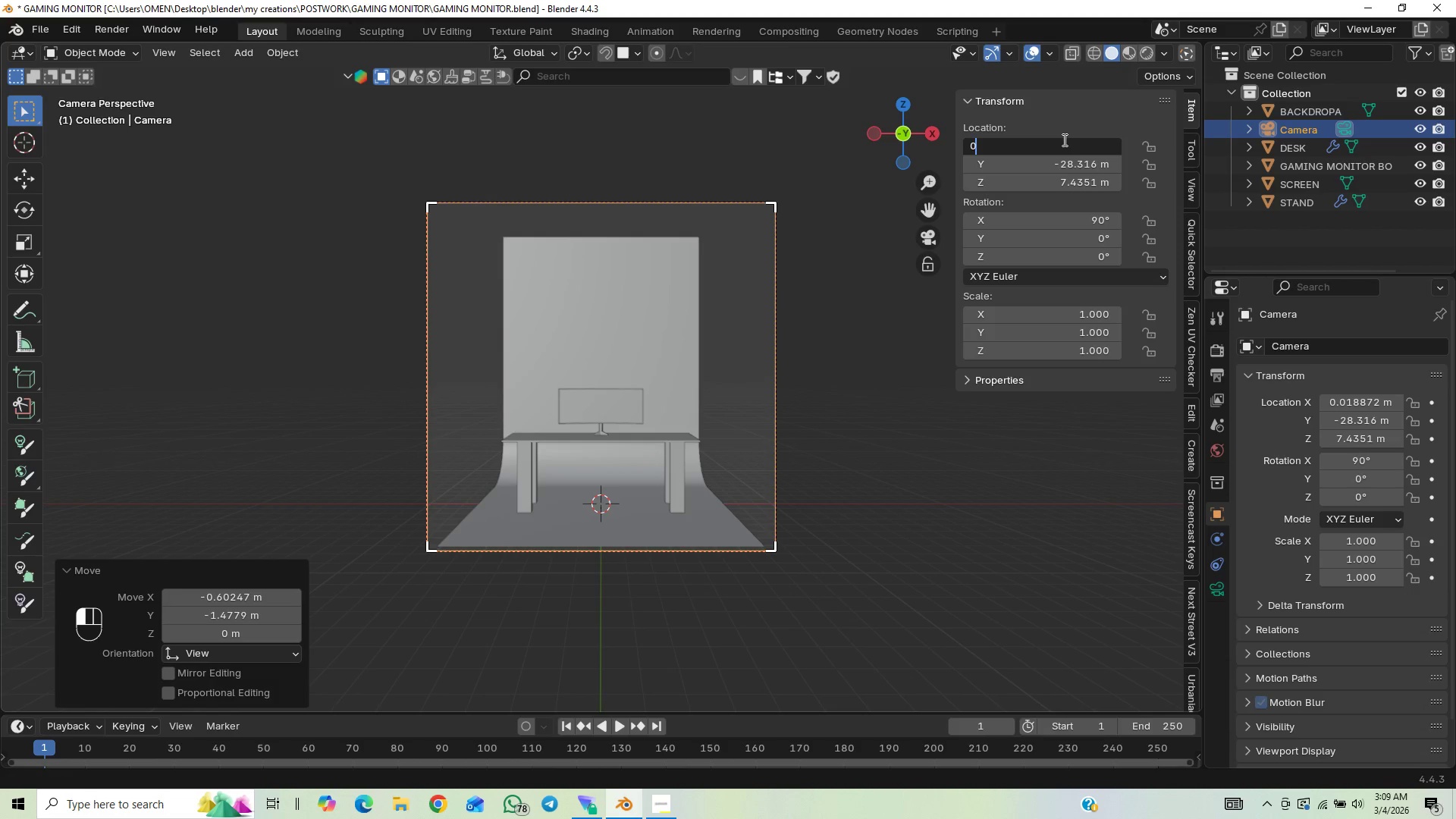 
key(Enter)
 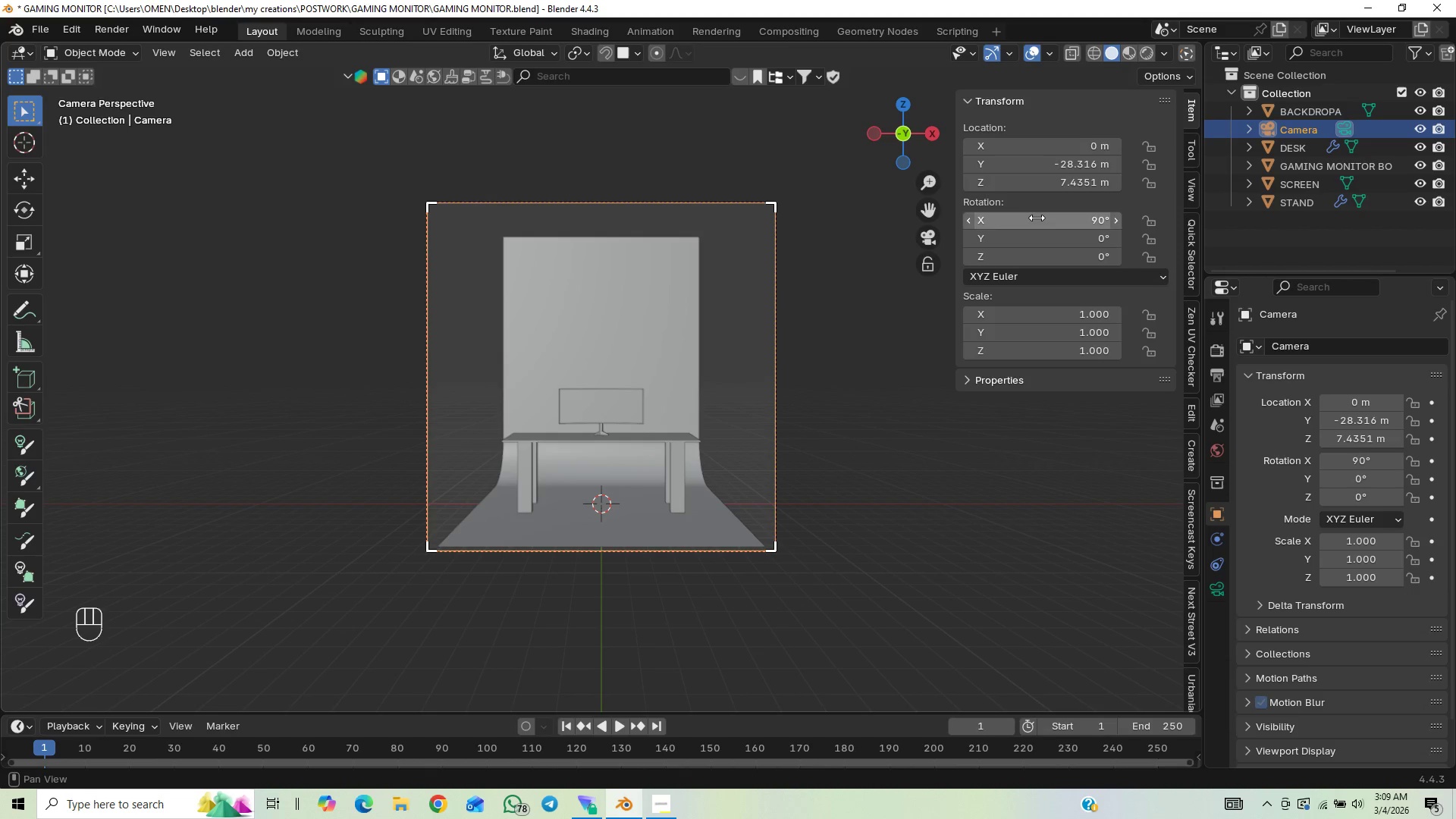 
left_click([1088, 168])
 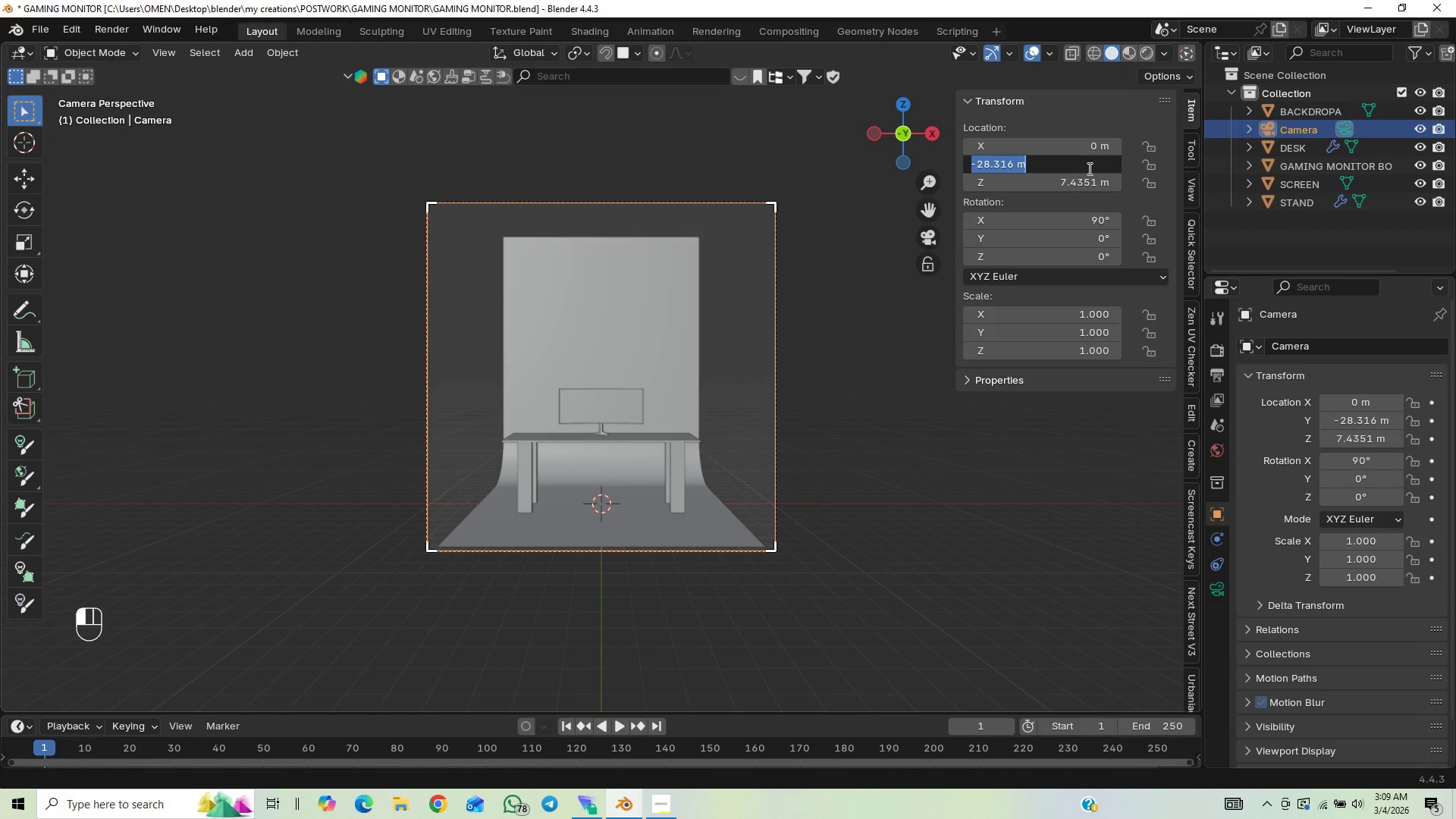 
key(0)
 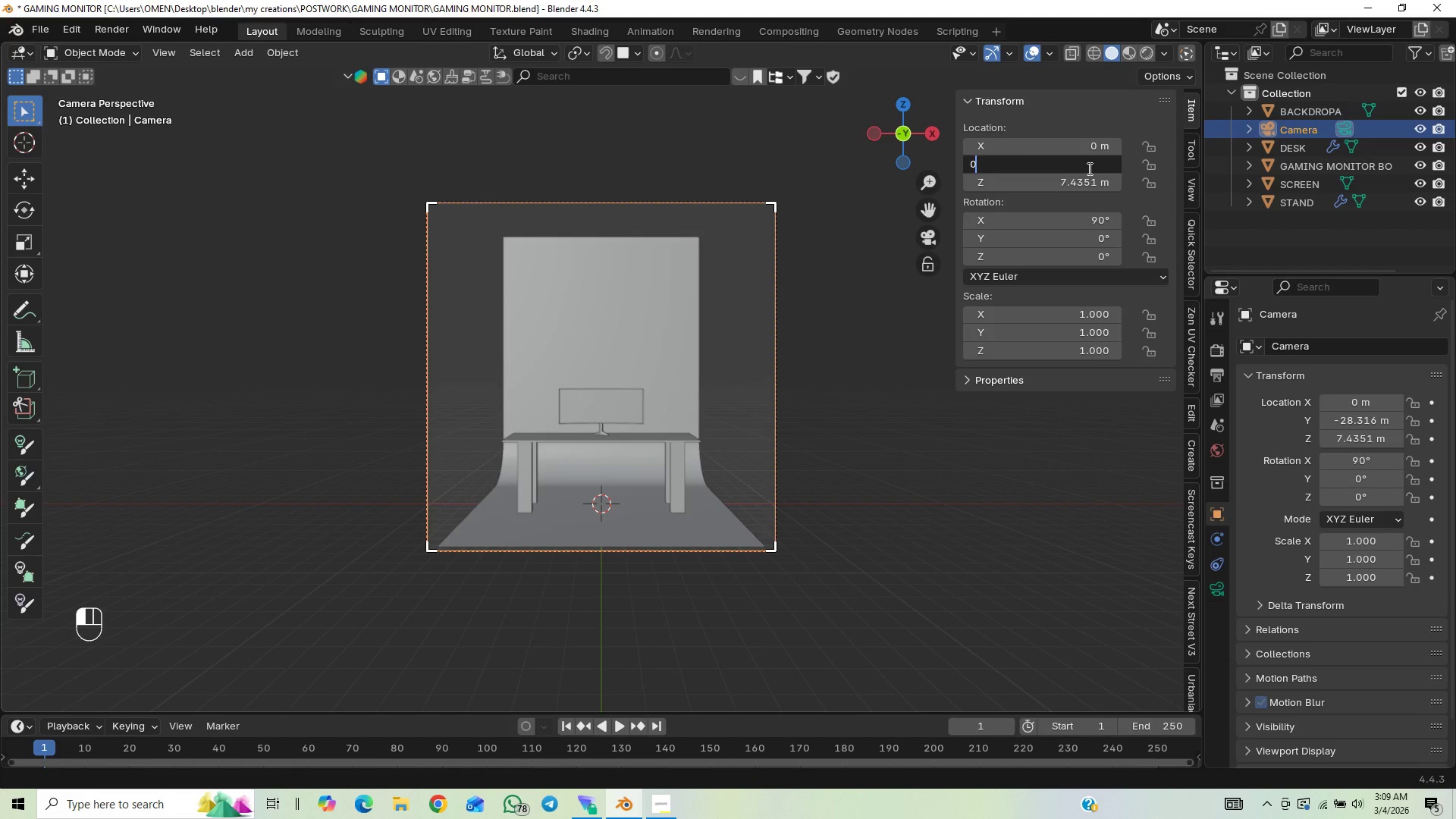 
key(Enter)
 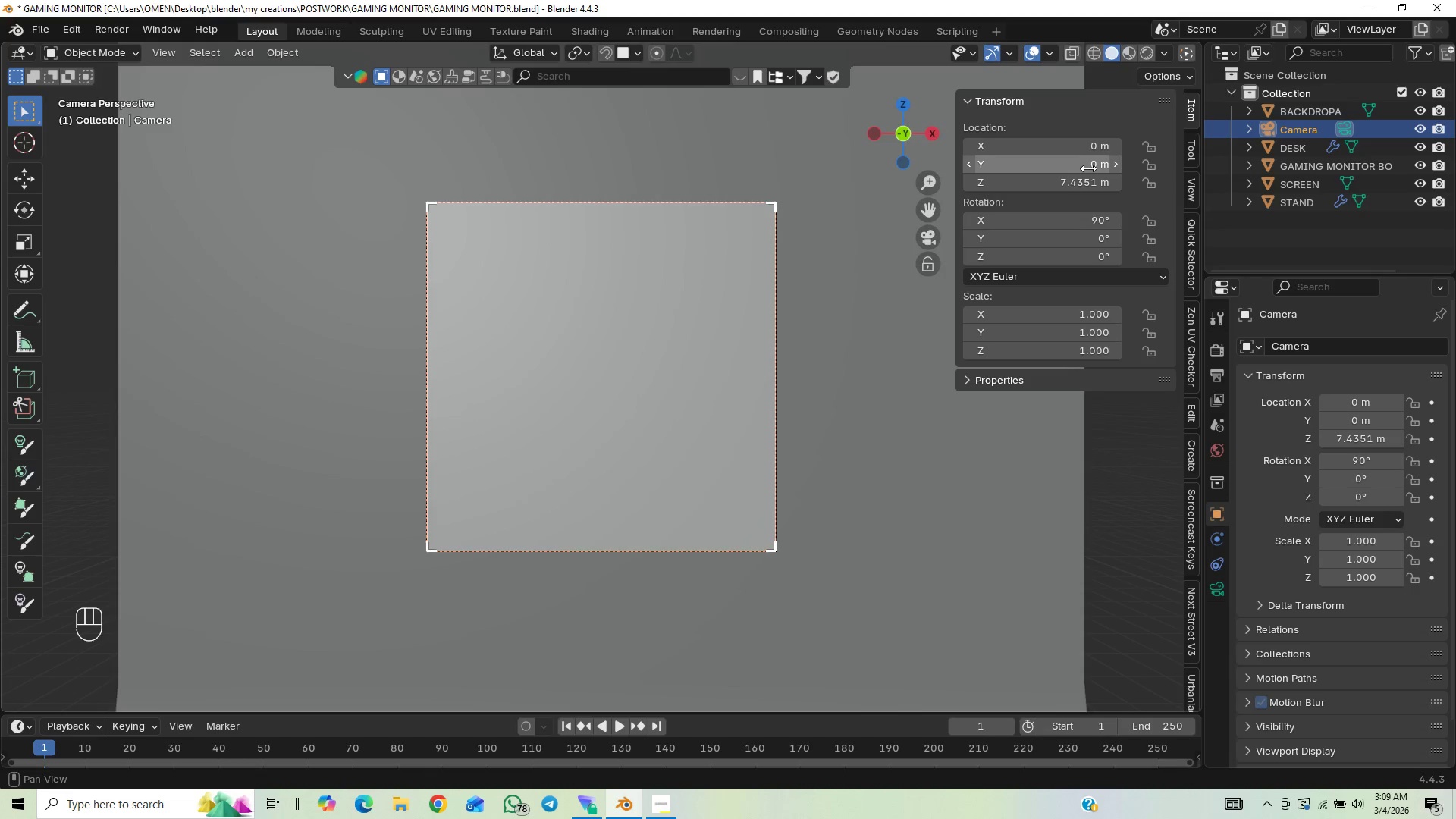 
key(Control+Z)
 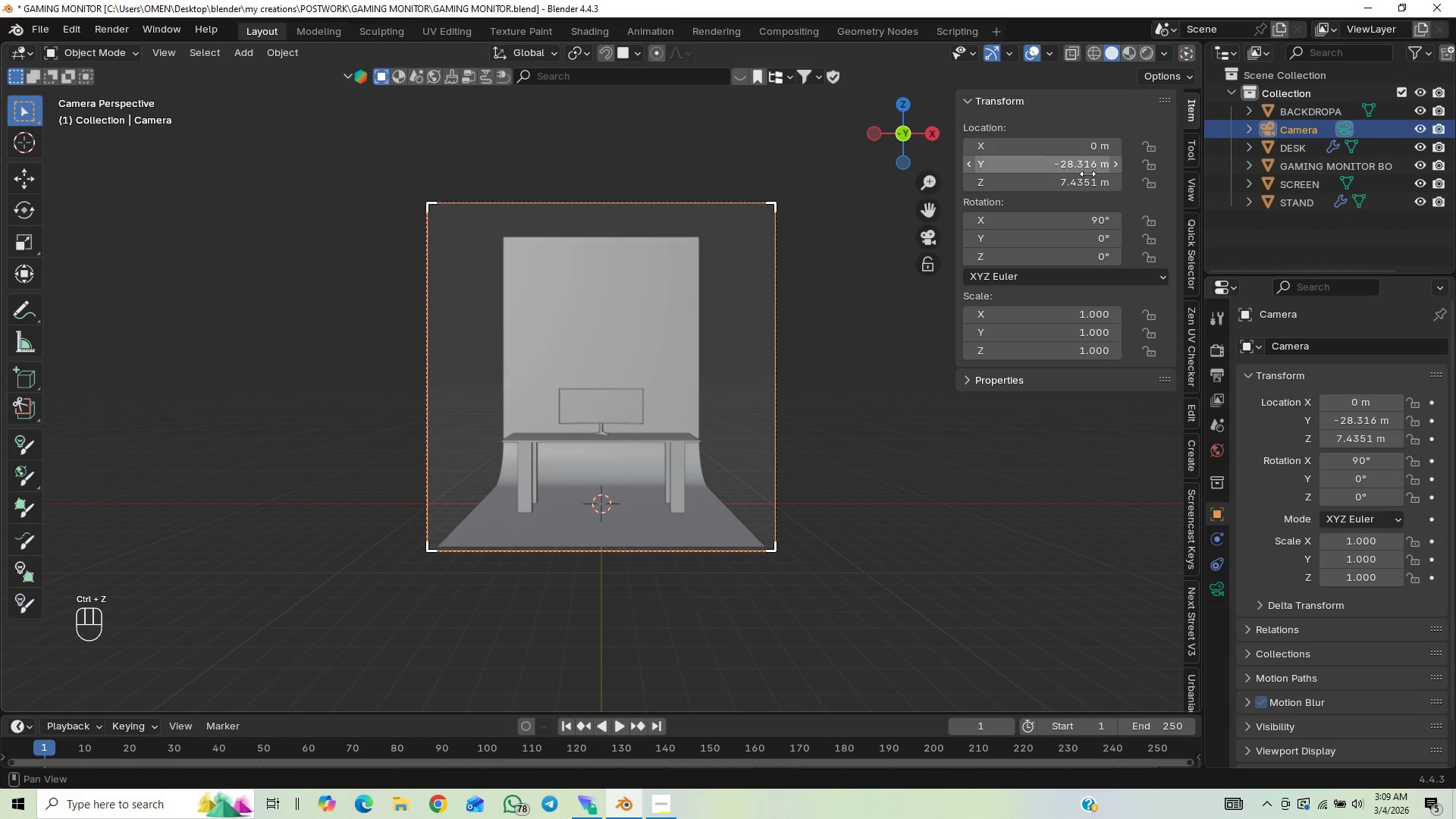 
left_click([1087, 180])
 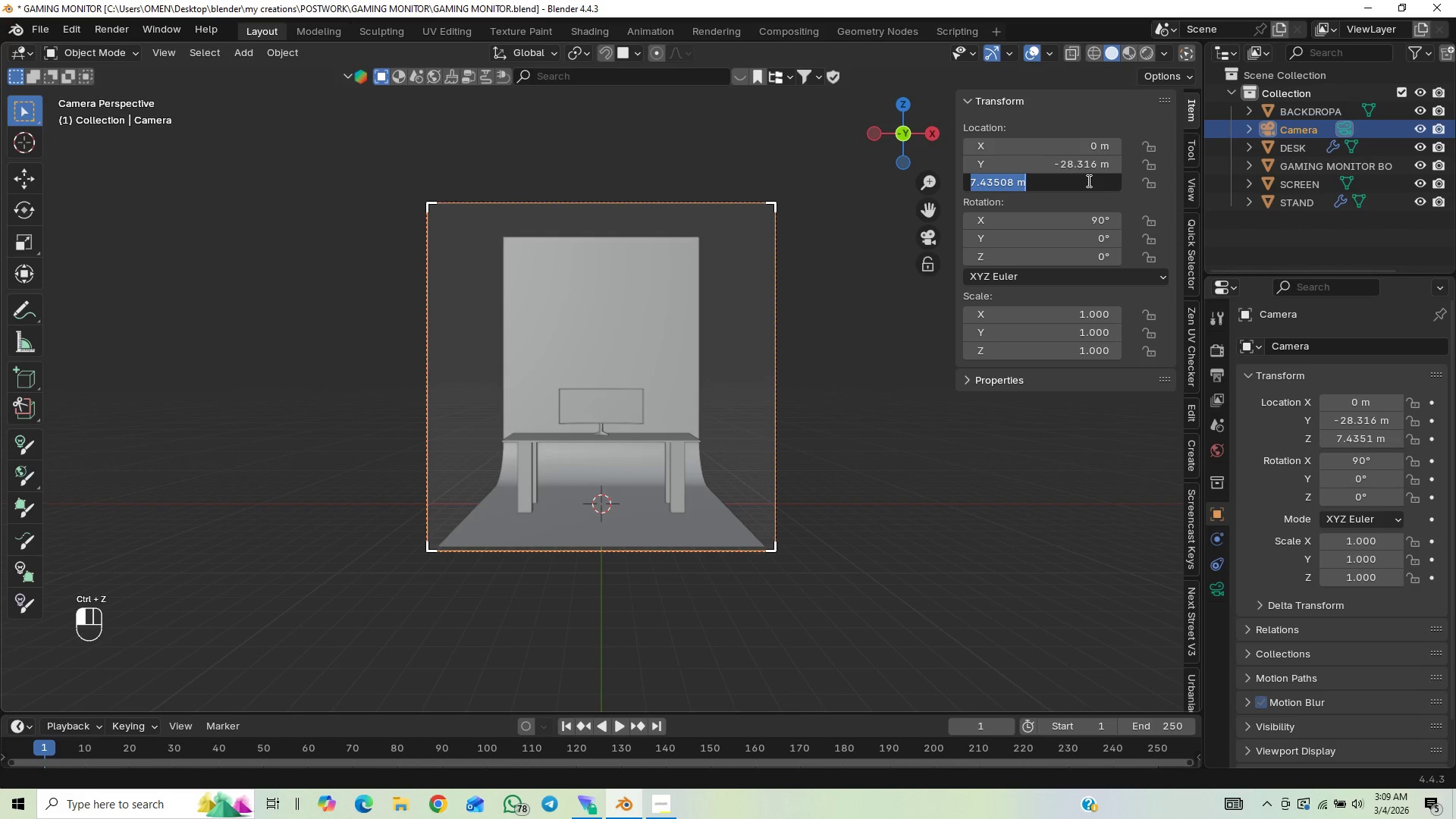 
key(0)
 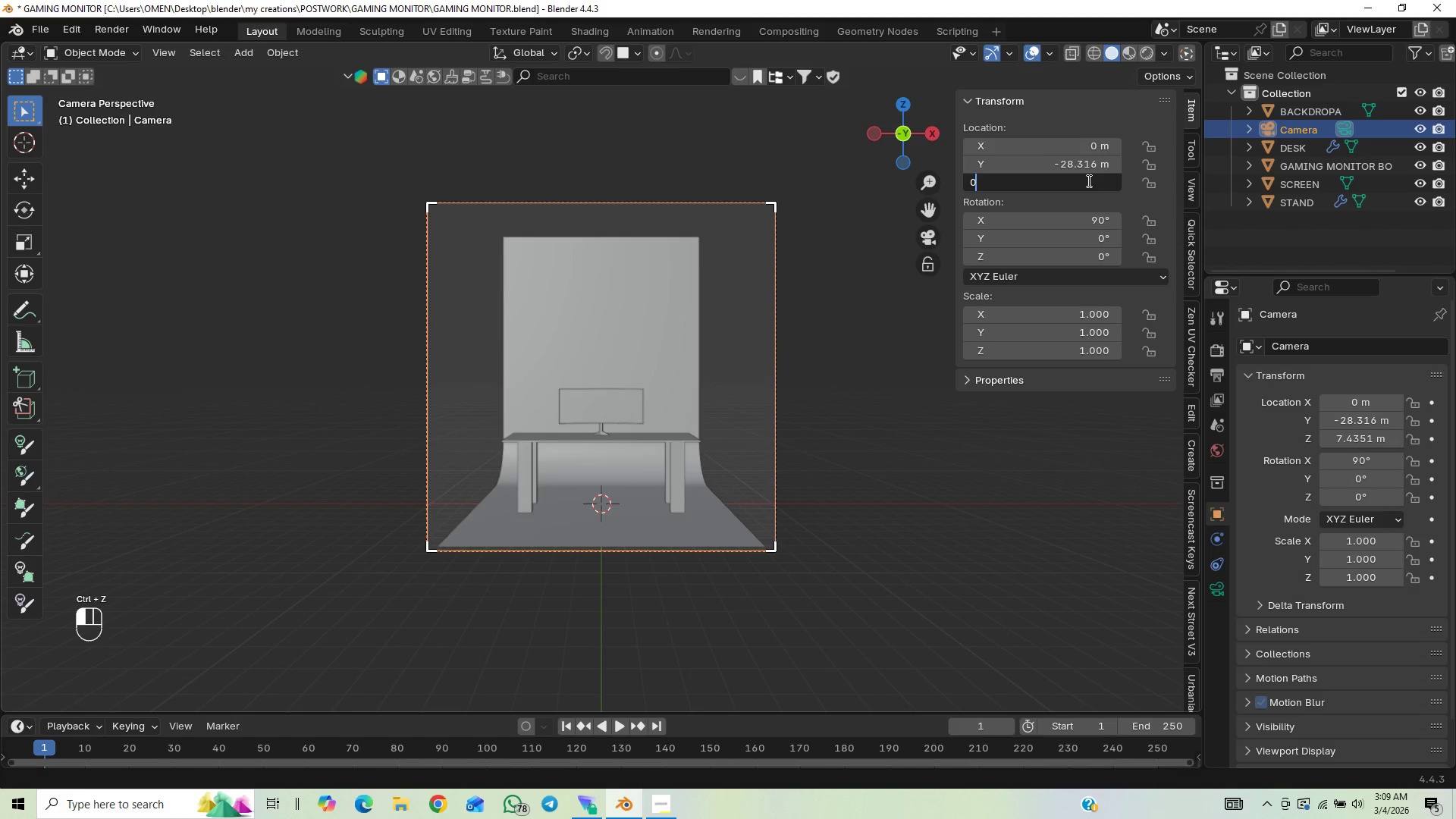 
key(Enter)
 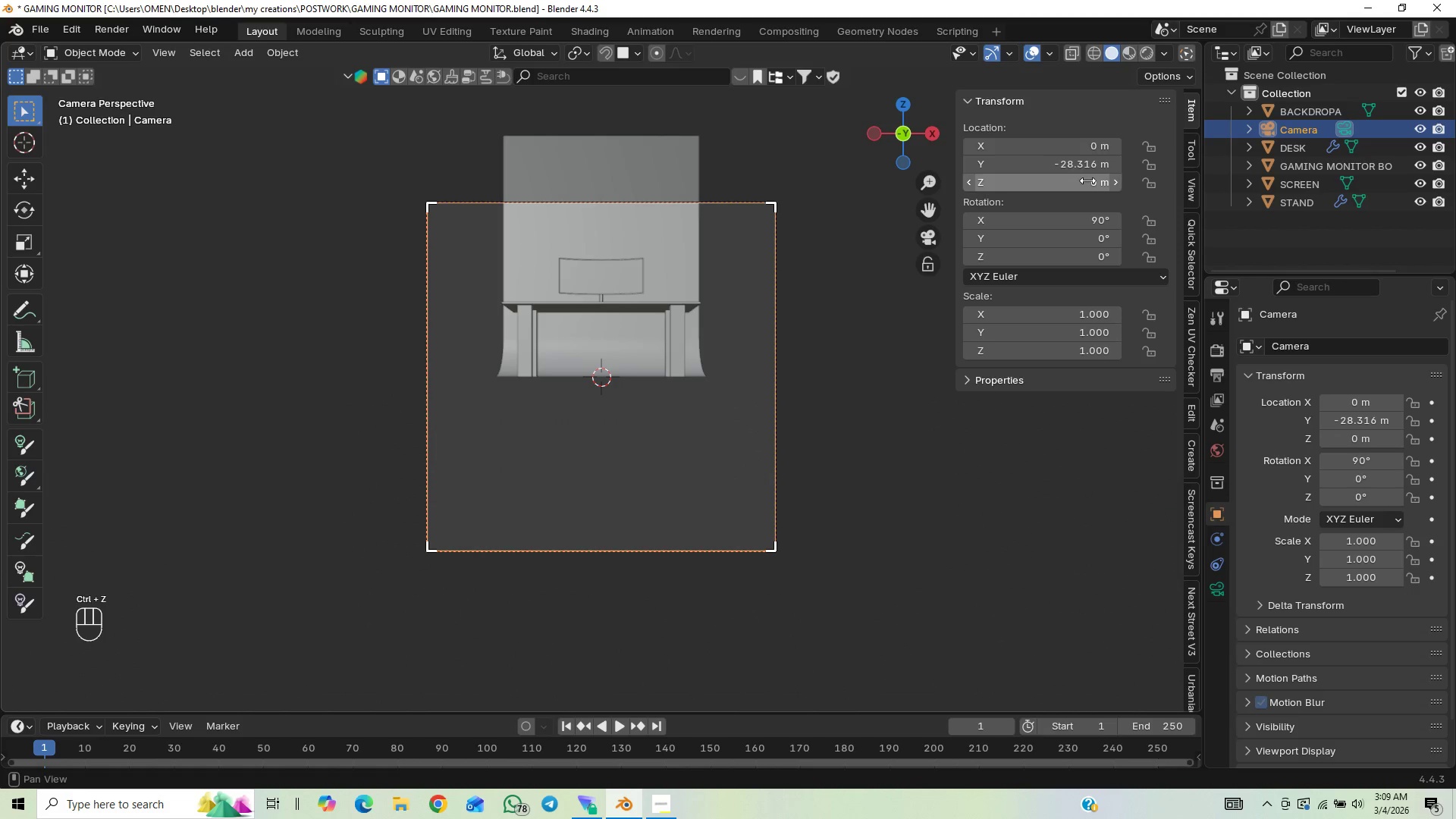 
key(Control+Z)
 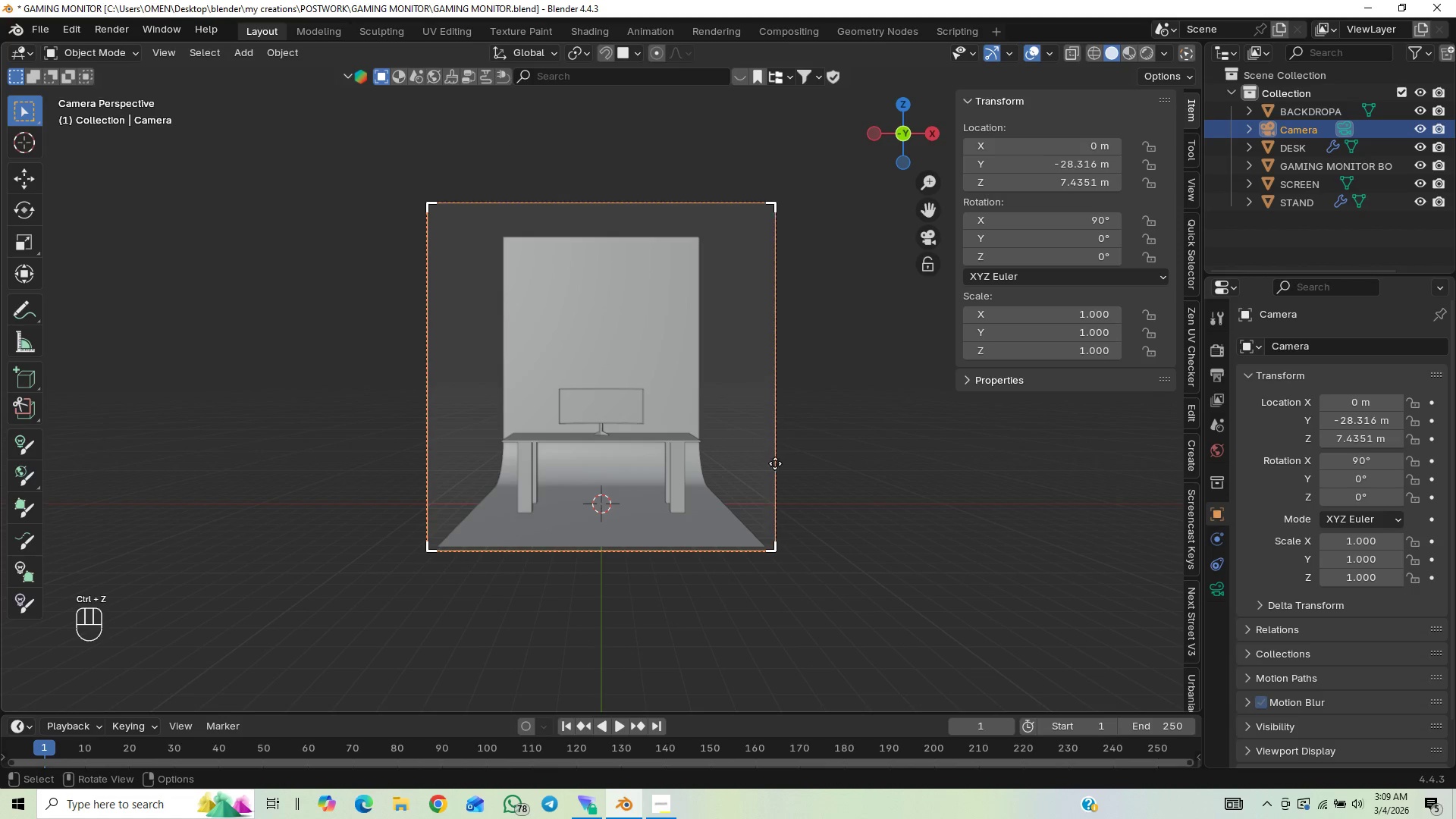 
scroll: coordinate [864, 477], scroll_direction: down, amount: 1.0
 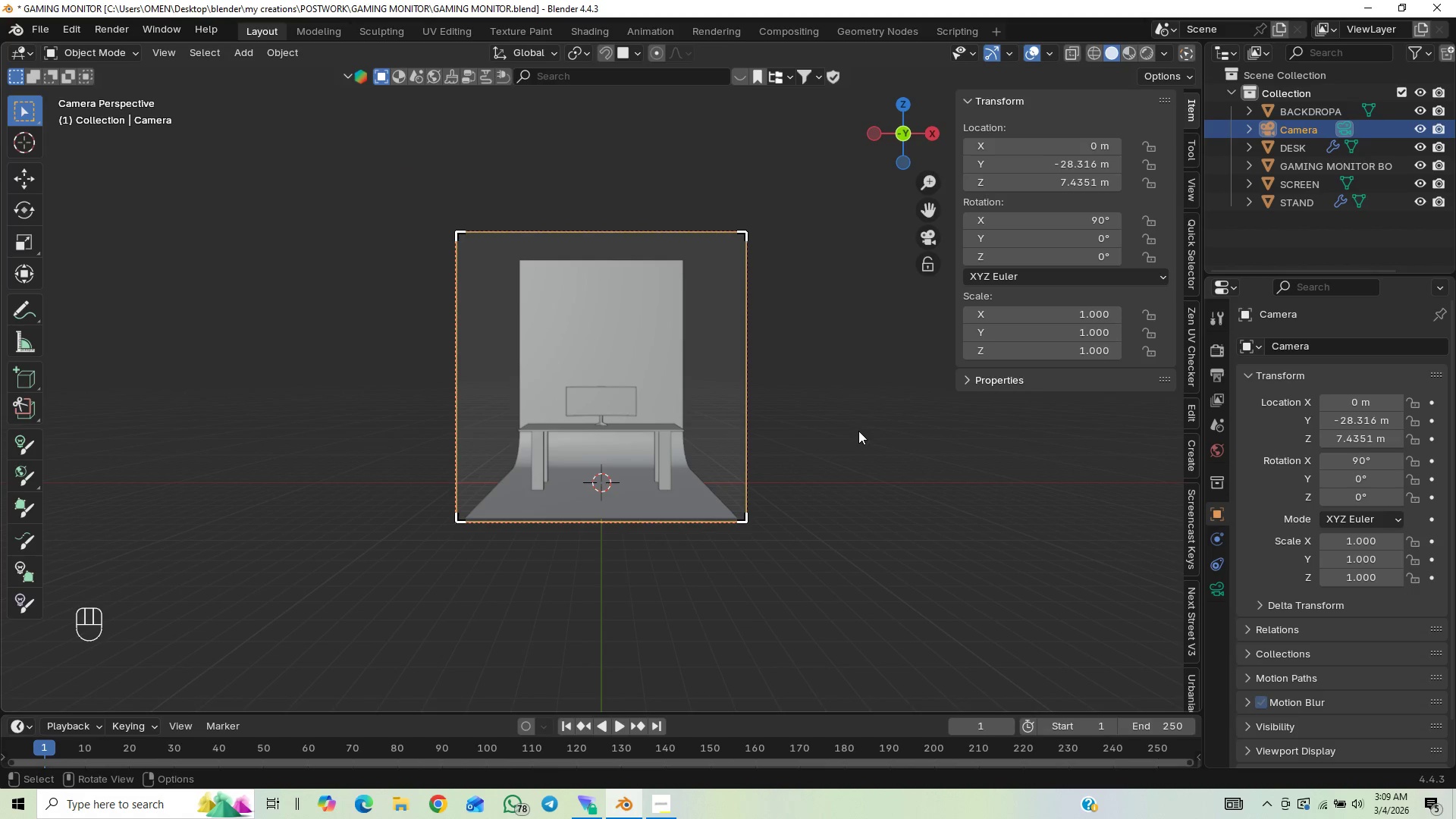 
key(G)
 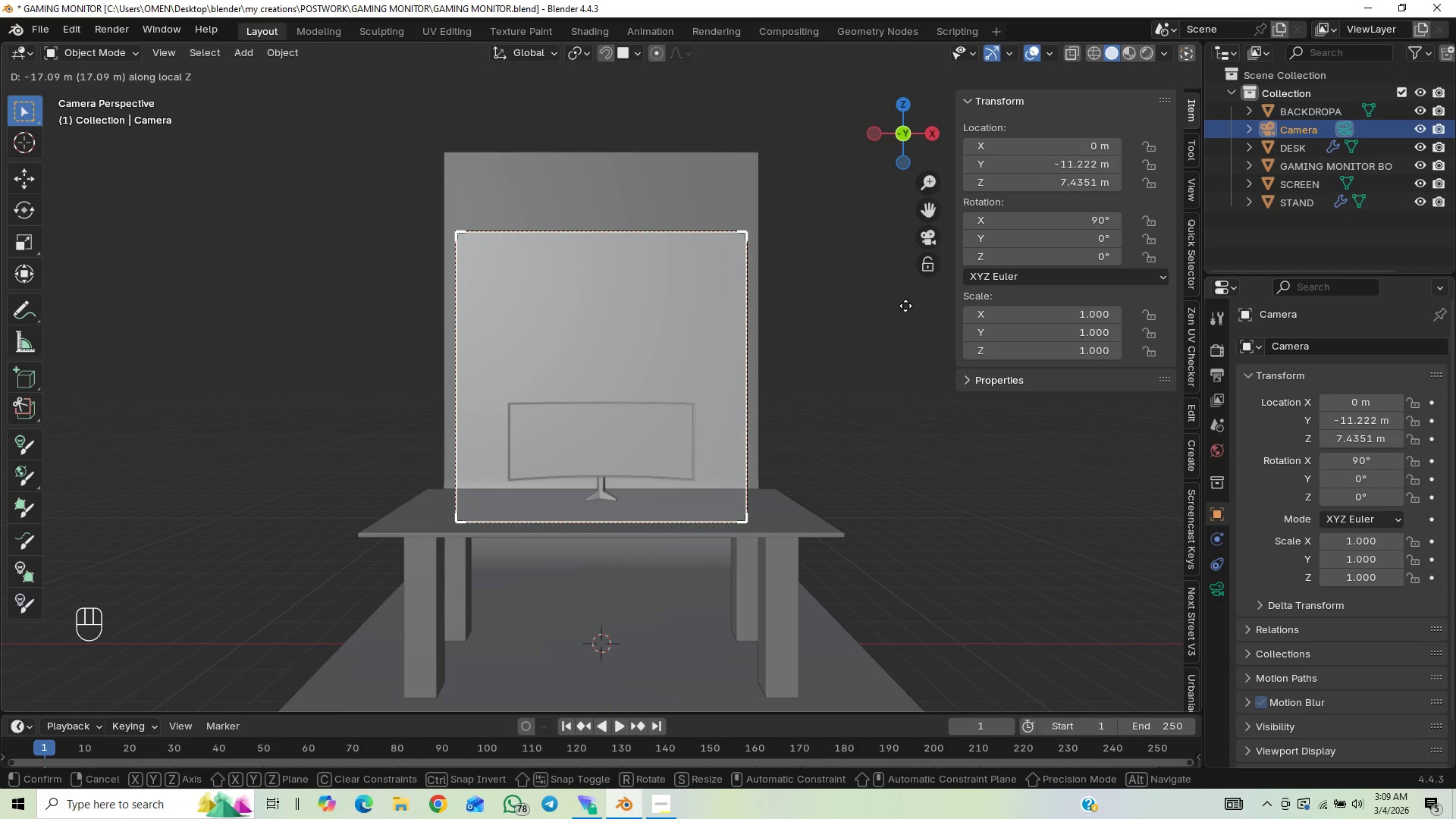 
left_click([905, 306])
 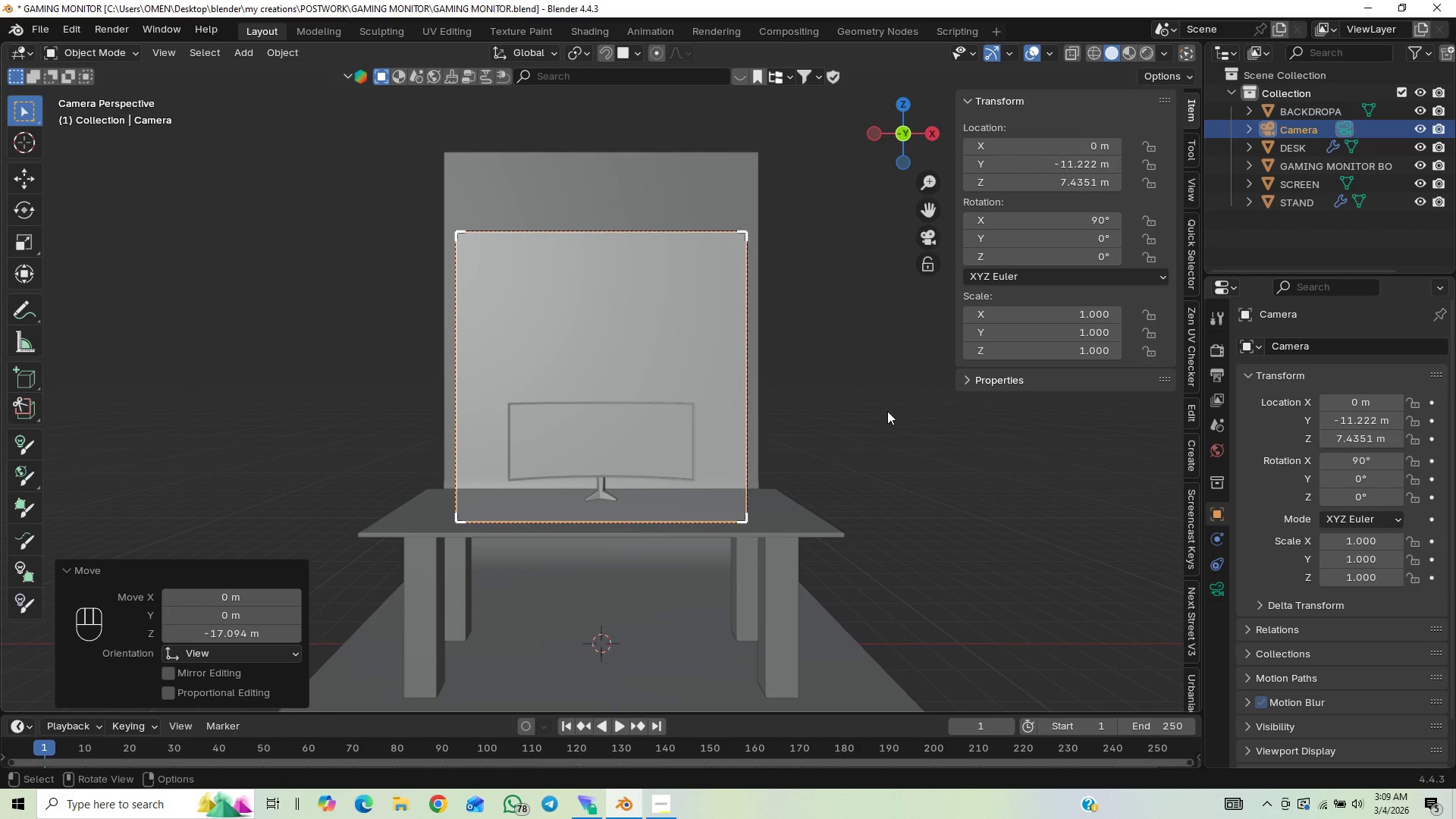 
type(gz)
 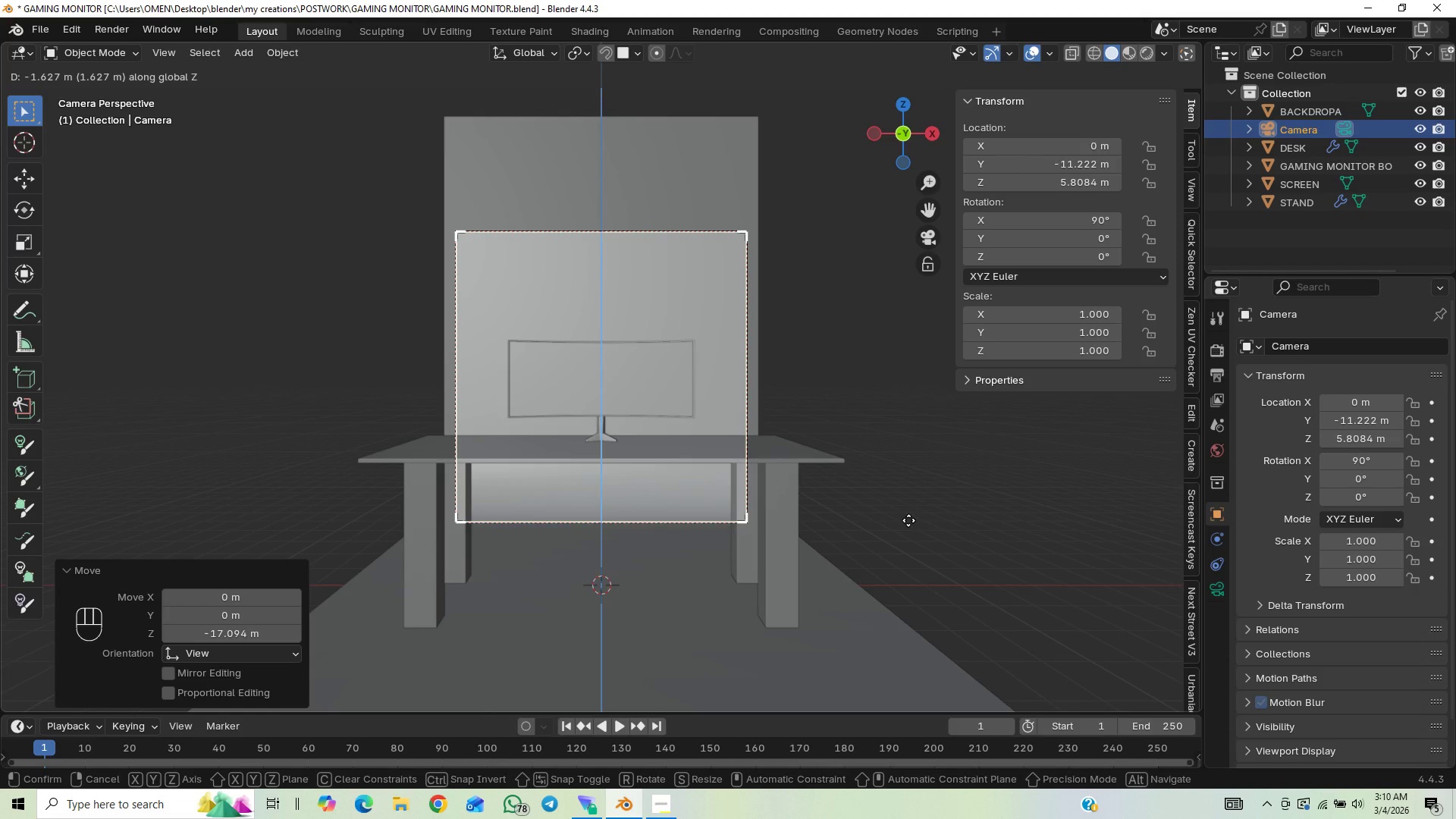 
wait(6.08)
 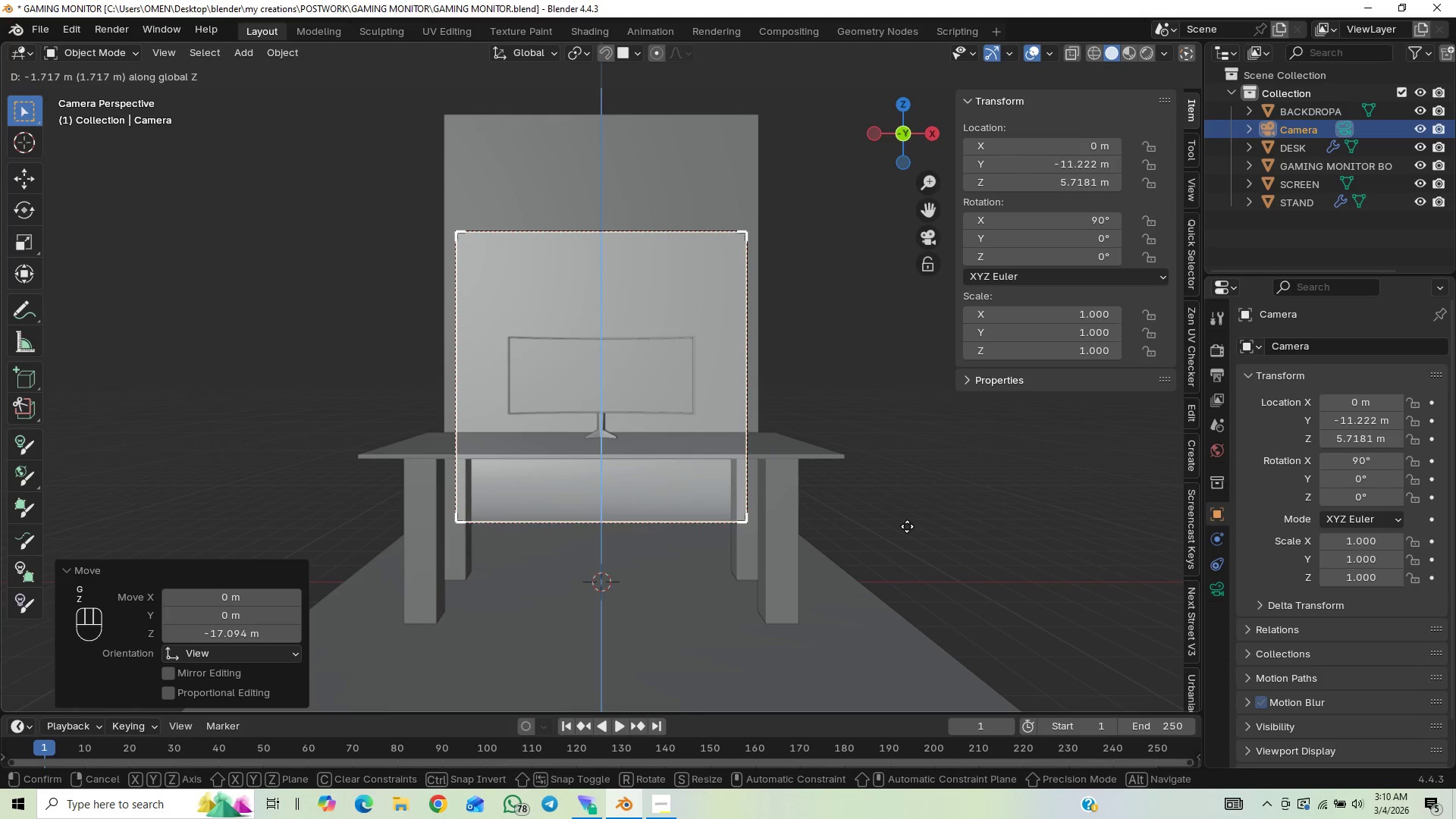 
left_click([908, 520])
 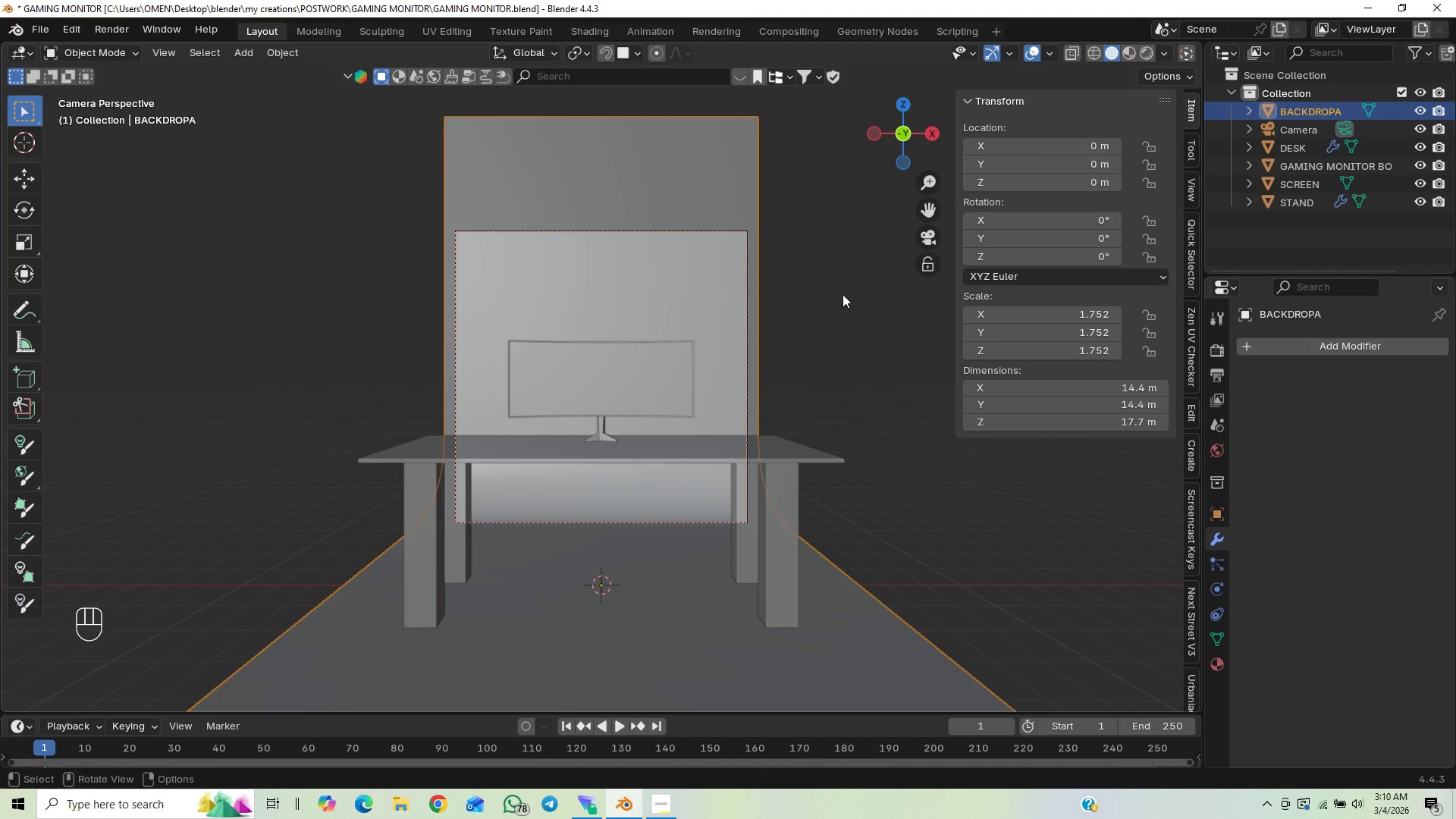 
type(sx)
 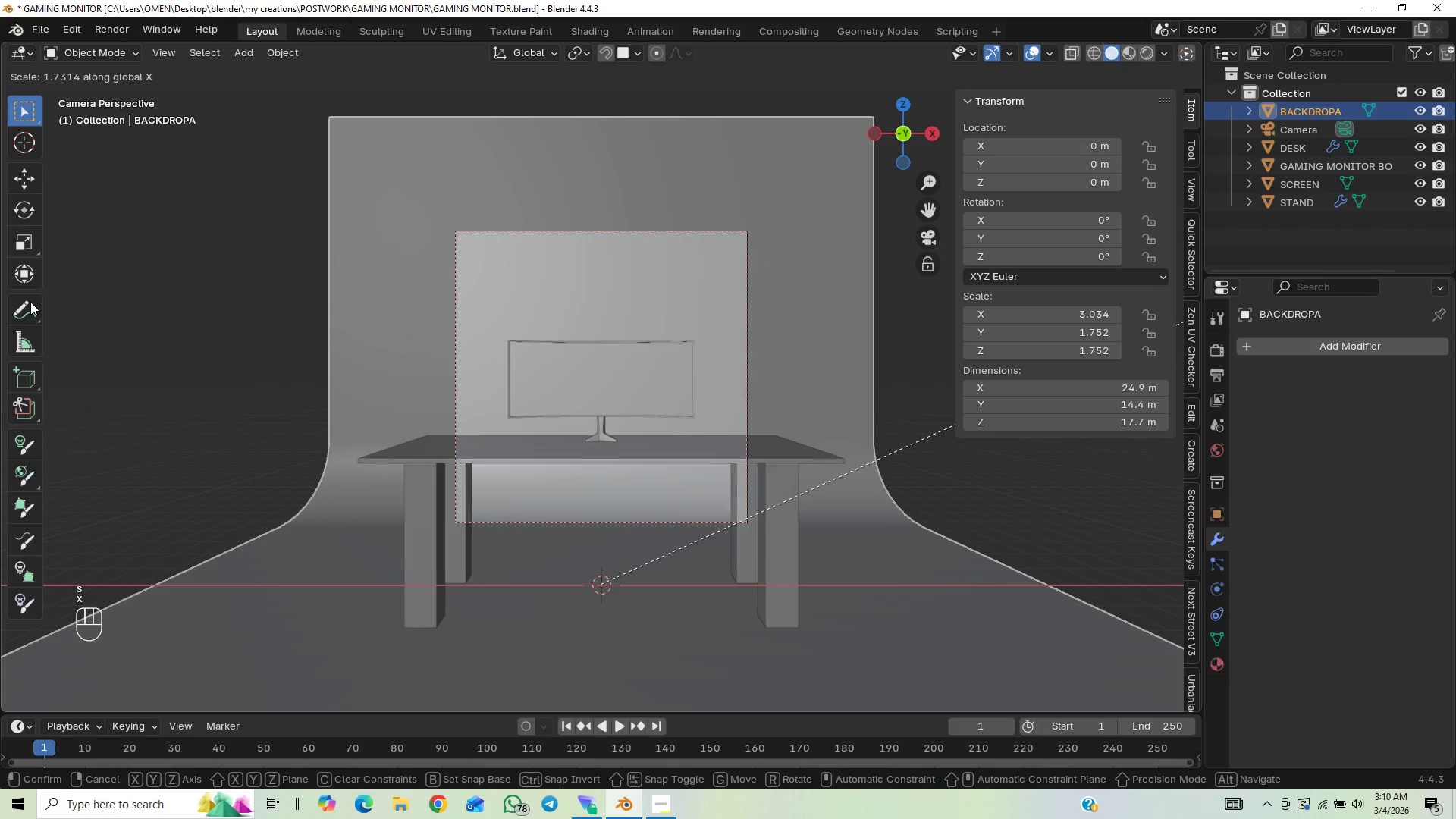 
left_click([30, 302])
 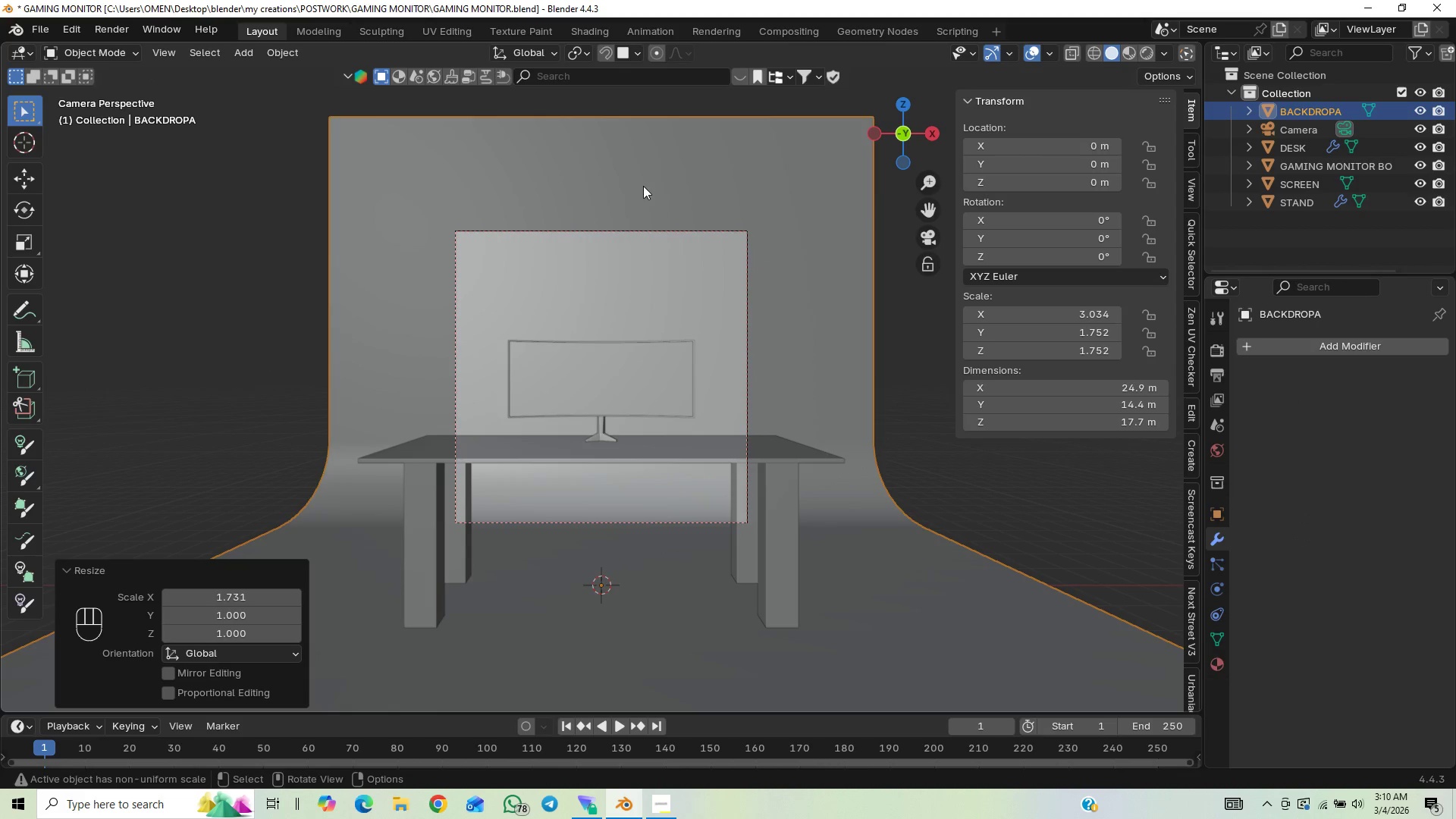 
left_click([614, 231])
 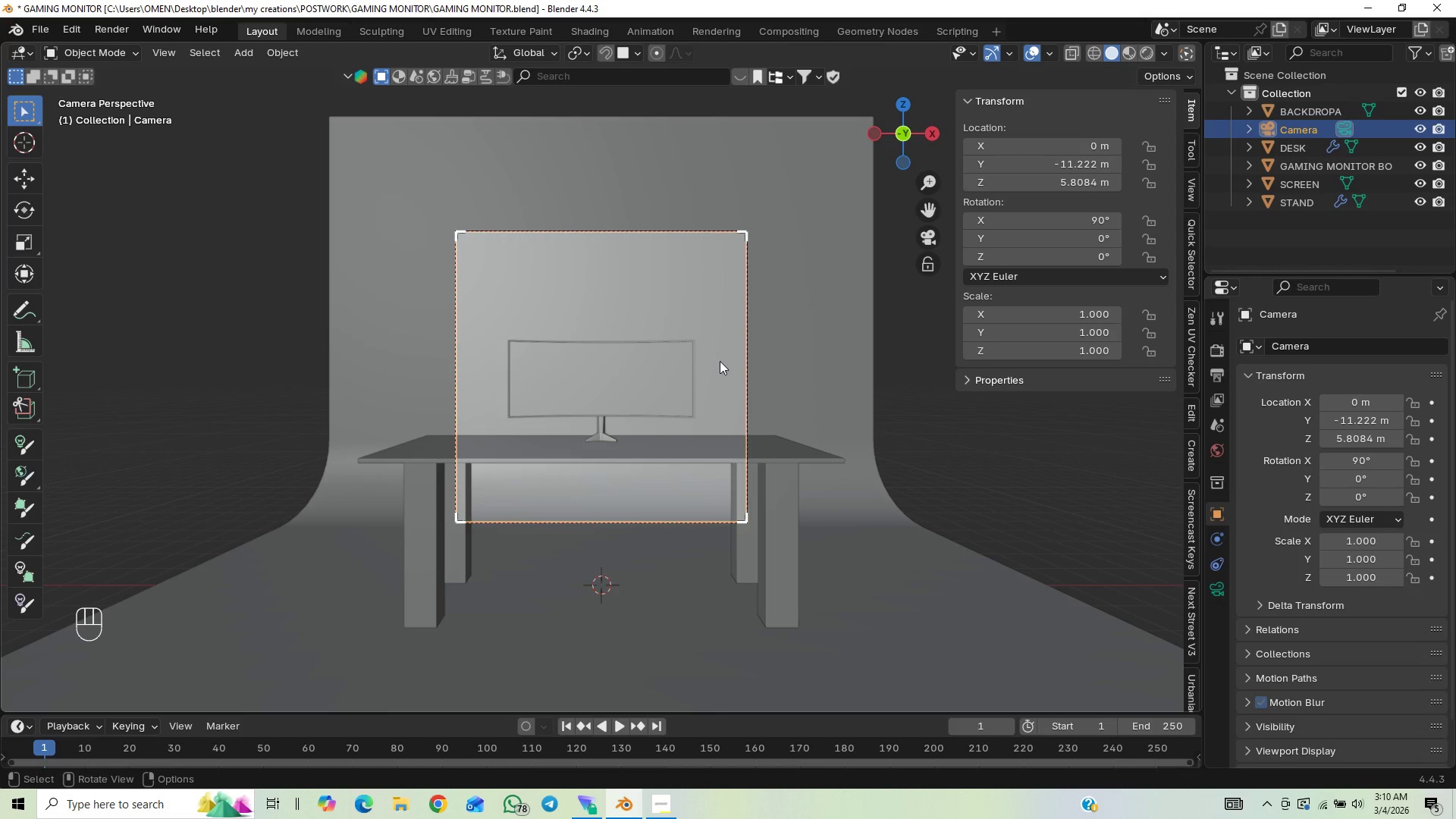 
key(G)
 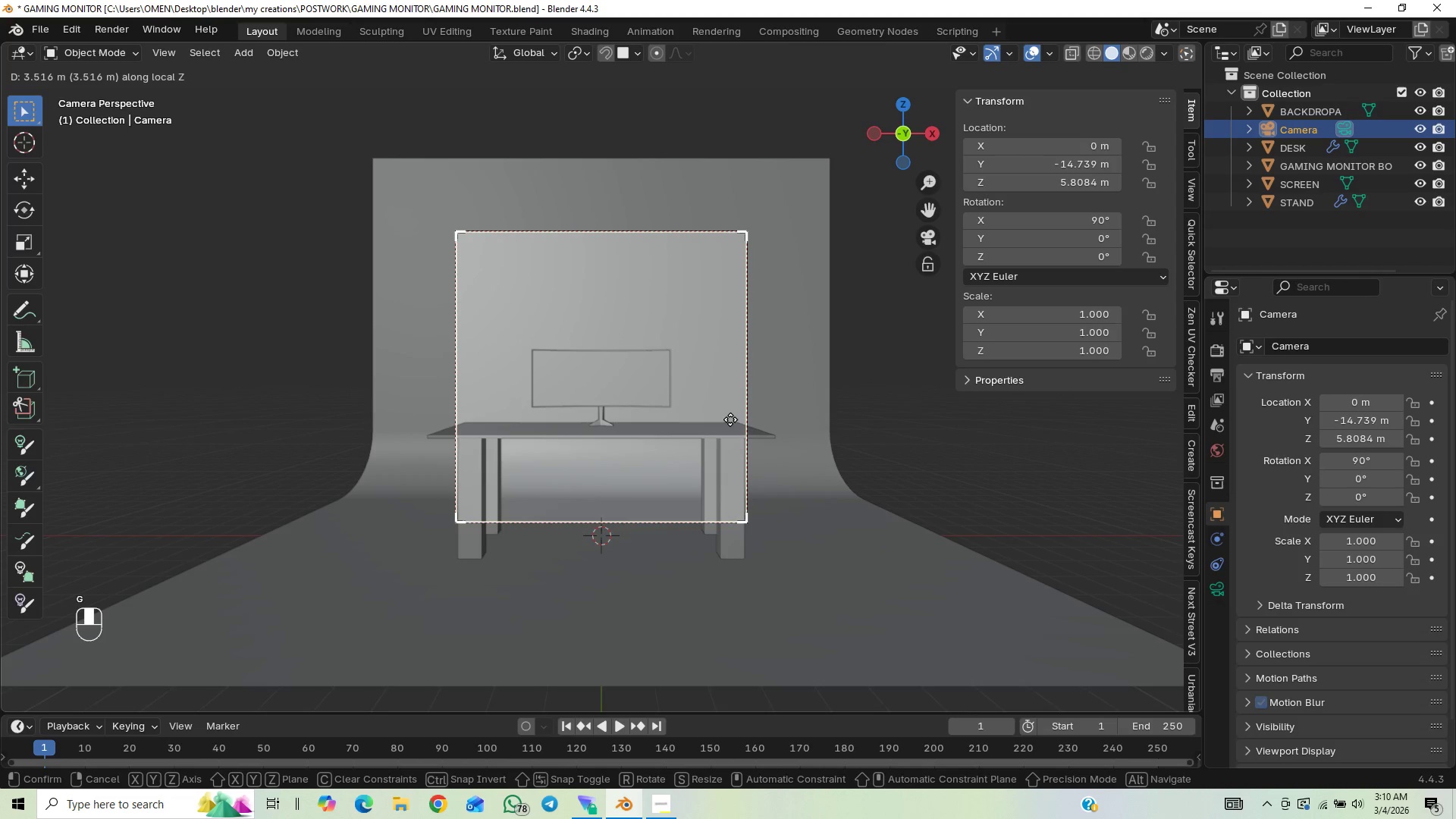 
middle_click([730, 419])
 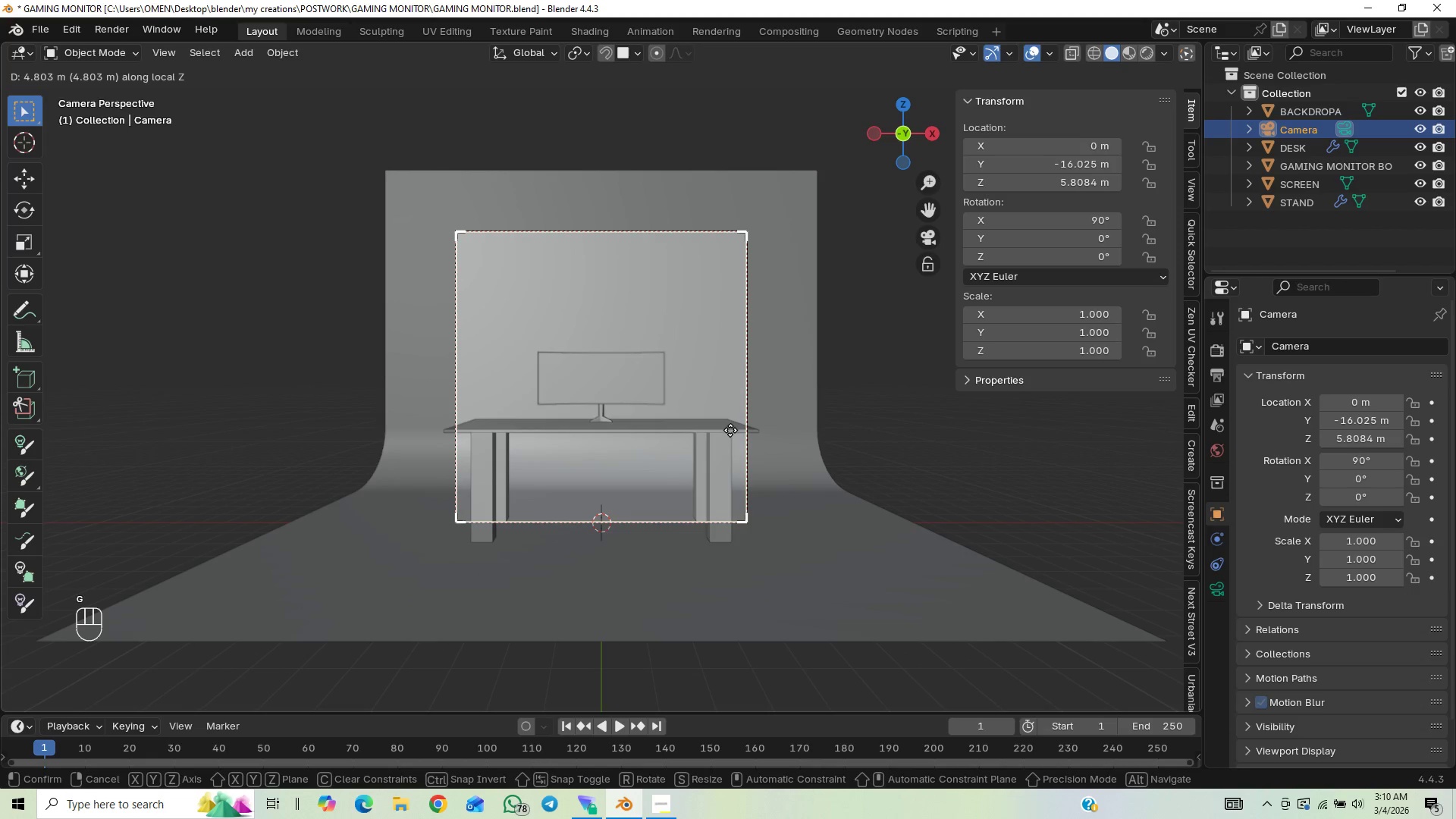 
left_click([730, 430])
 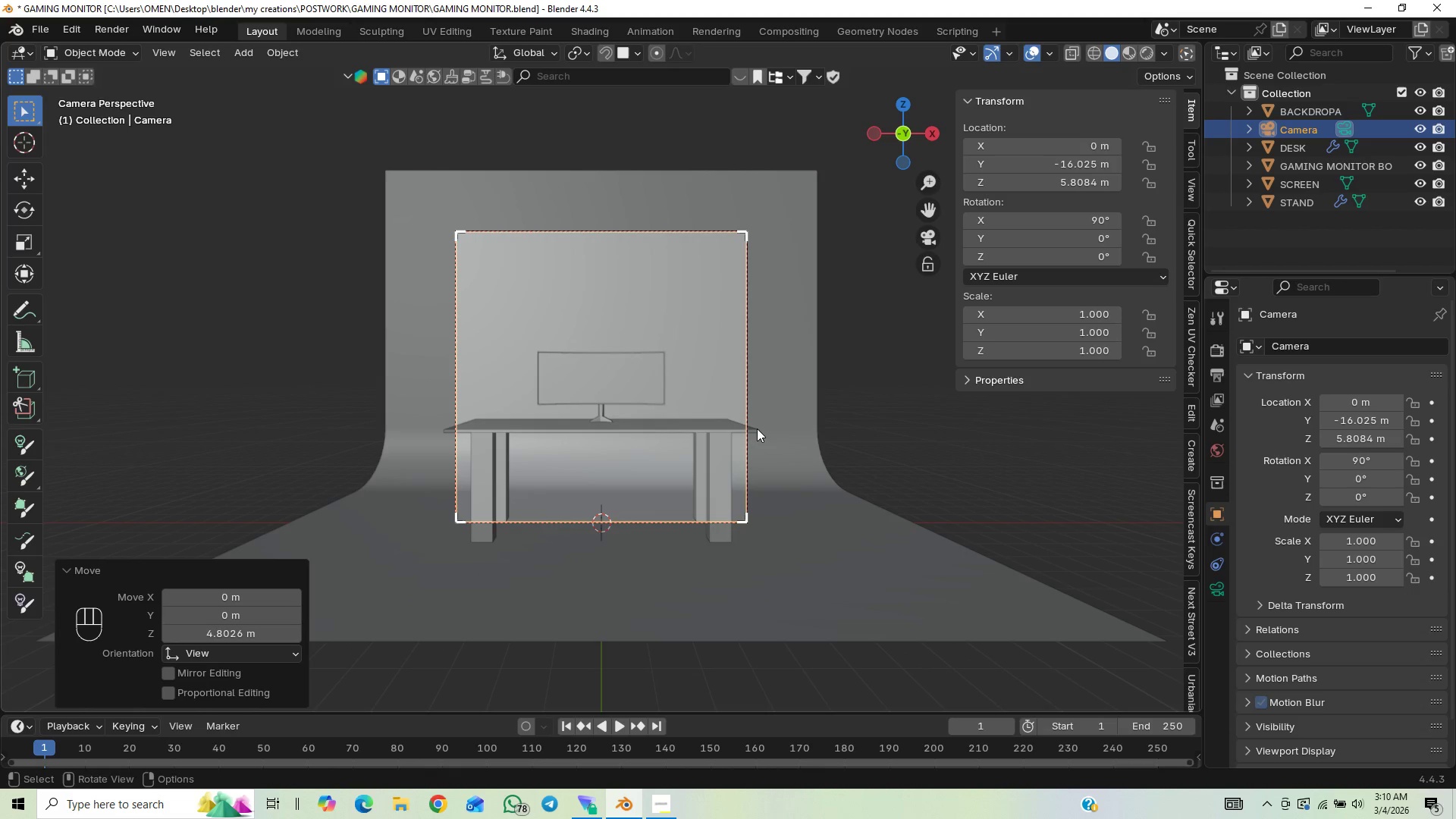 
type(gz)
 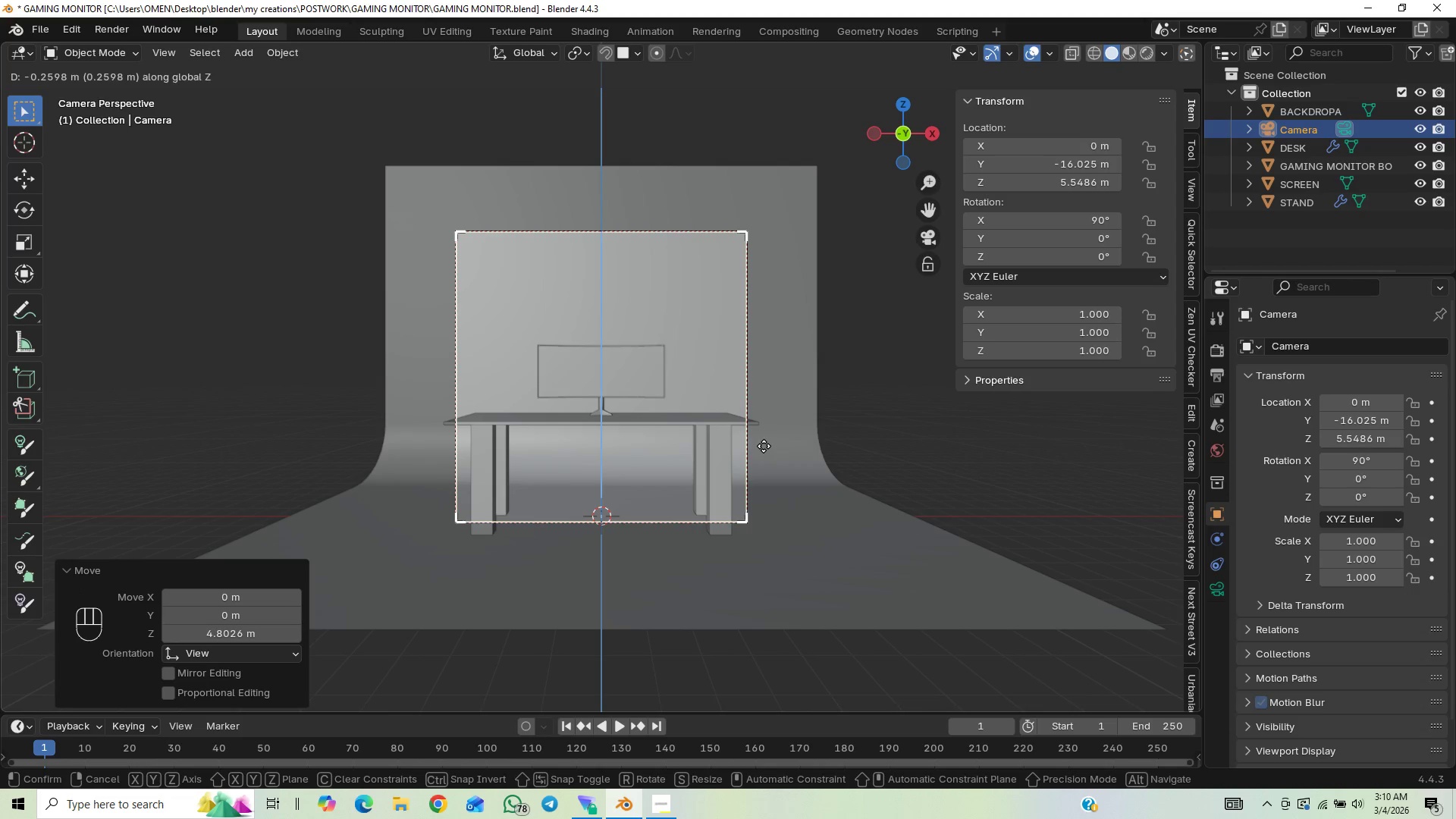 
left_click([764, 446])
 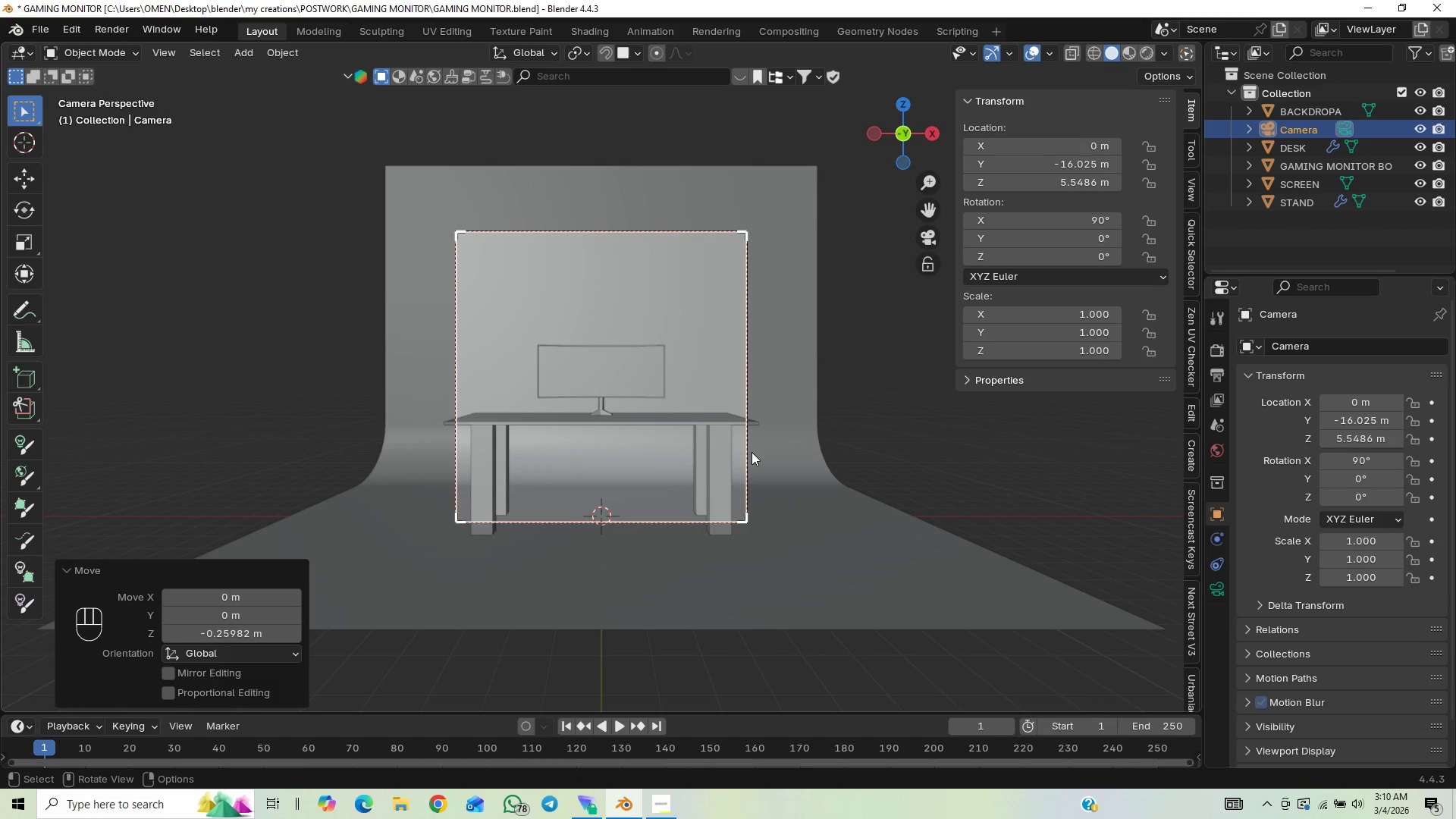 
key(Control+S)
 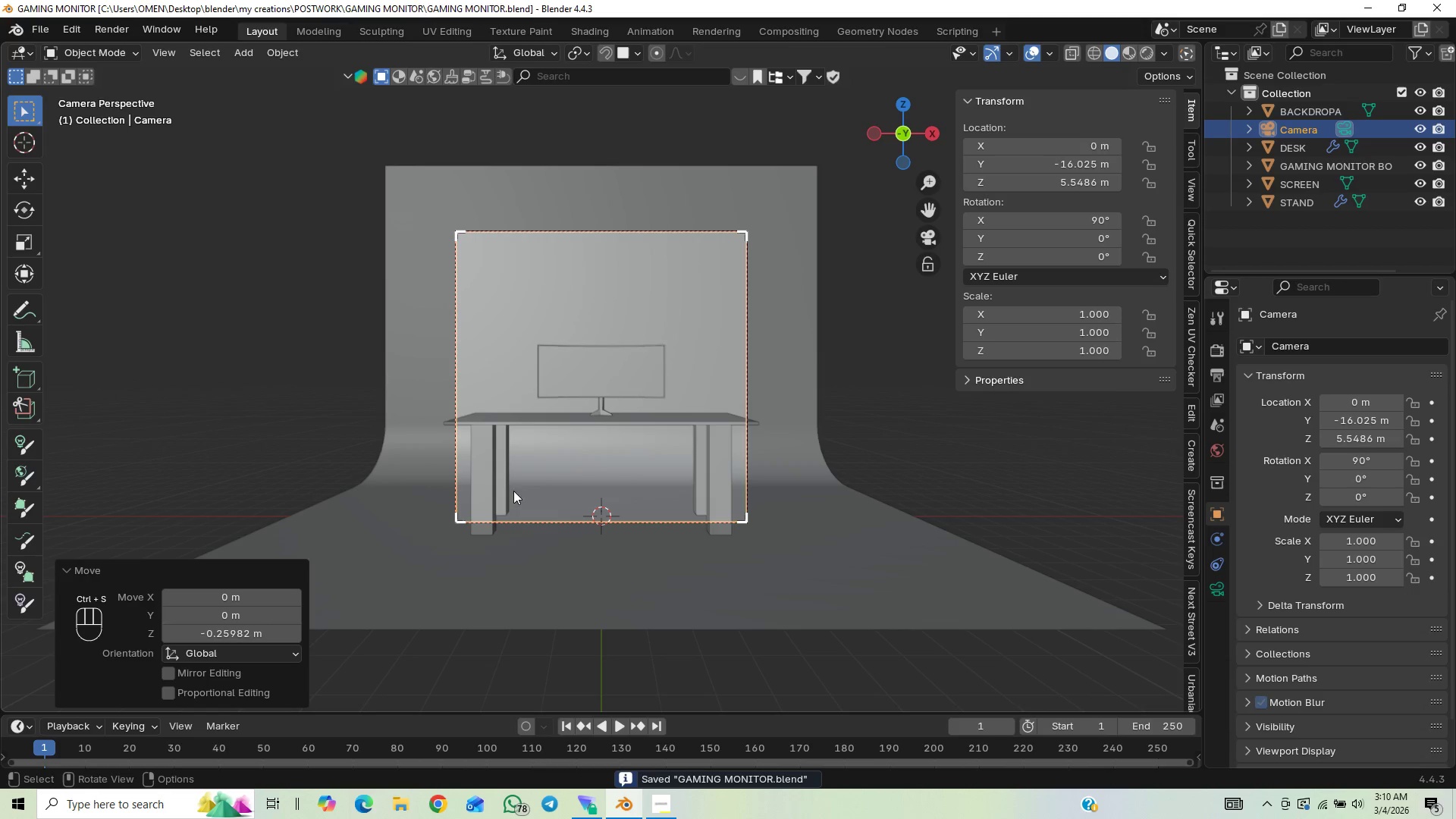 
scroll: coordinate [599, 410], scroll_direction: up, amount: 2.0
 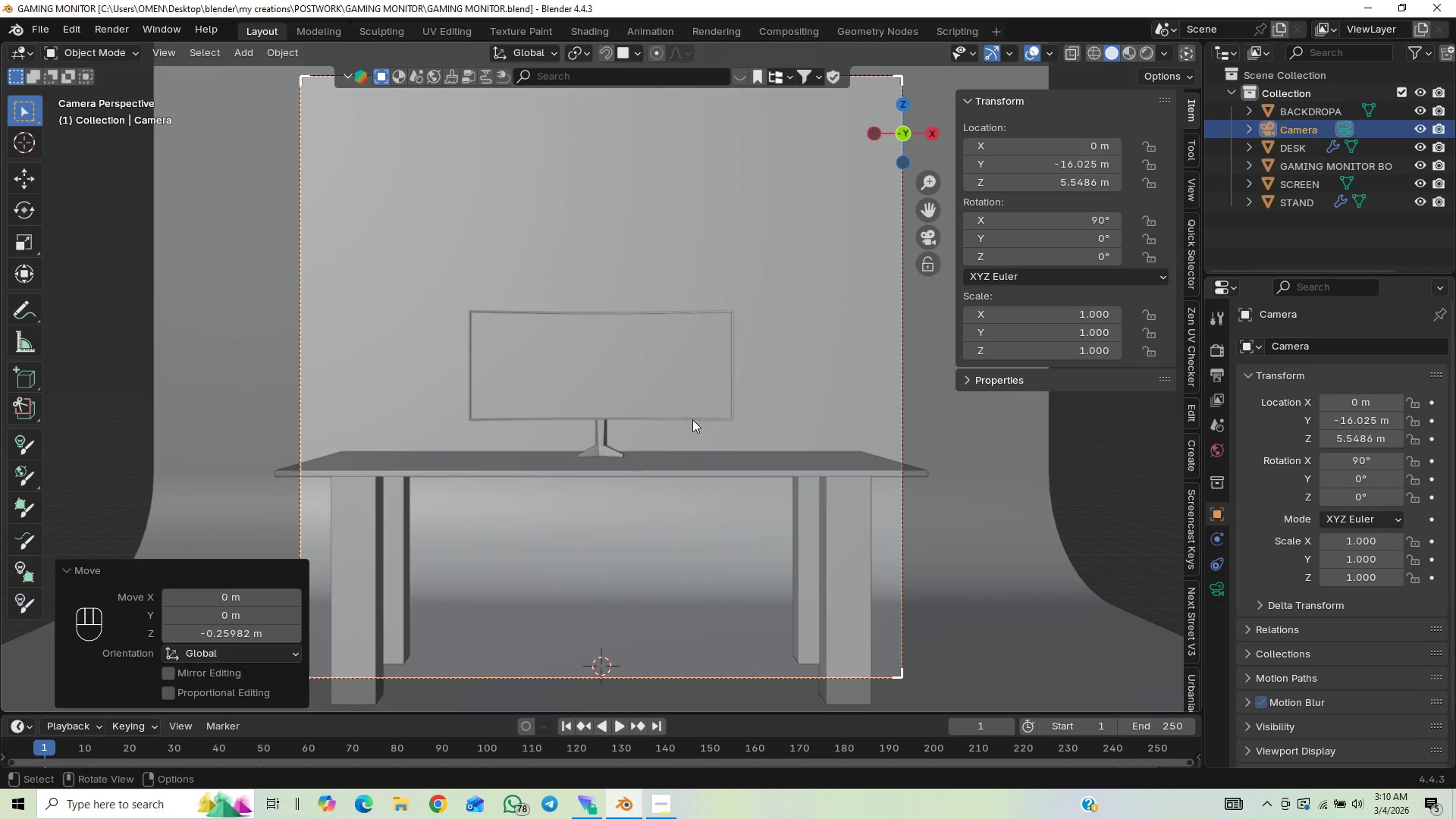 
wait(5.75)
 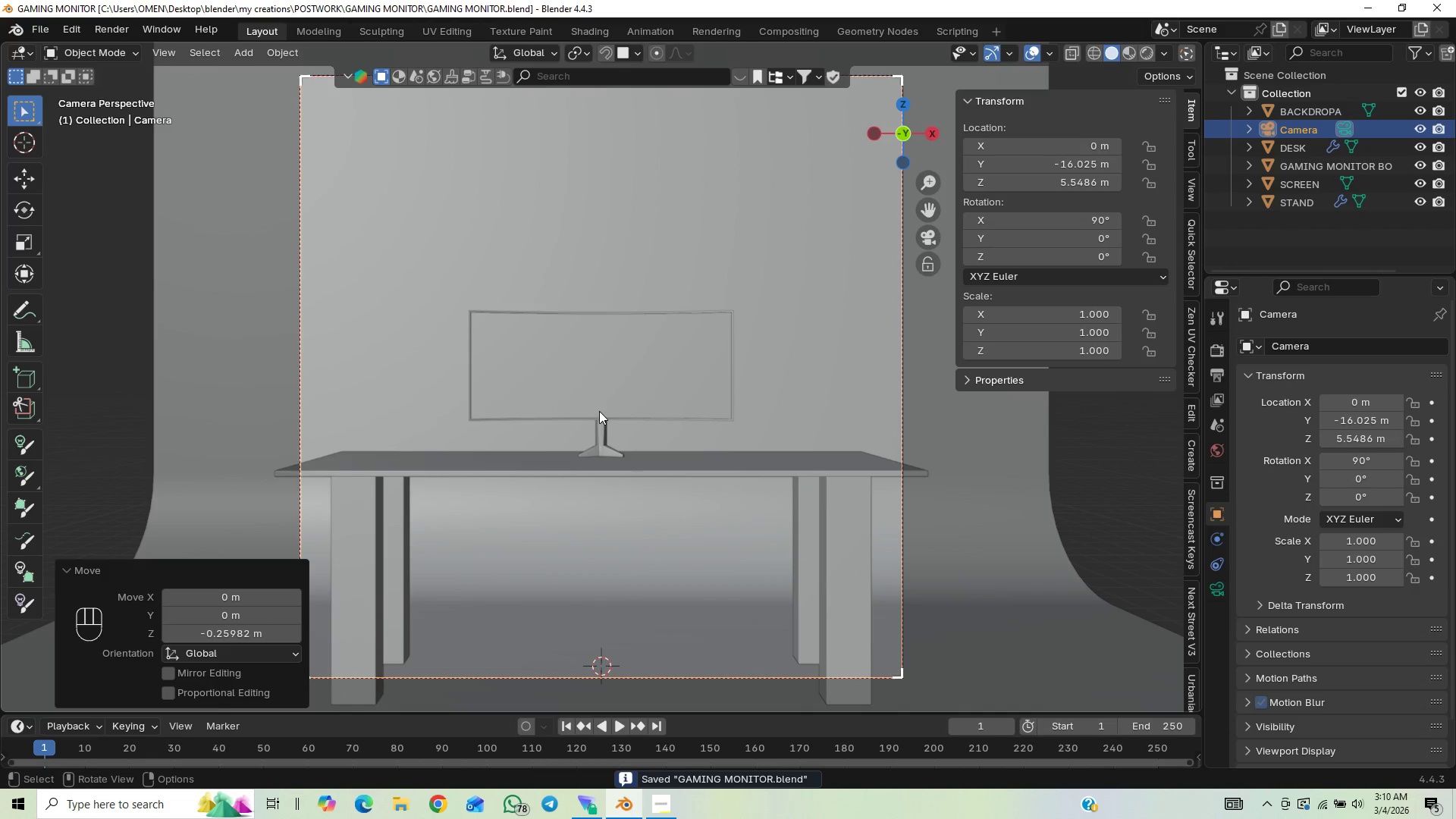 
scroll: coordinate [655, 279], scroll_direction: down, amount: 3.0
 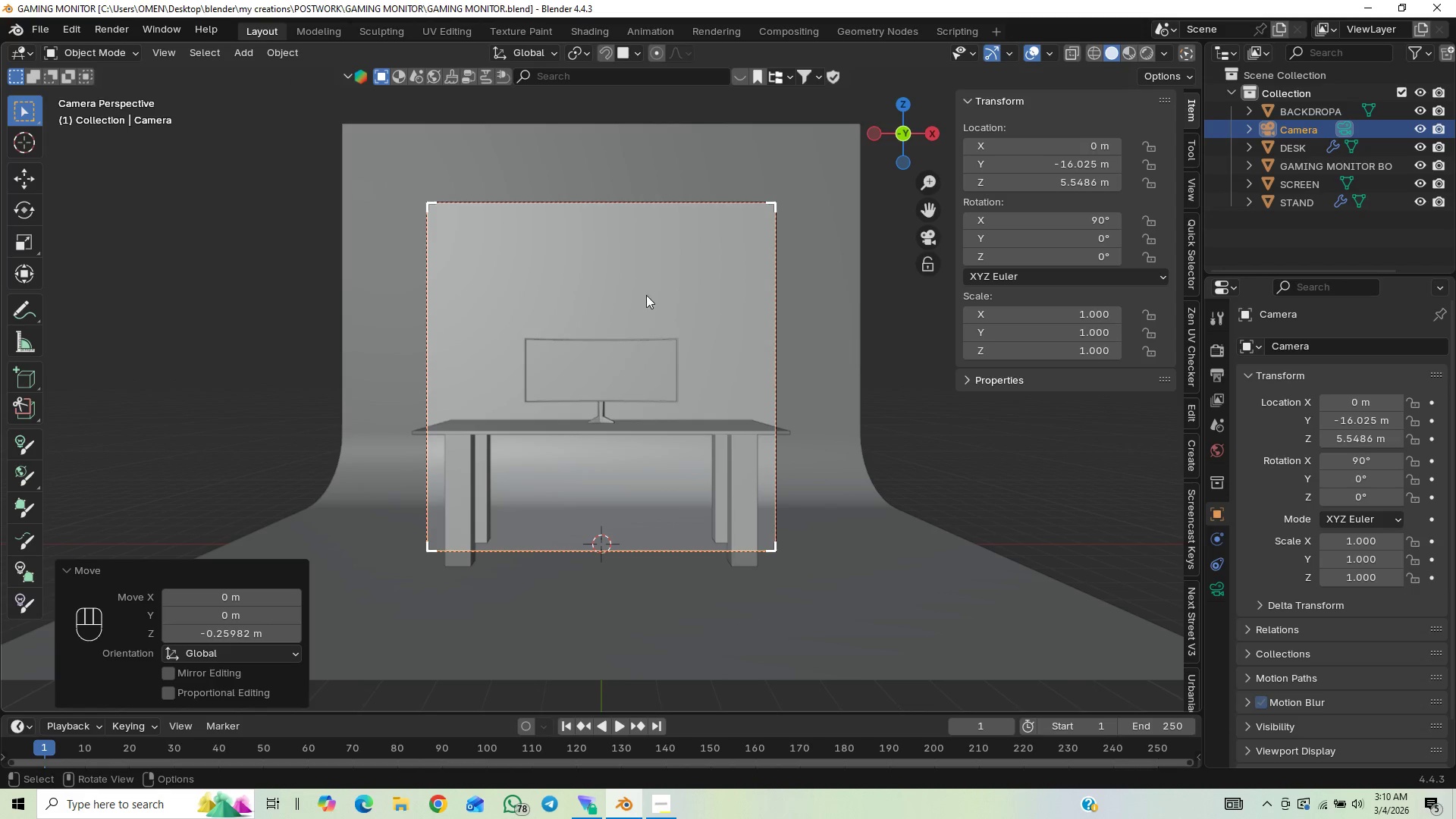 
key(Shift+A)
 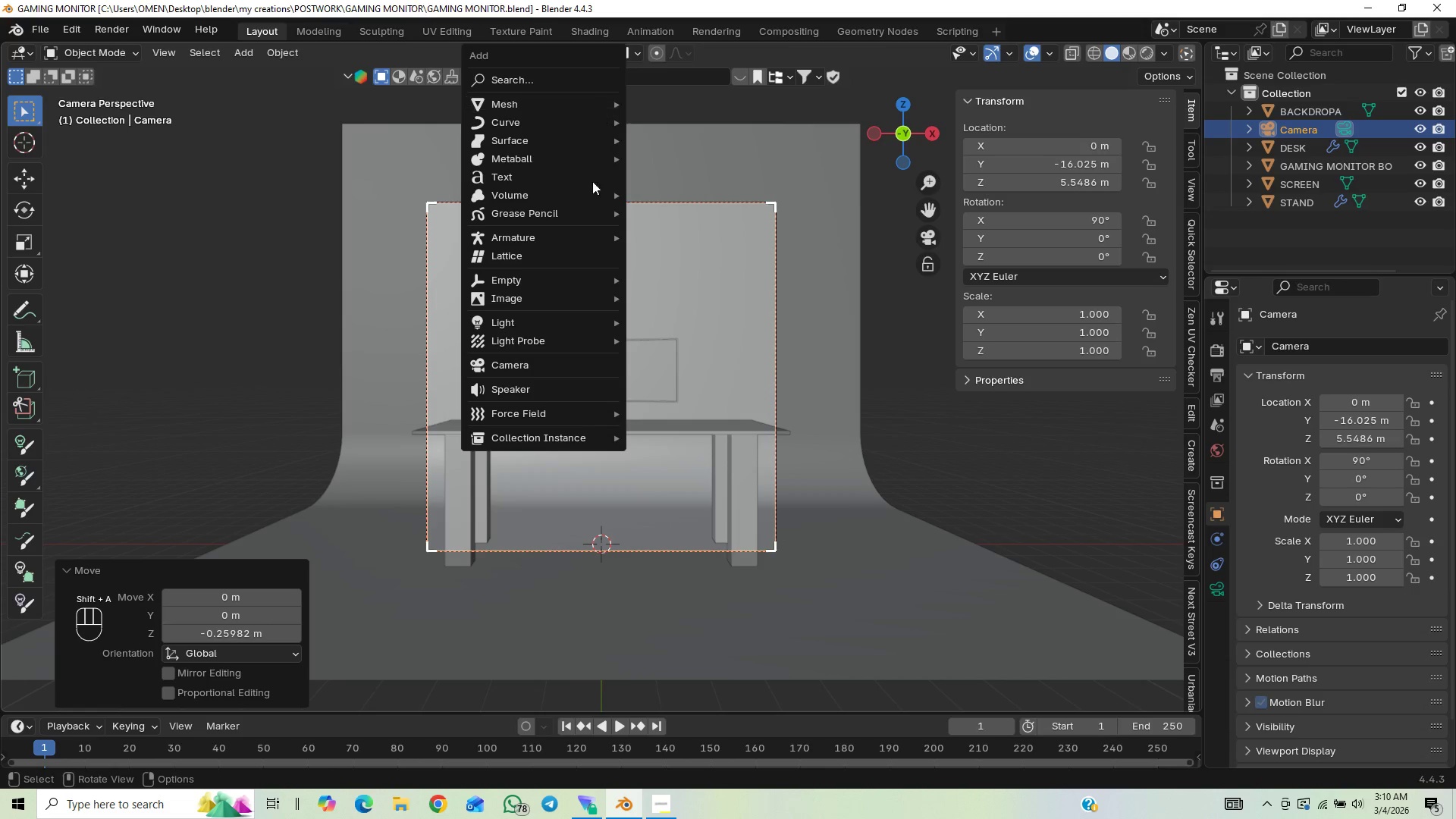 
mouse_move([570, 287])
 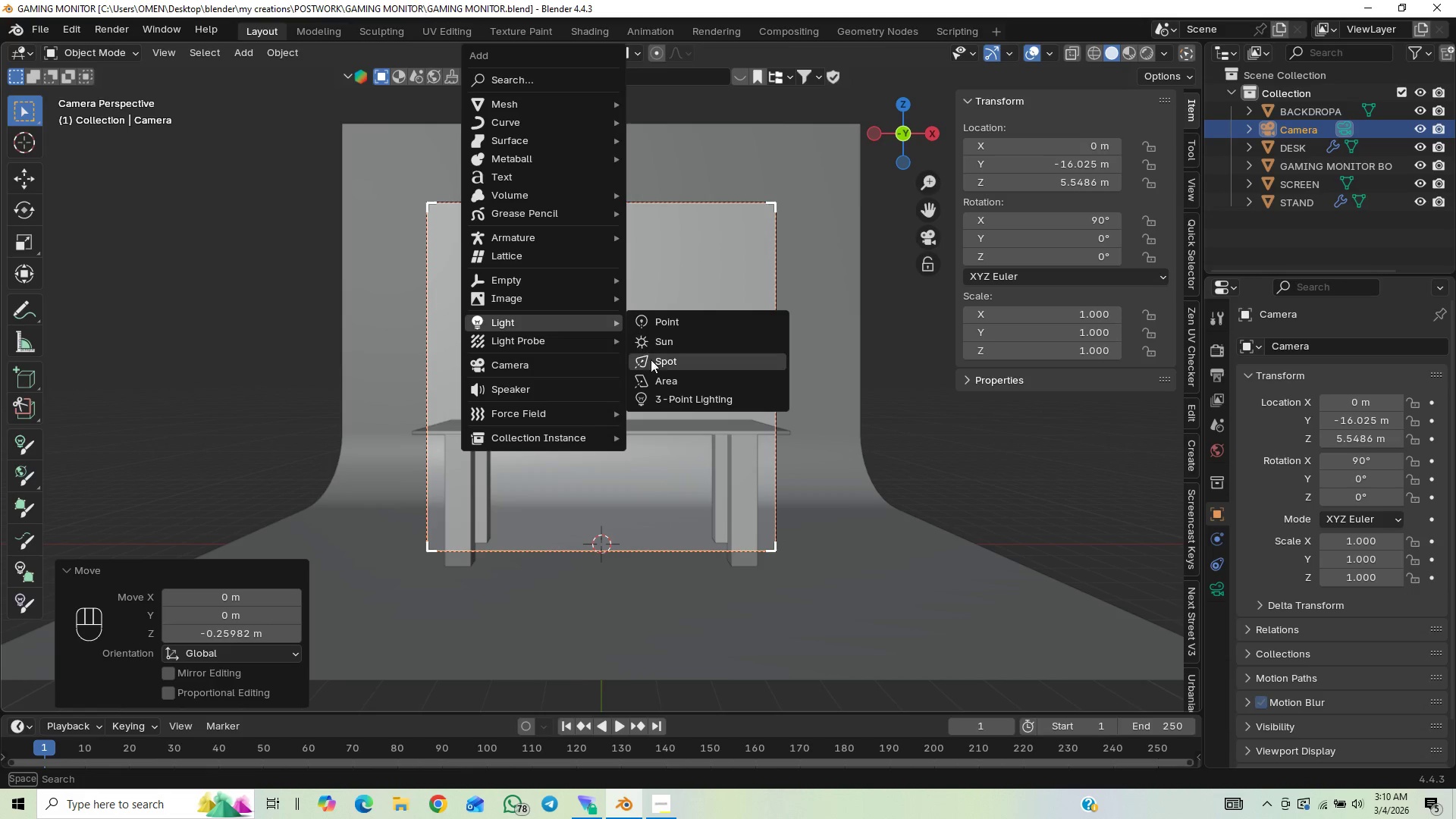 
left_click([648, 380])
 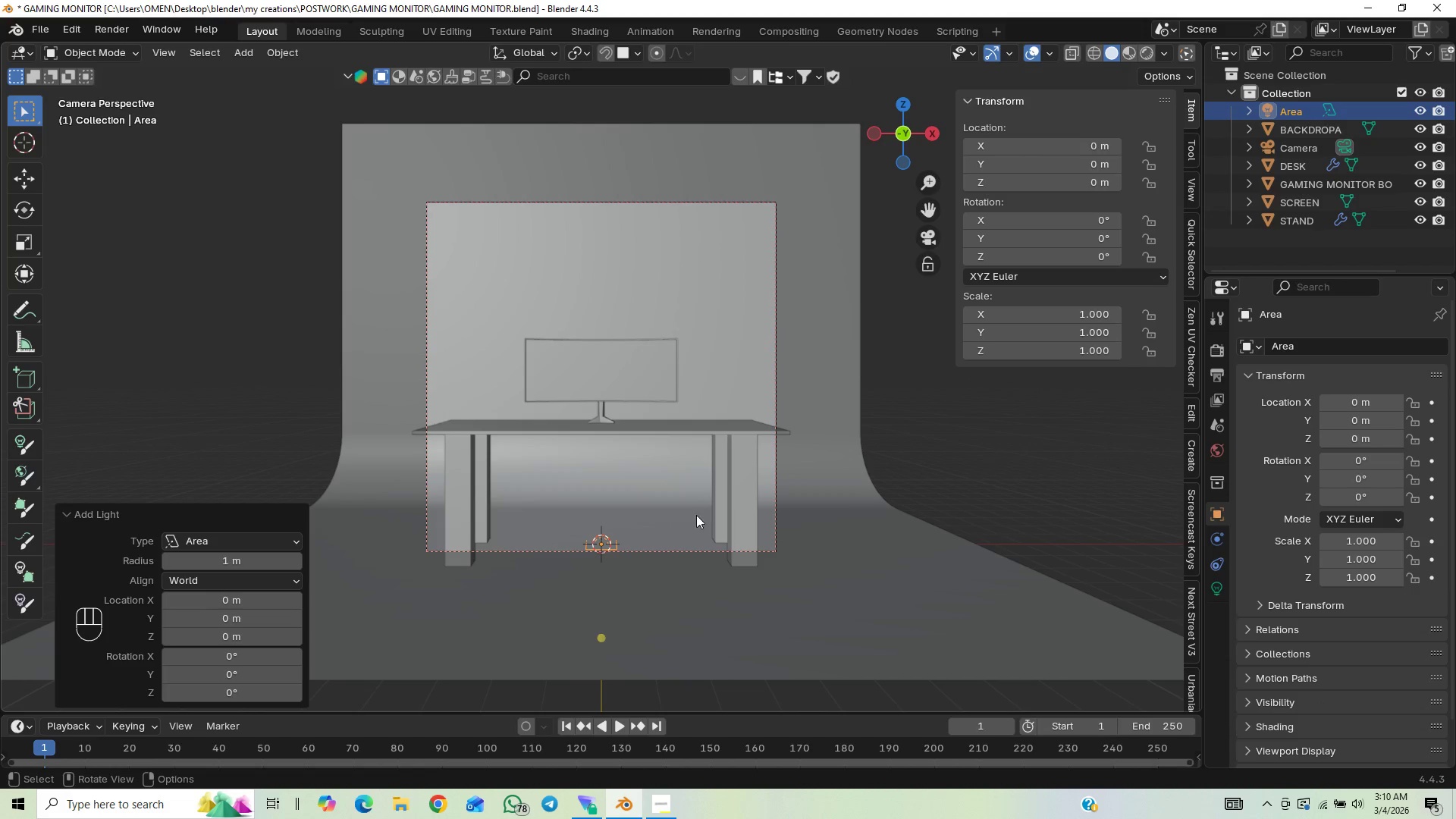 
type(gz)
 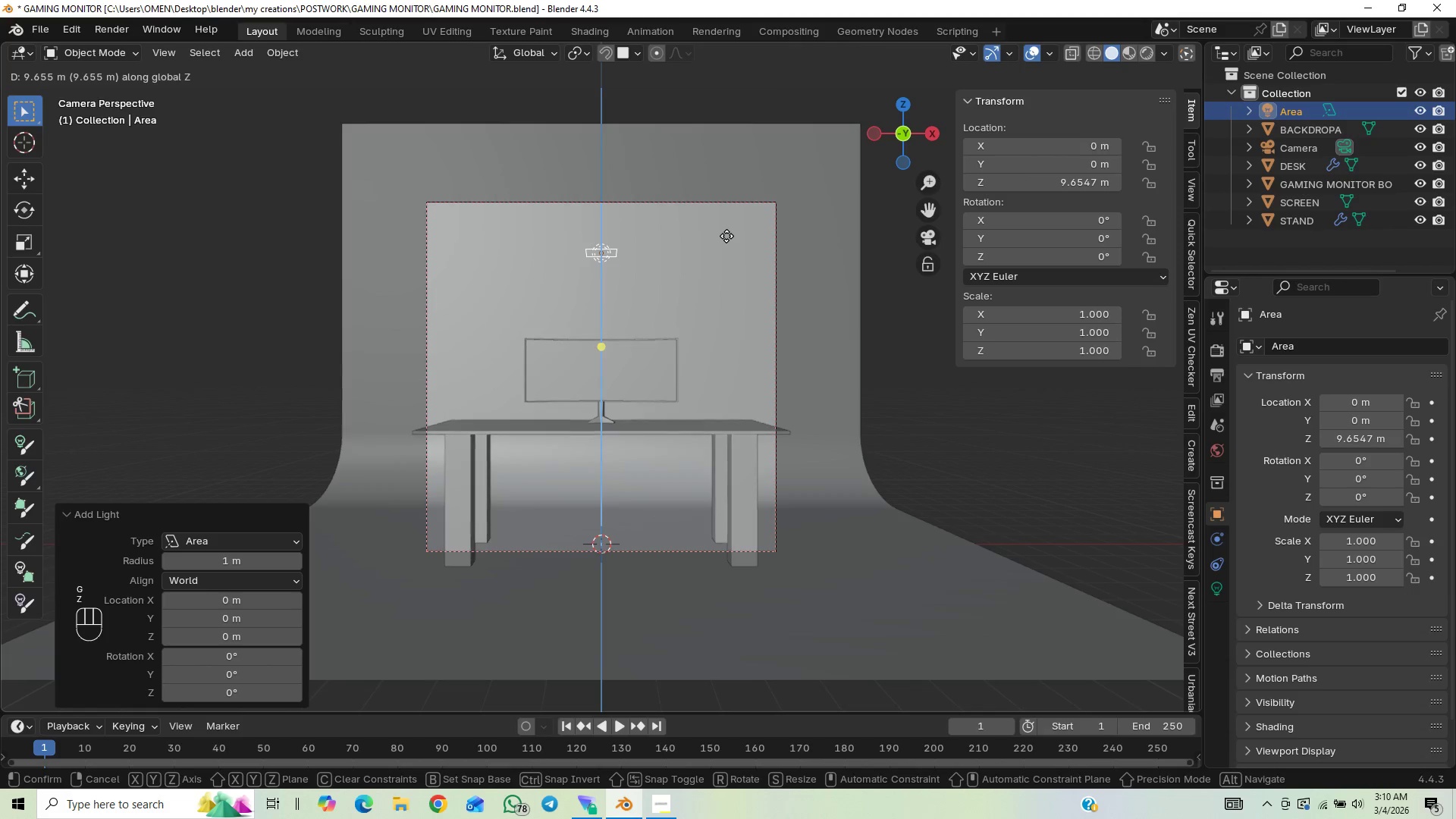 
left_click([726, 236])
 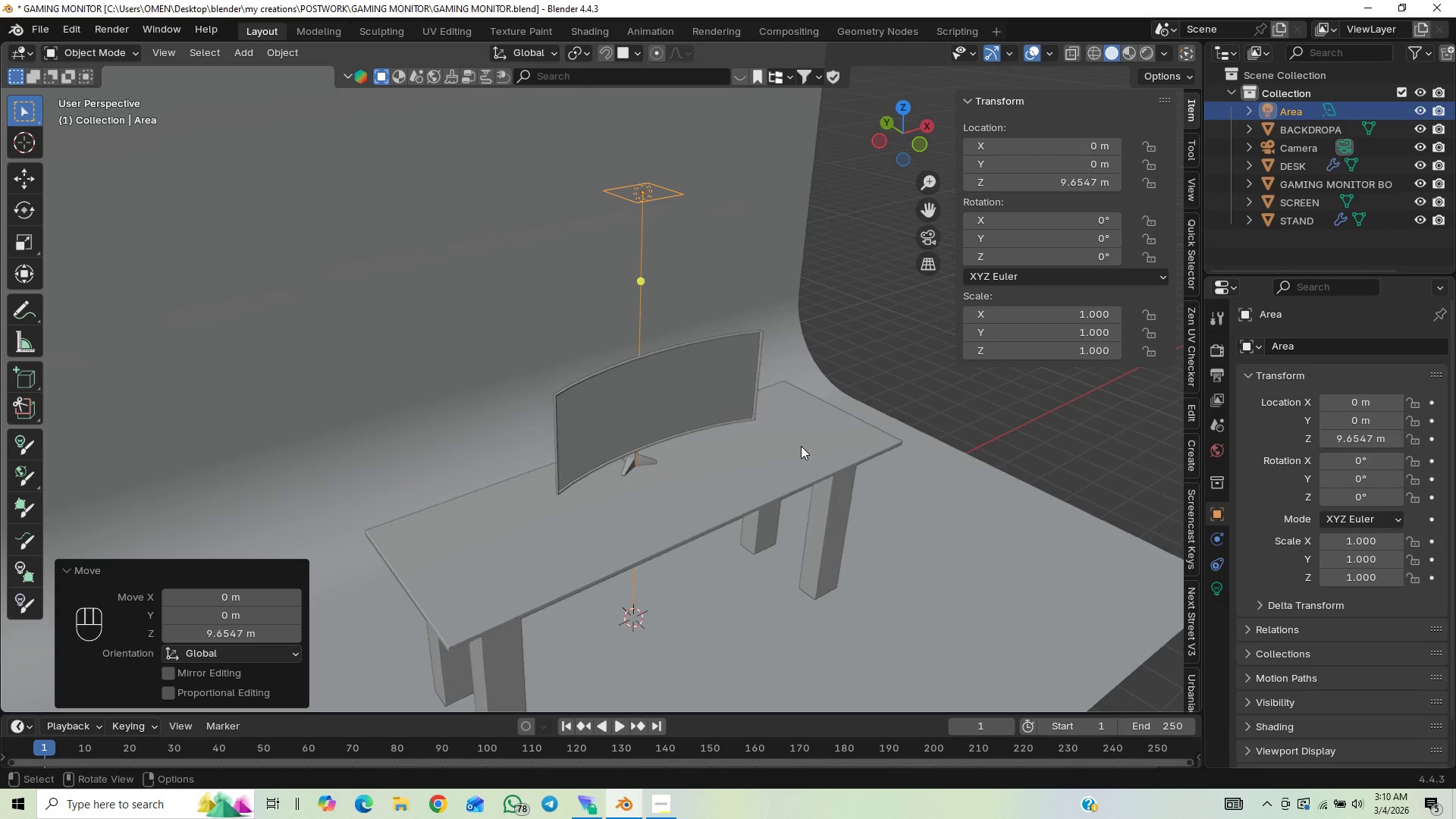 
key(End)
 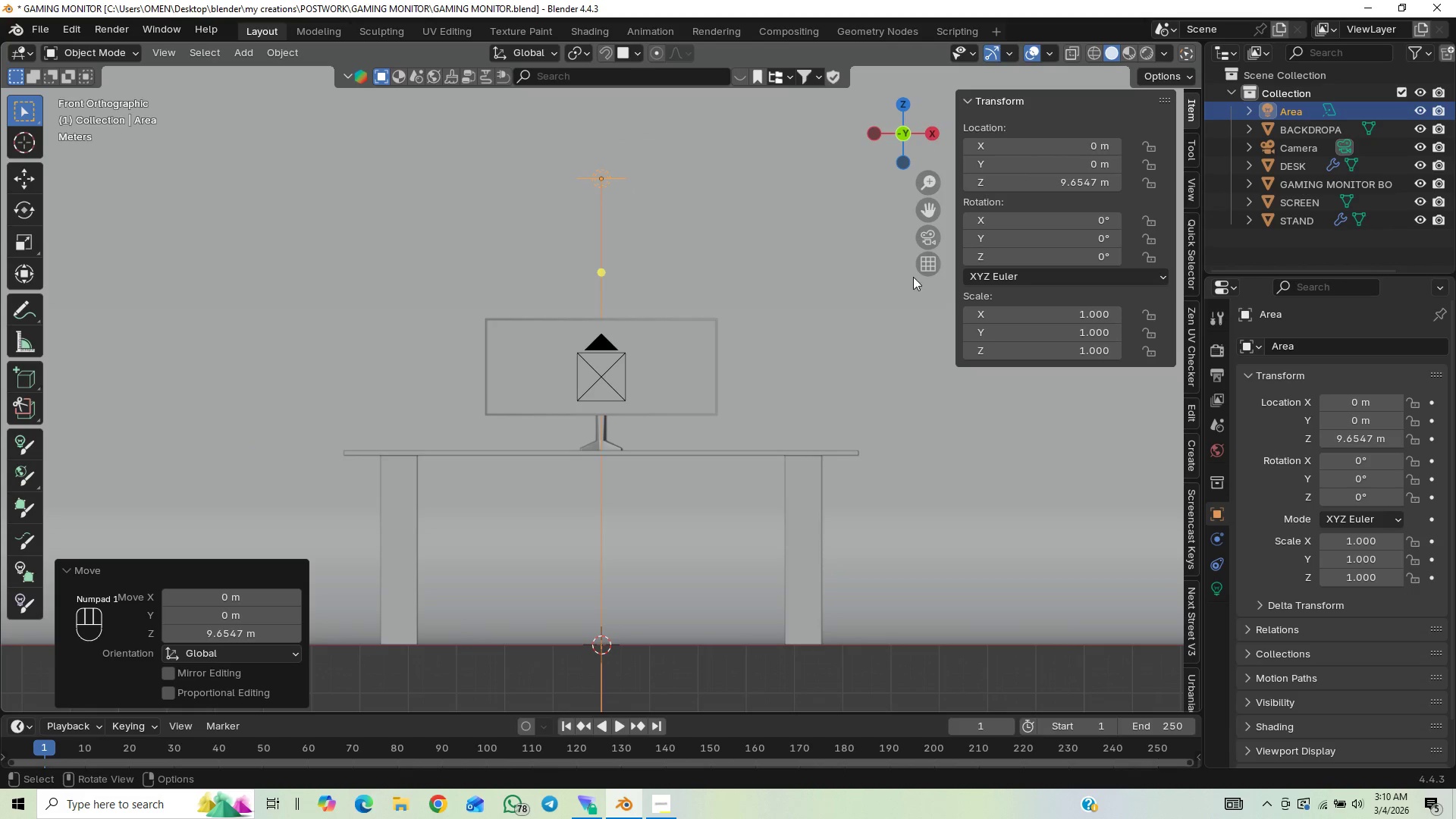 
left_click([929, 241])
 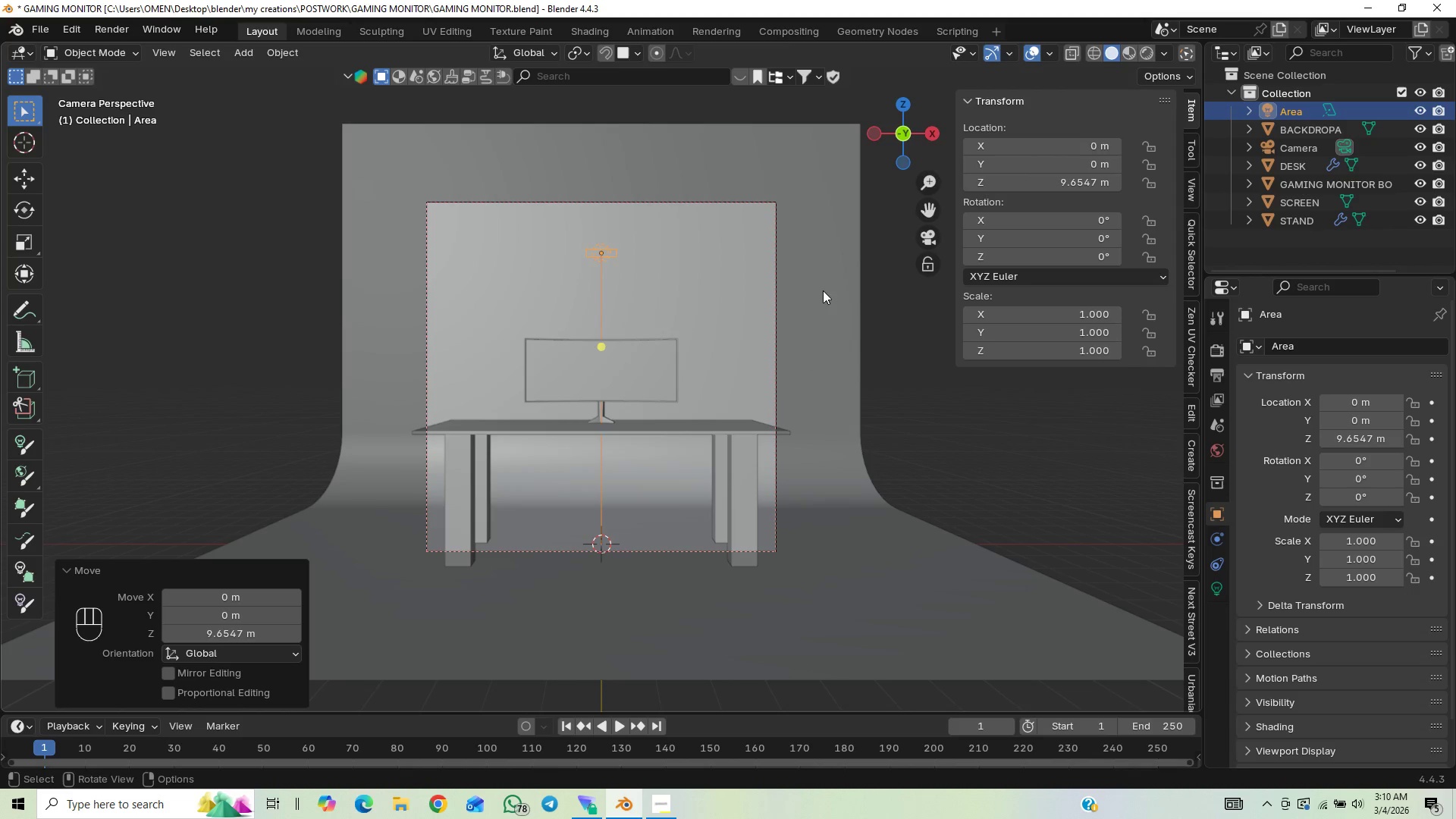 
key(S)
 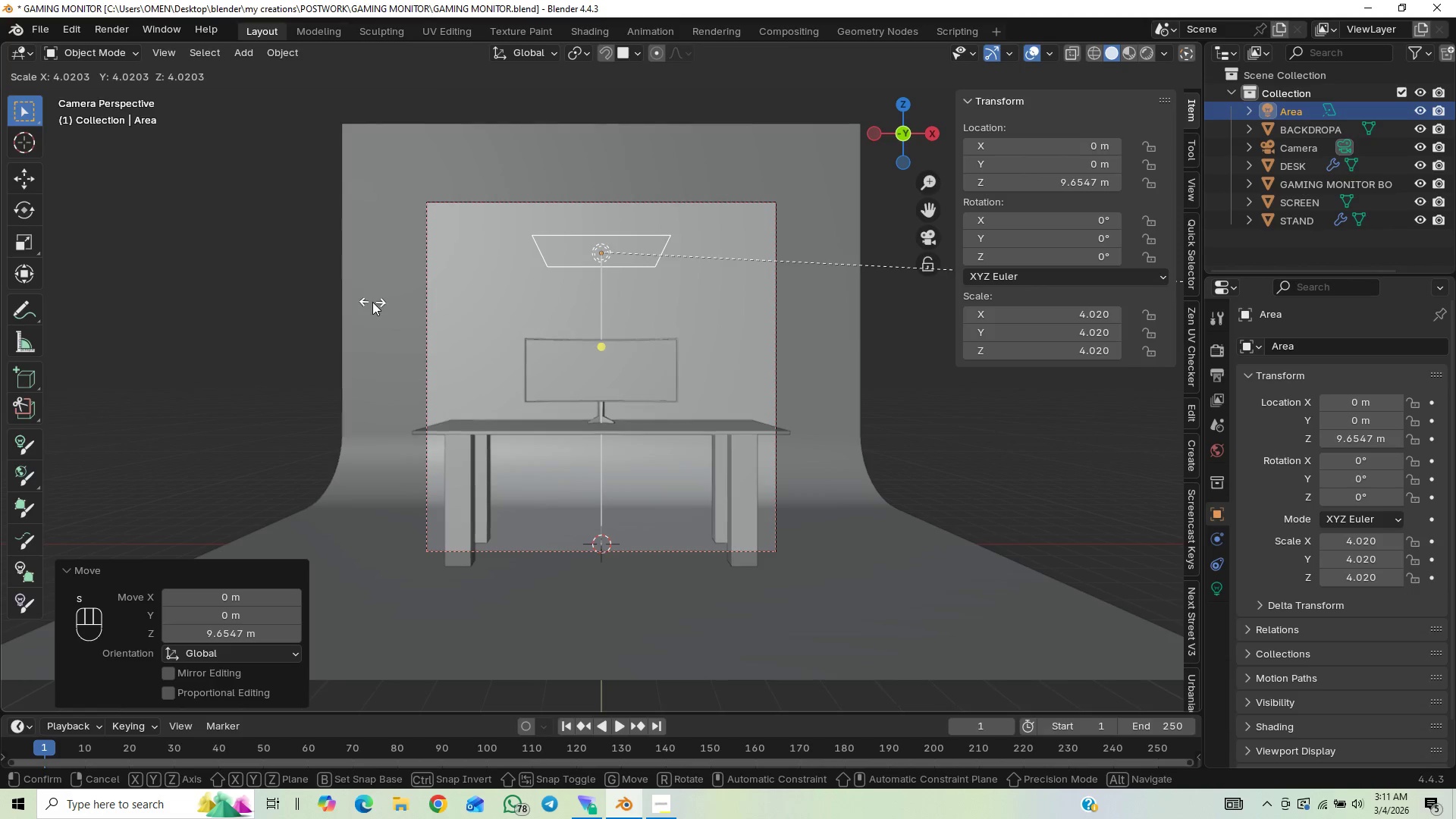 
left_click([372, 302])
 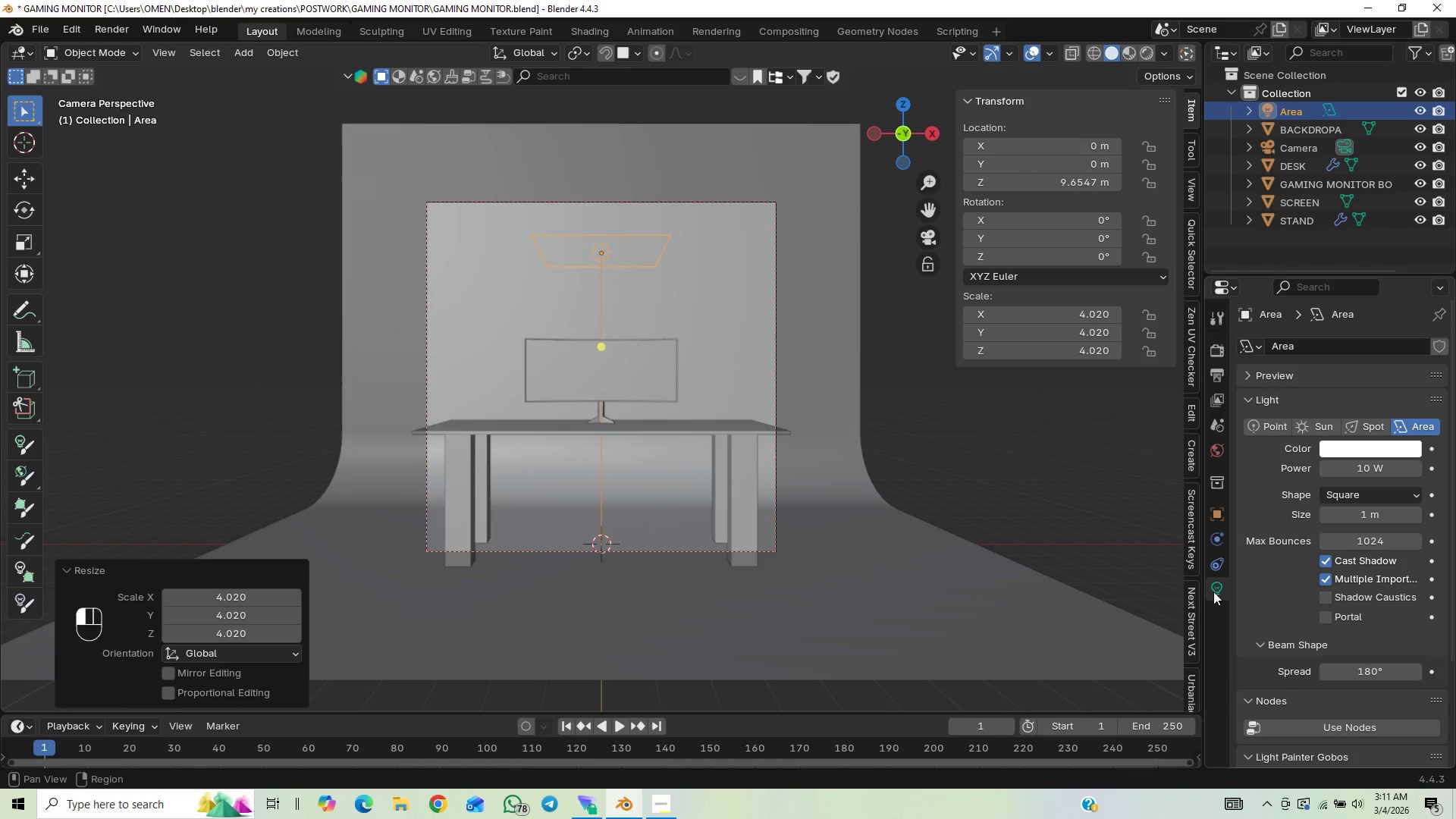 
scroll: coordinate [1315, 642], scroll_direction: down, amount: 9.0
 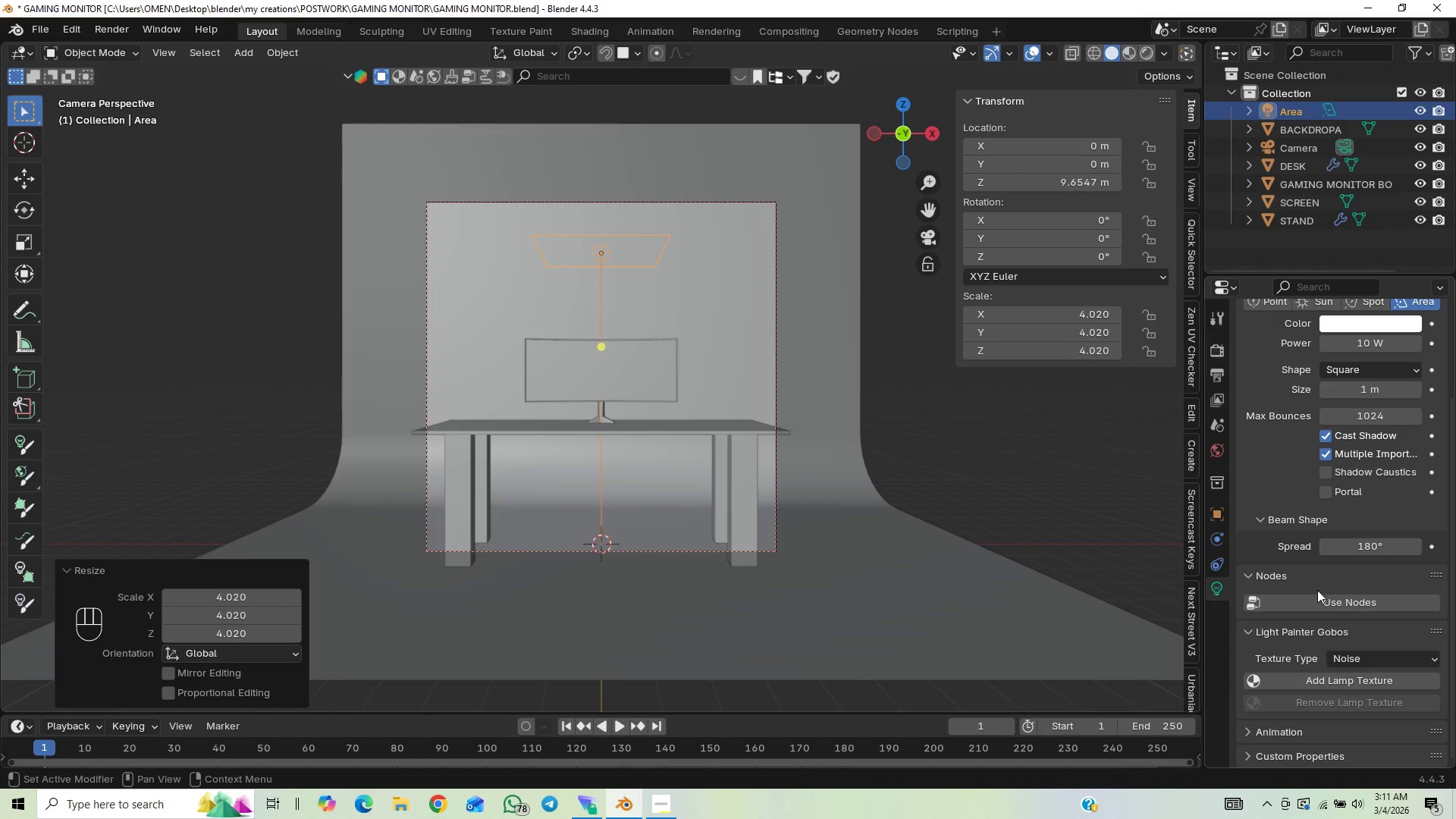 
scroll: coordinate [1326, 564], scroll_direction: up, amount: 2.0
 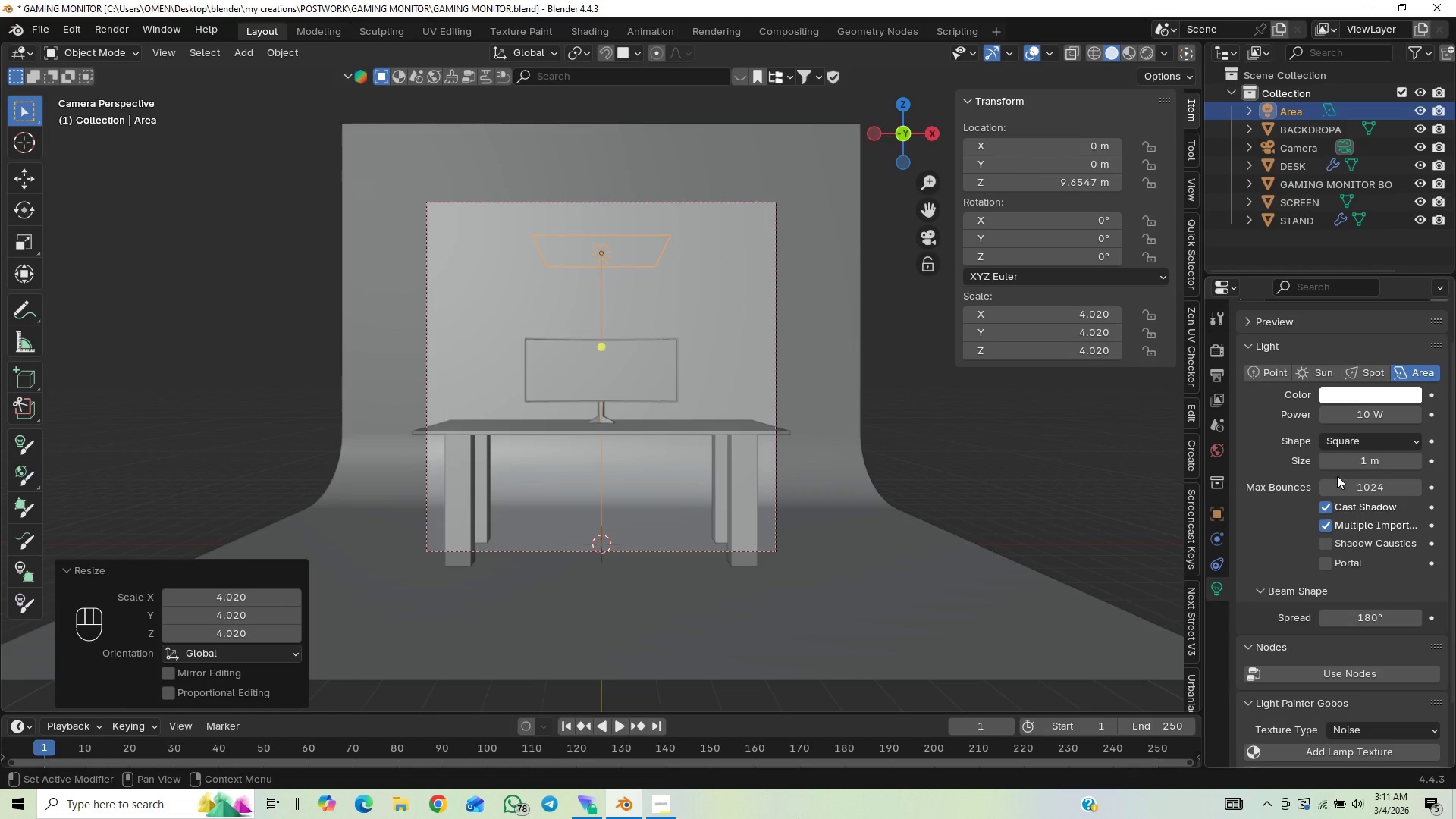 
left_click([1353, 434])
 